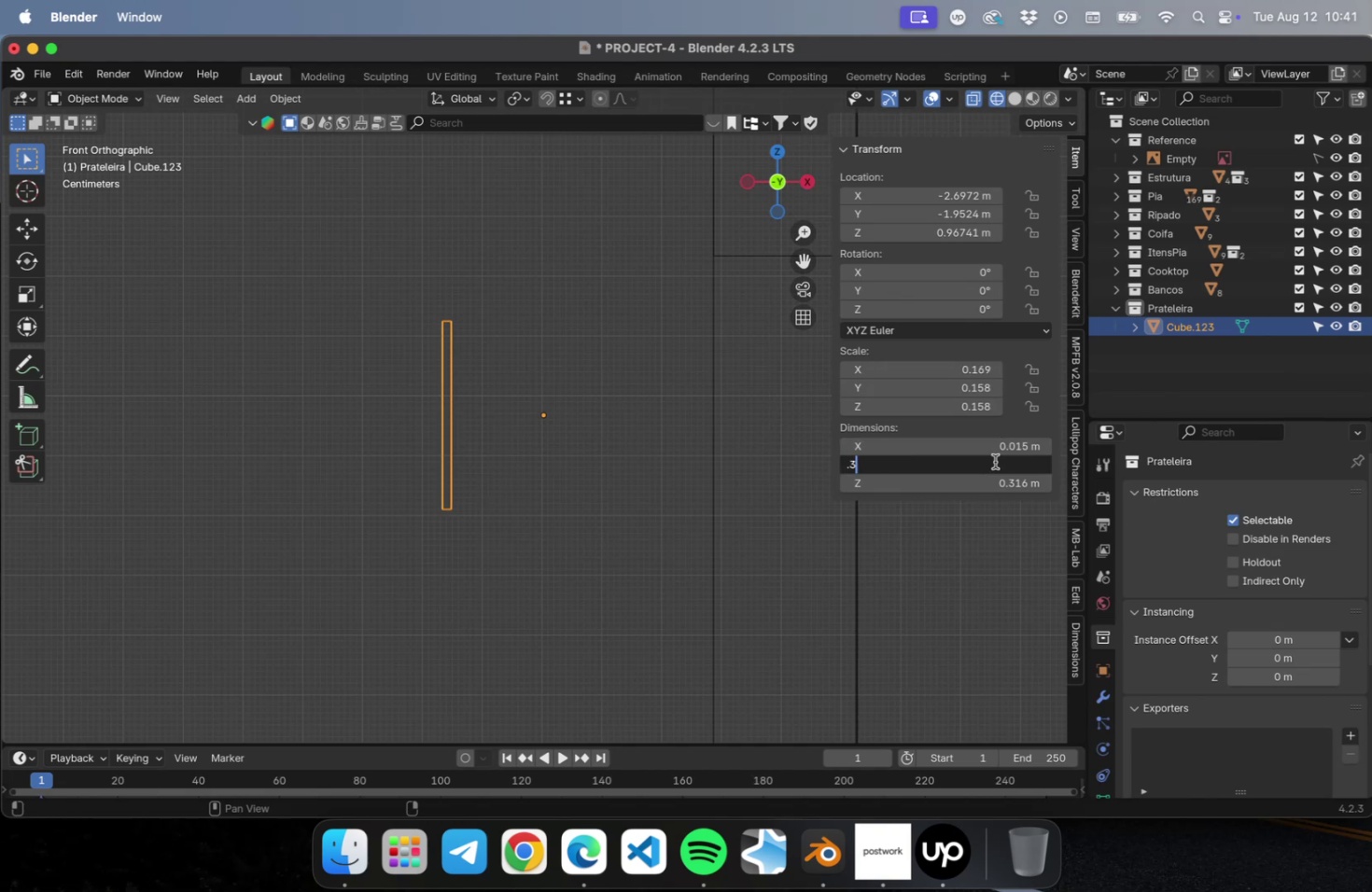 
key(Meta+A)
 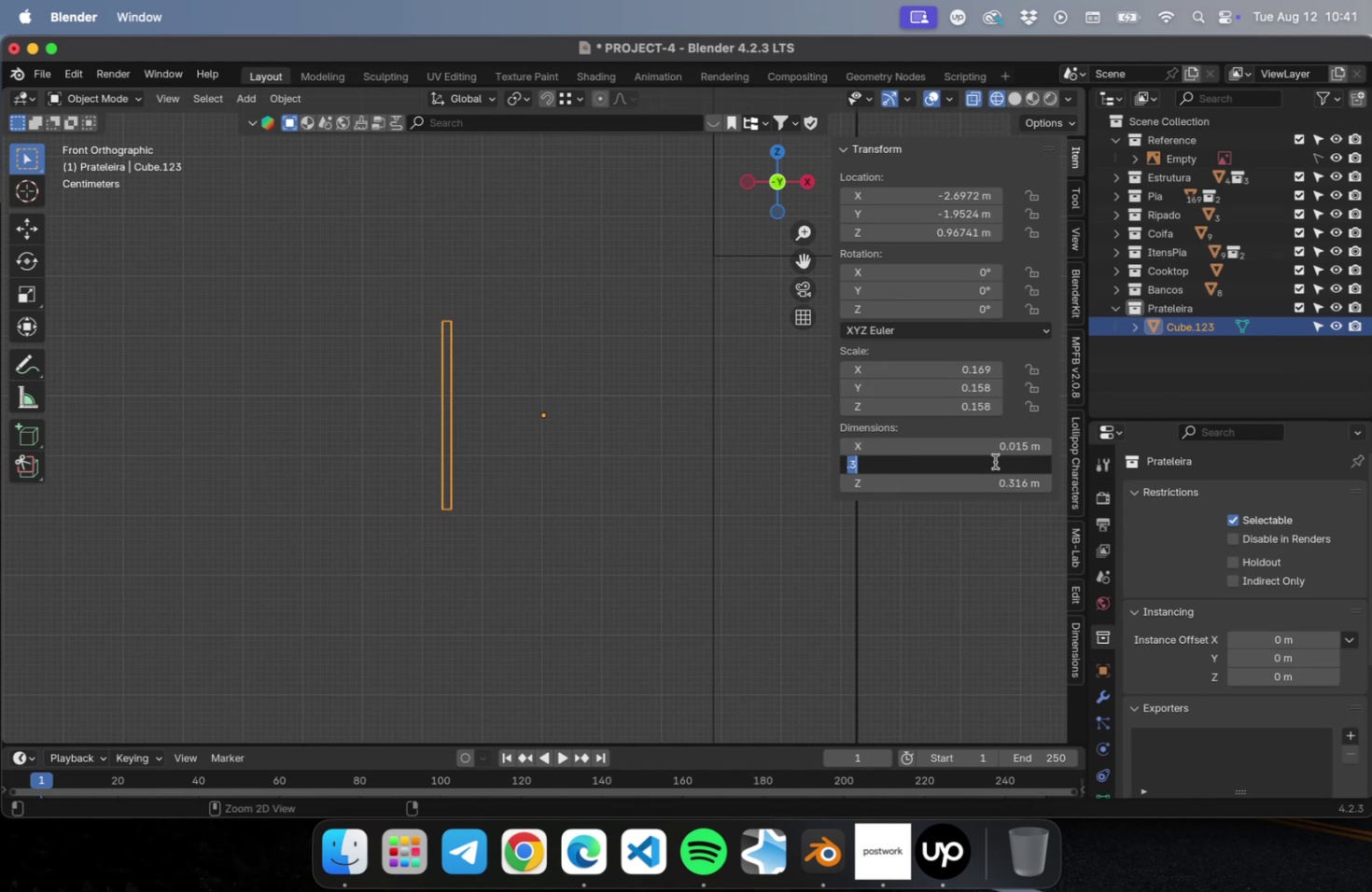 
key(Meta+C)
 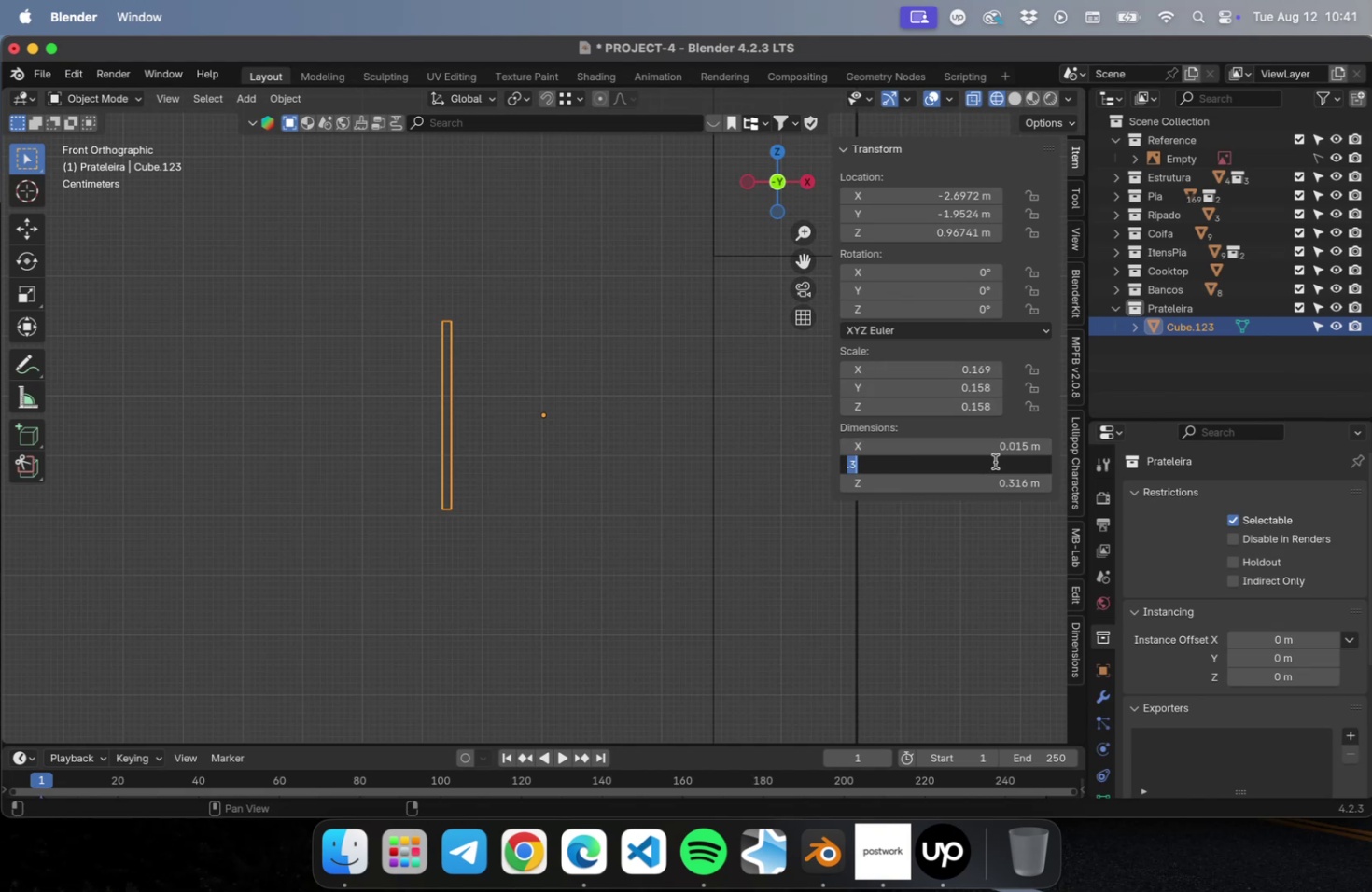 
key(Tab)
 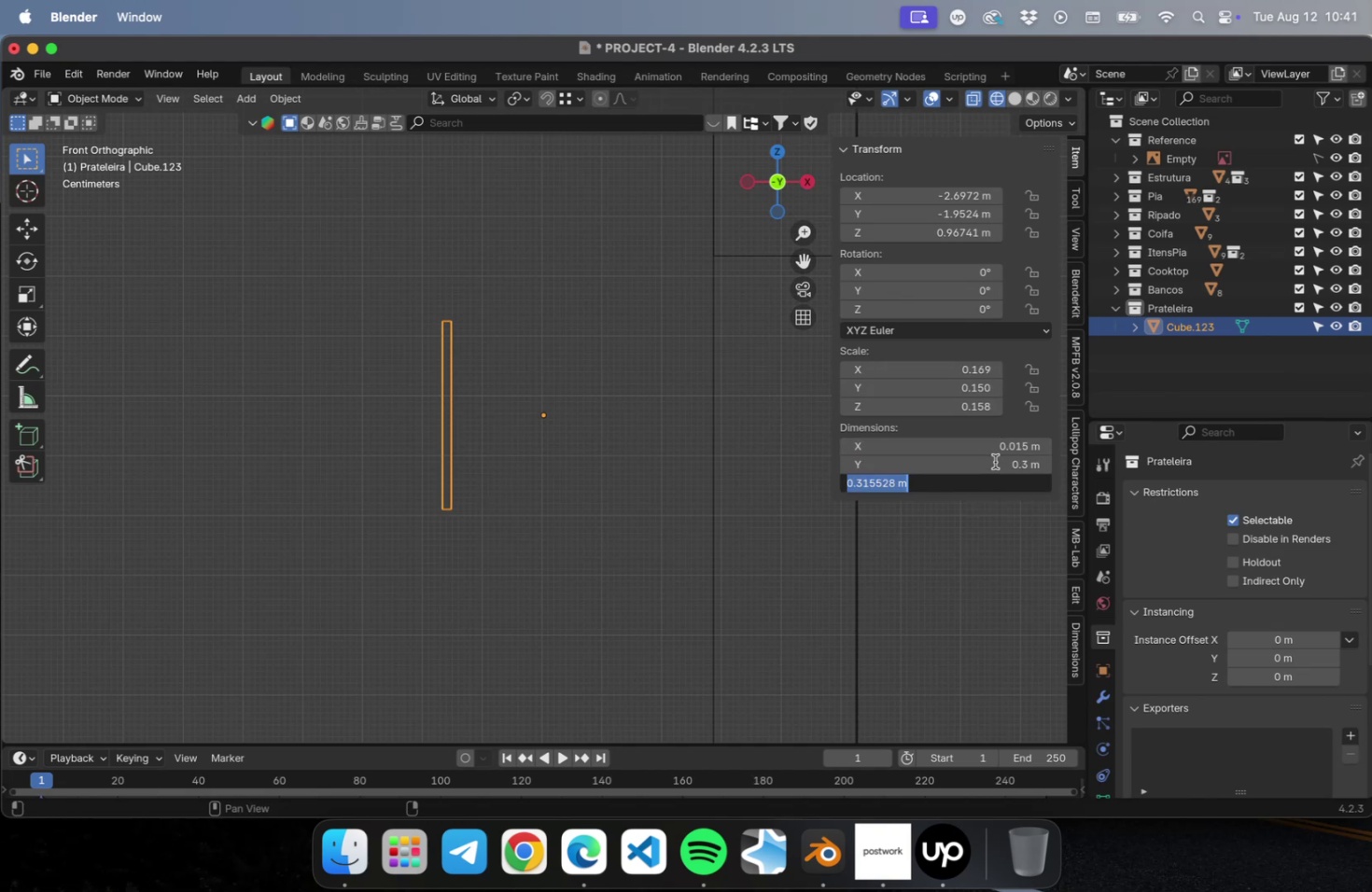 
key(Meta+CommandLeft)
 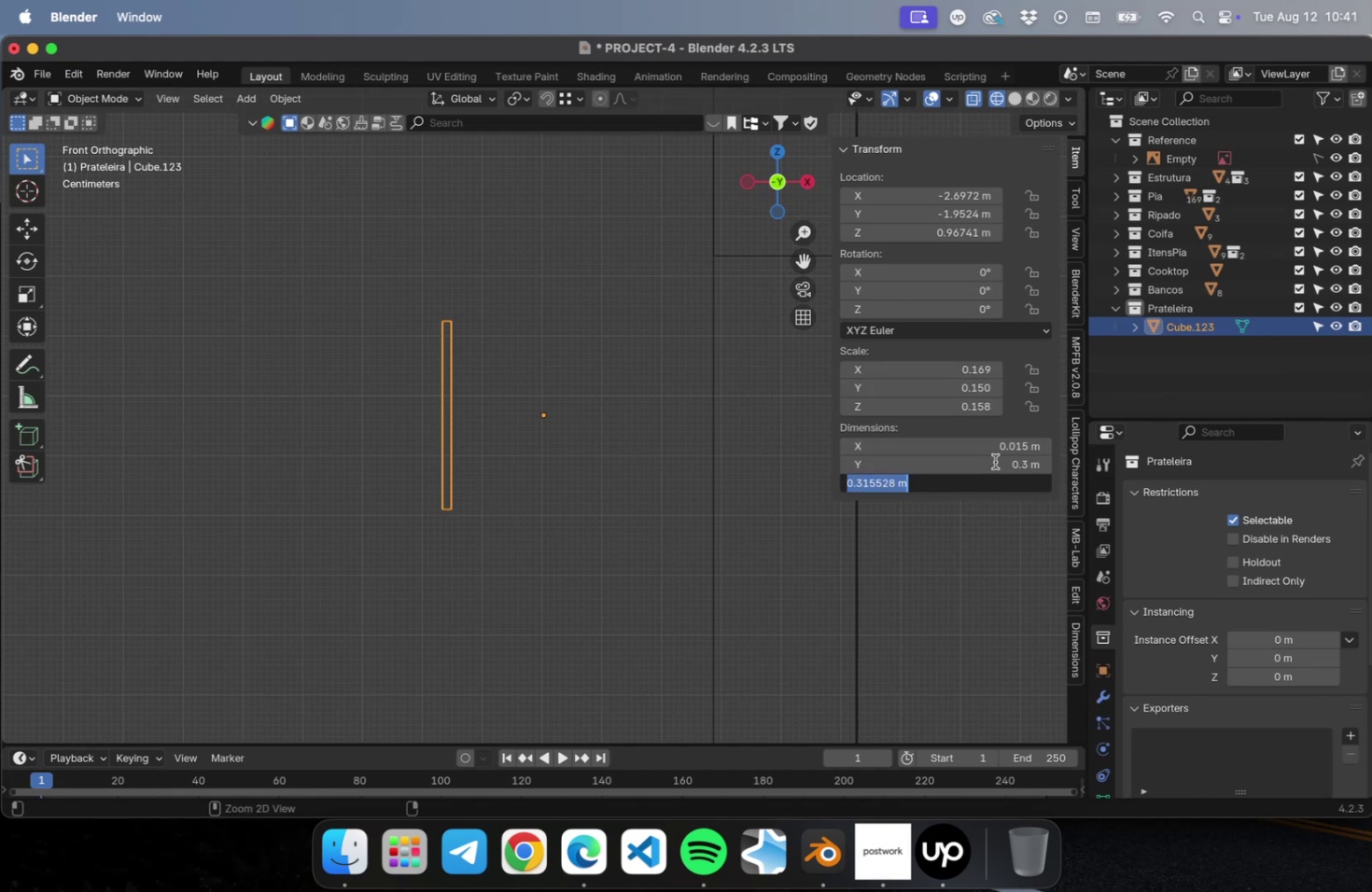 
key(Meta+V)
 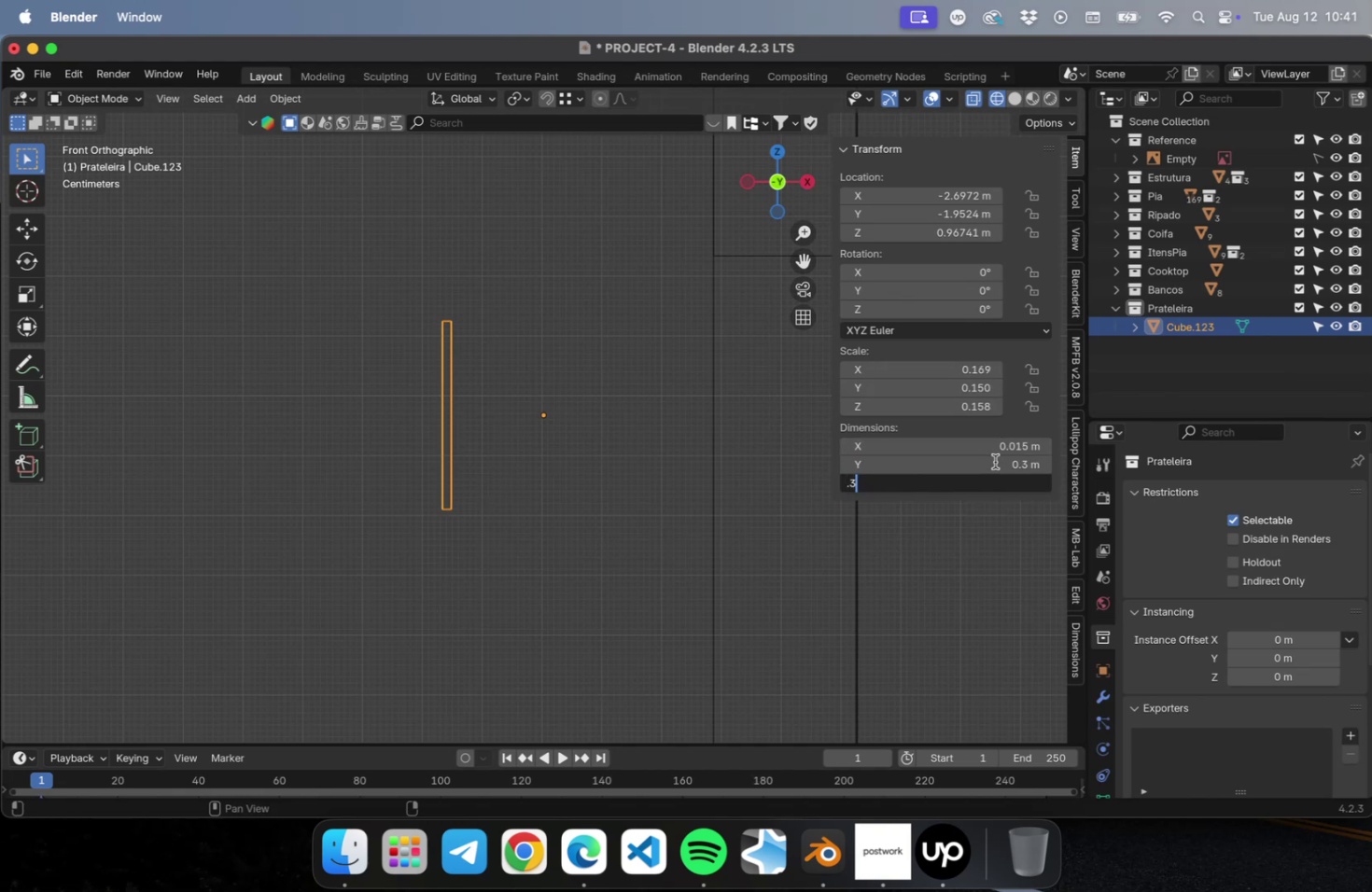 
key(Tab)
 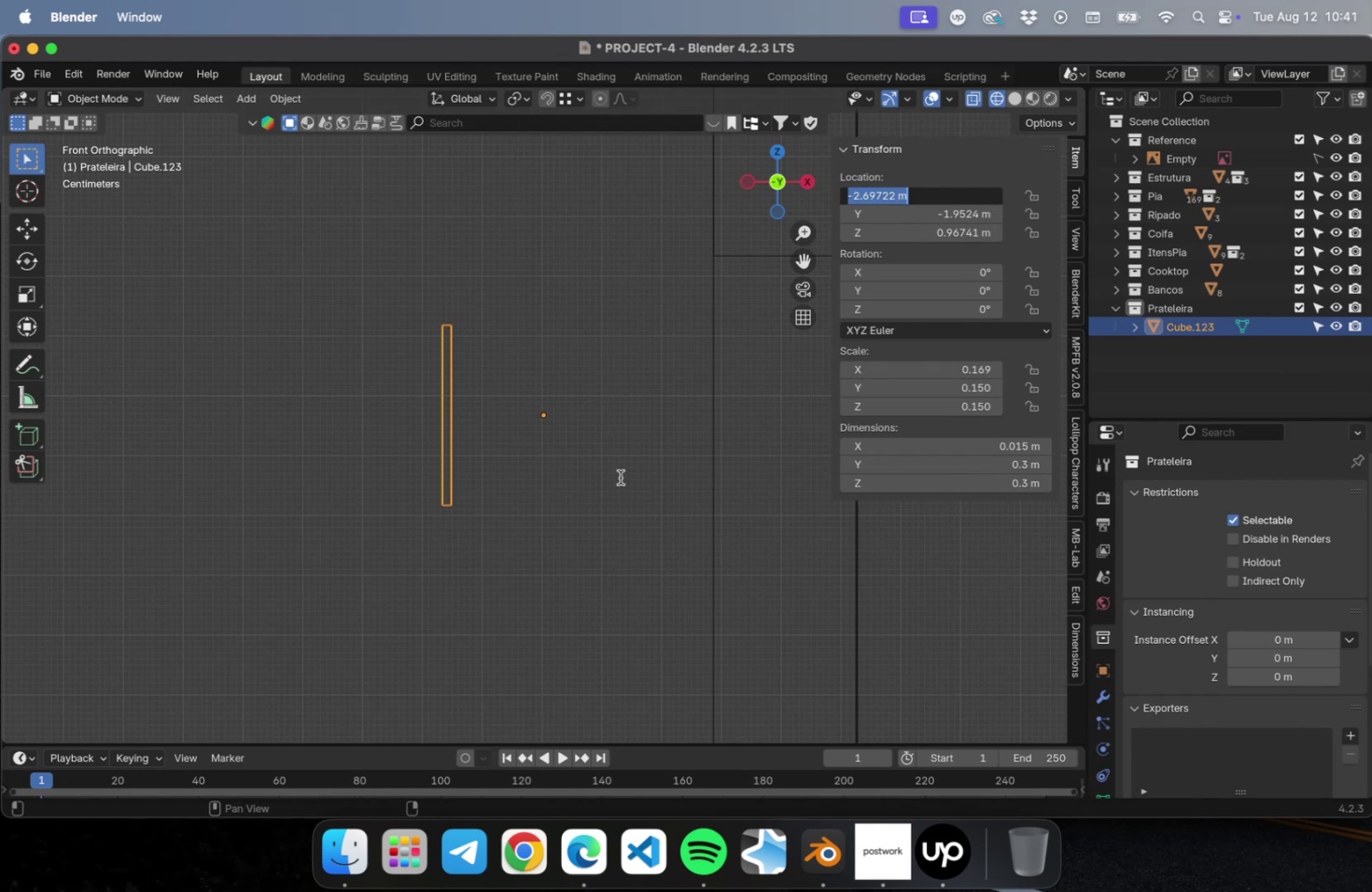 
key(Meta+CommandLeft)
 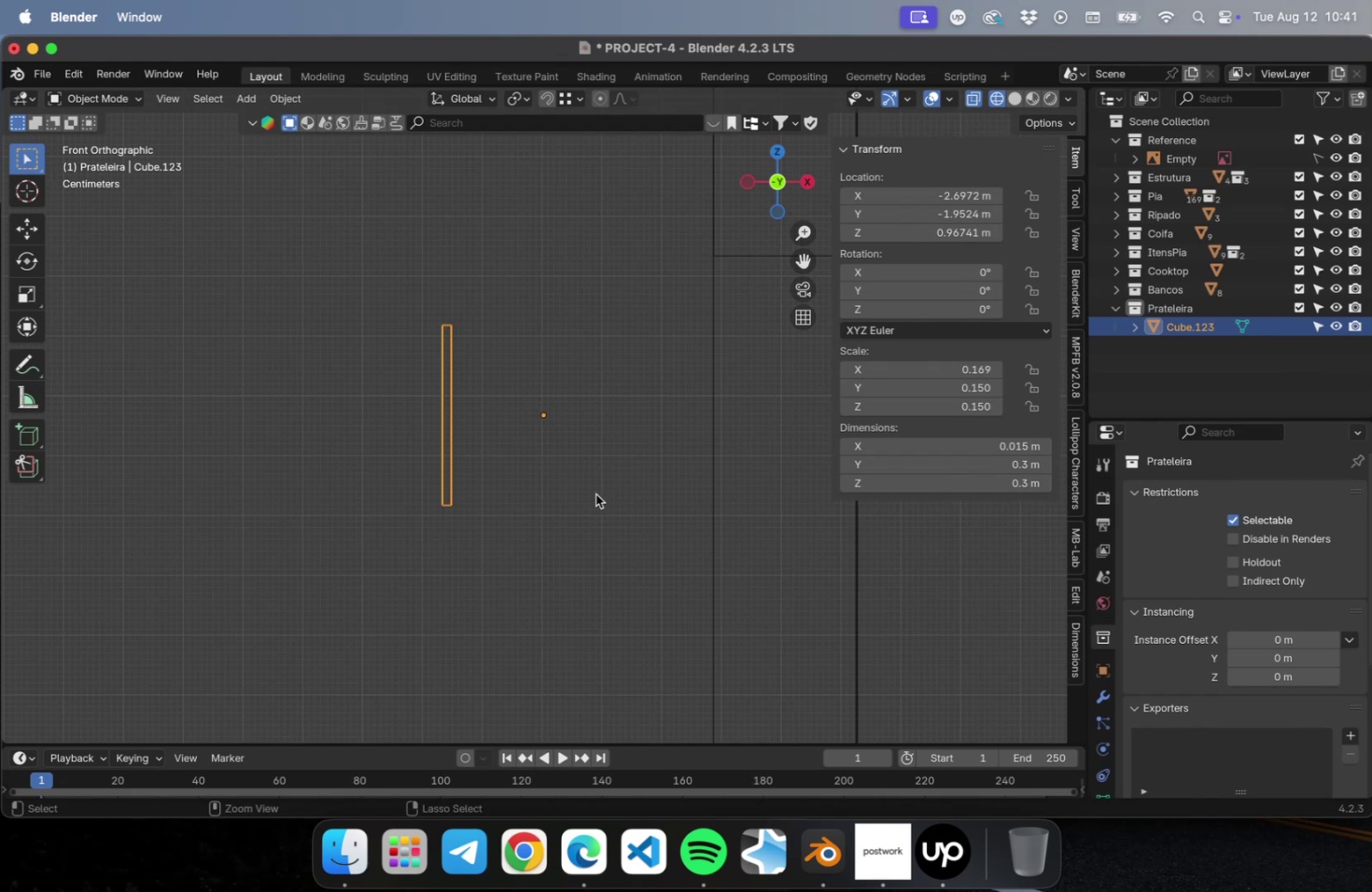 
key(Meta+S)
 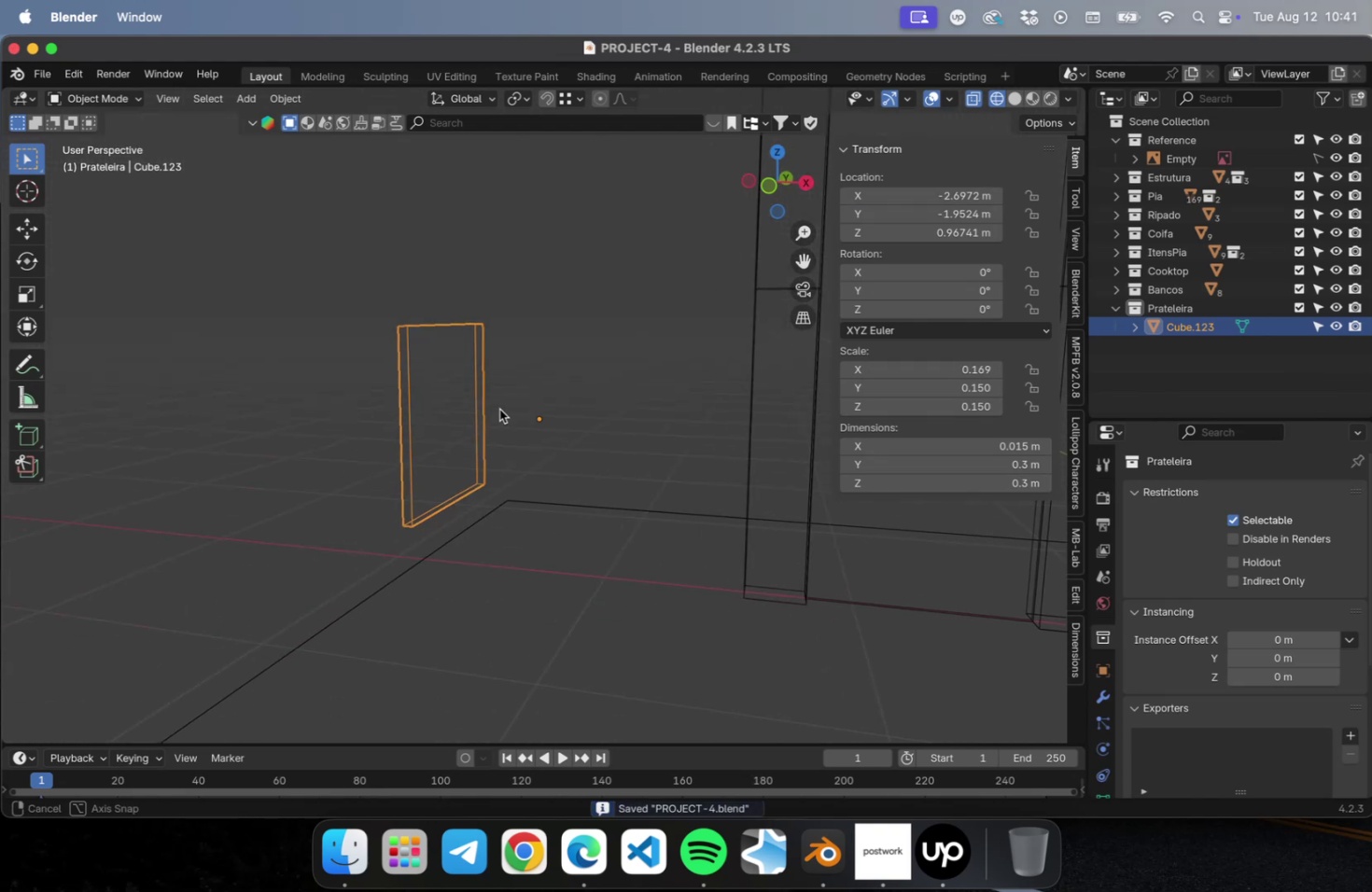 
left_click([427, 405])
 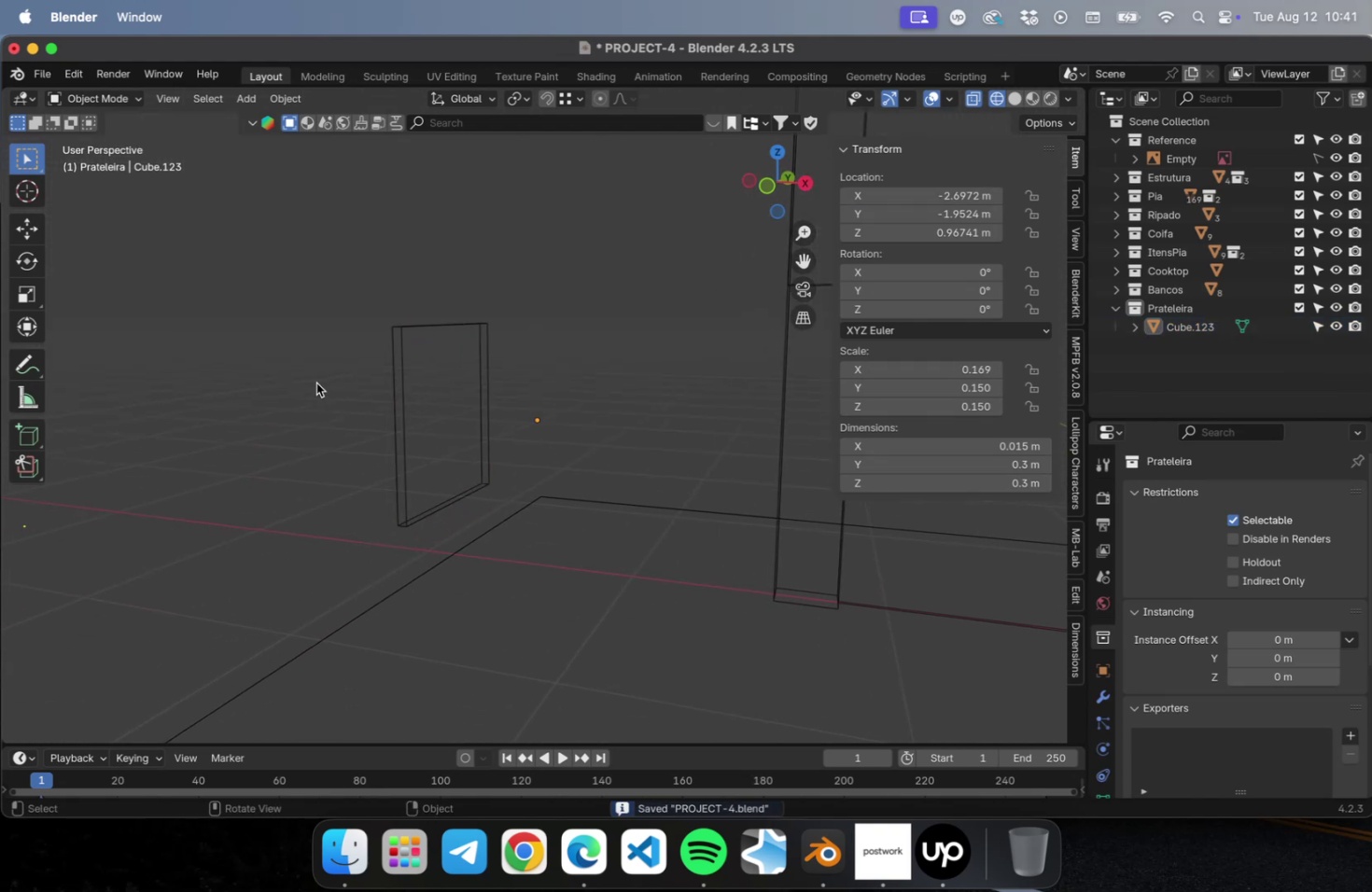 
left_click_drag(start_coordinate=[317, 383], to_coordinate=[459, 420])
 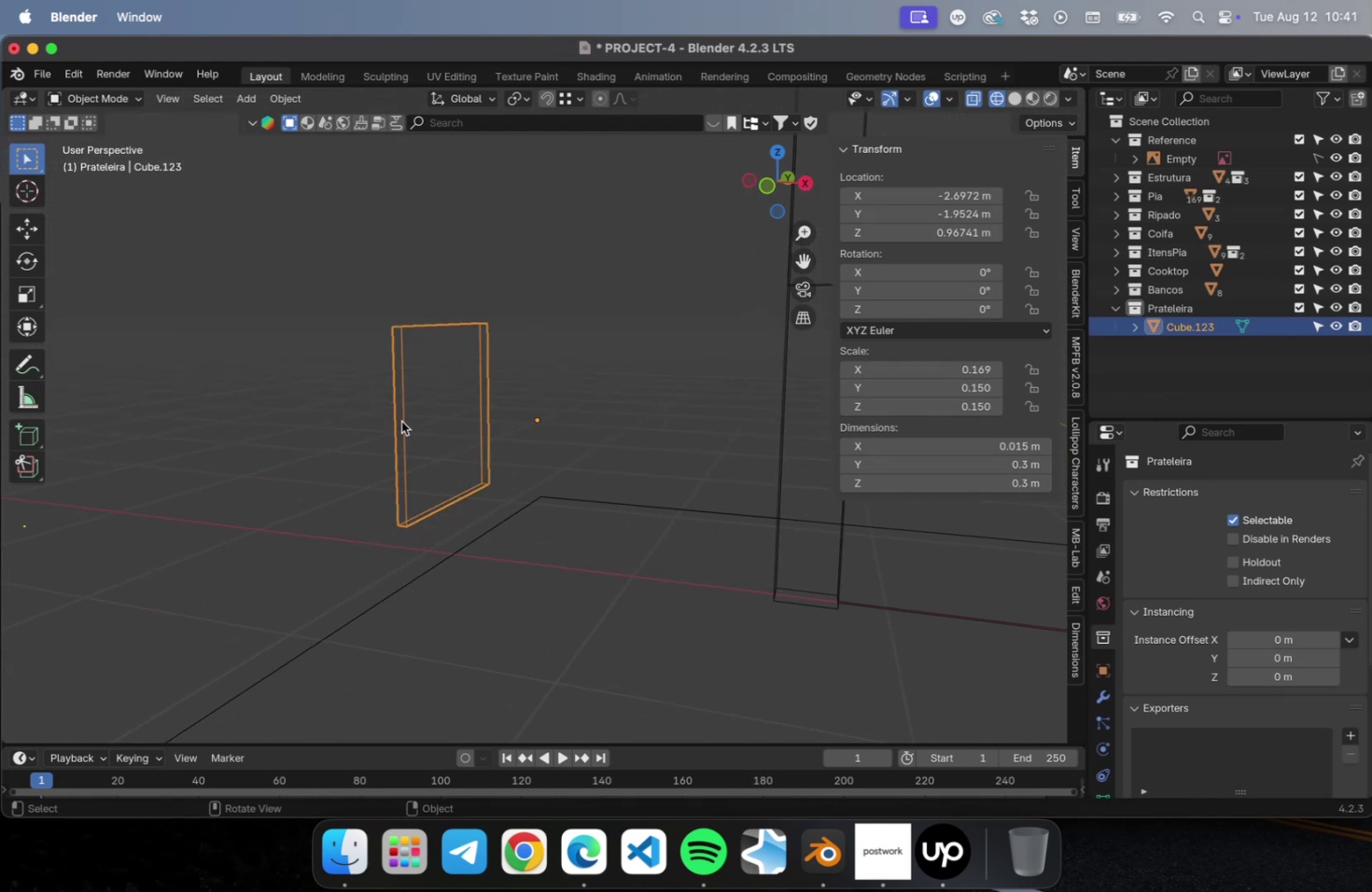 
key(Tab)
 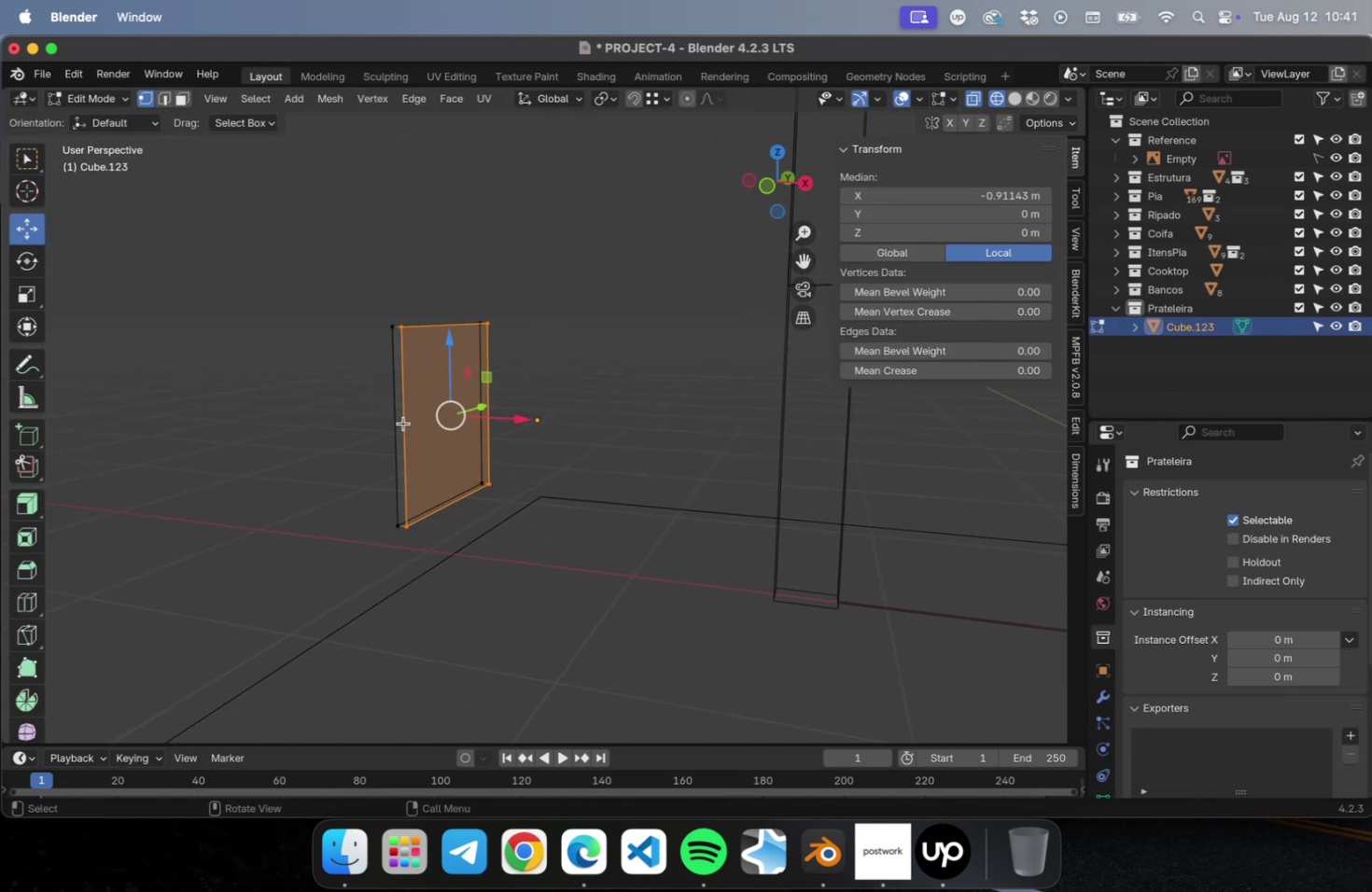 
key(3)
 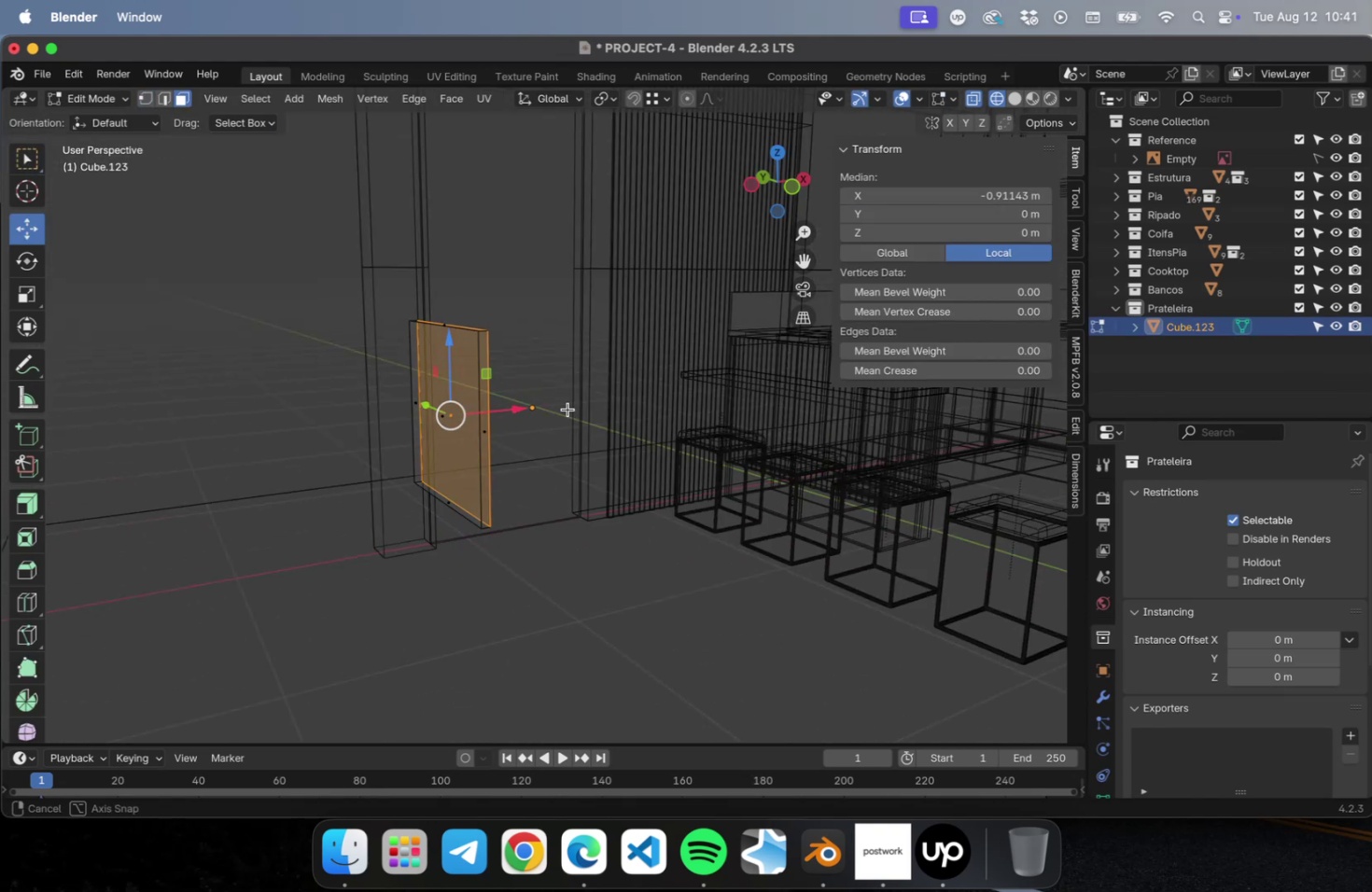 
hold_key(key=ShiftLeft, duration=0.58)
left_click([480, 415])
 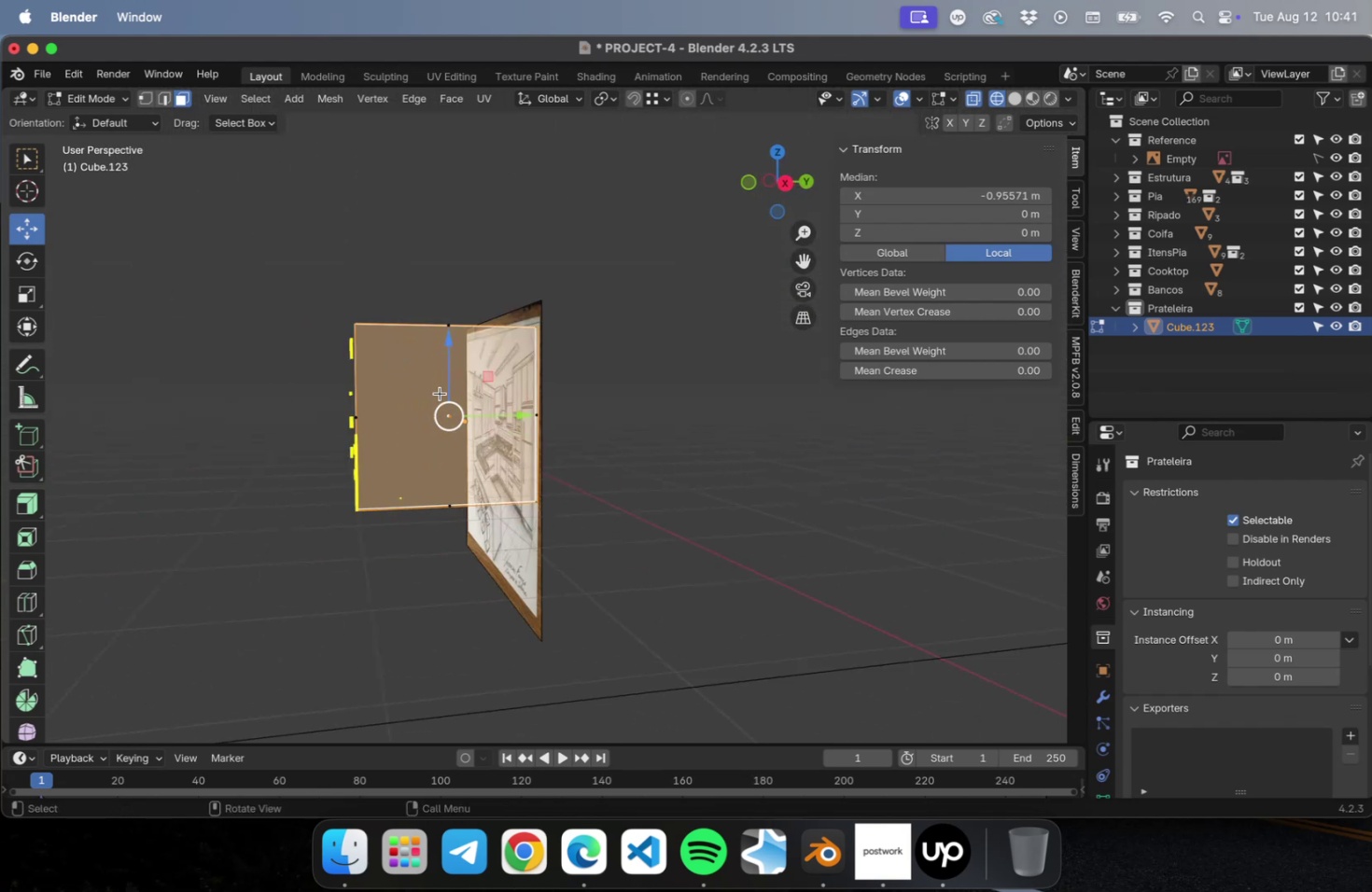 
key(NumLock)
 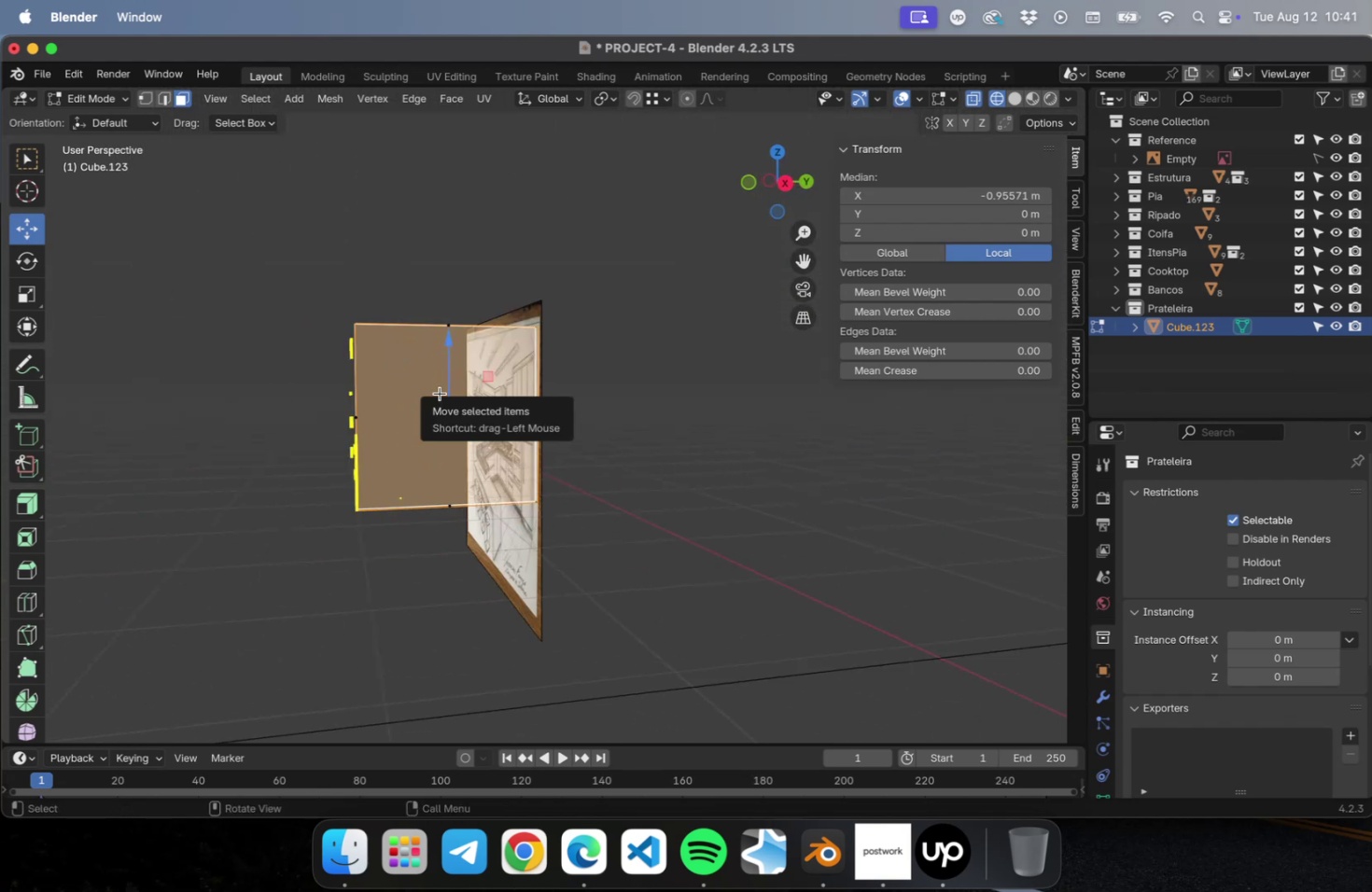 
key(Numpad1)
 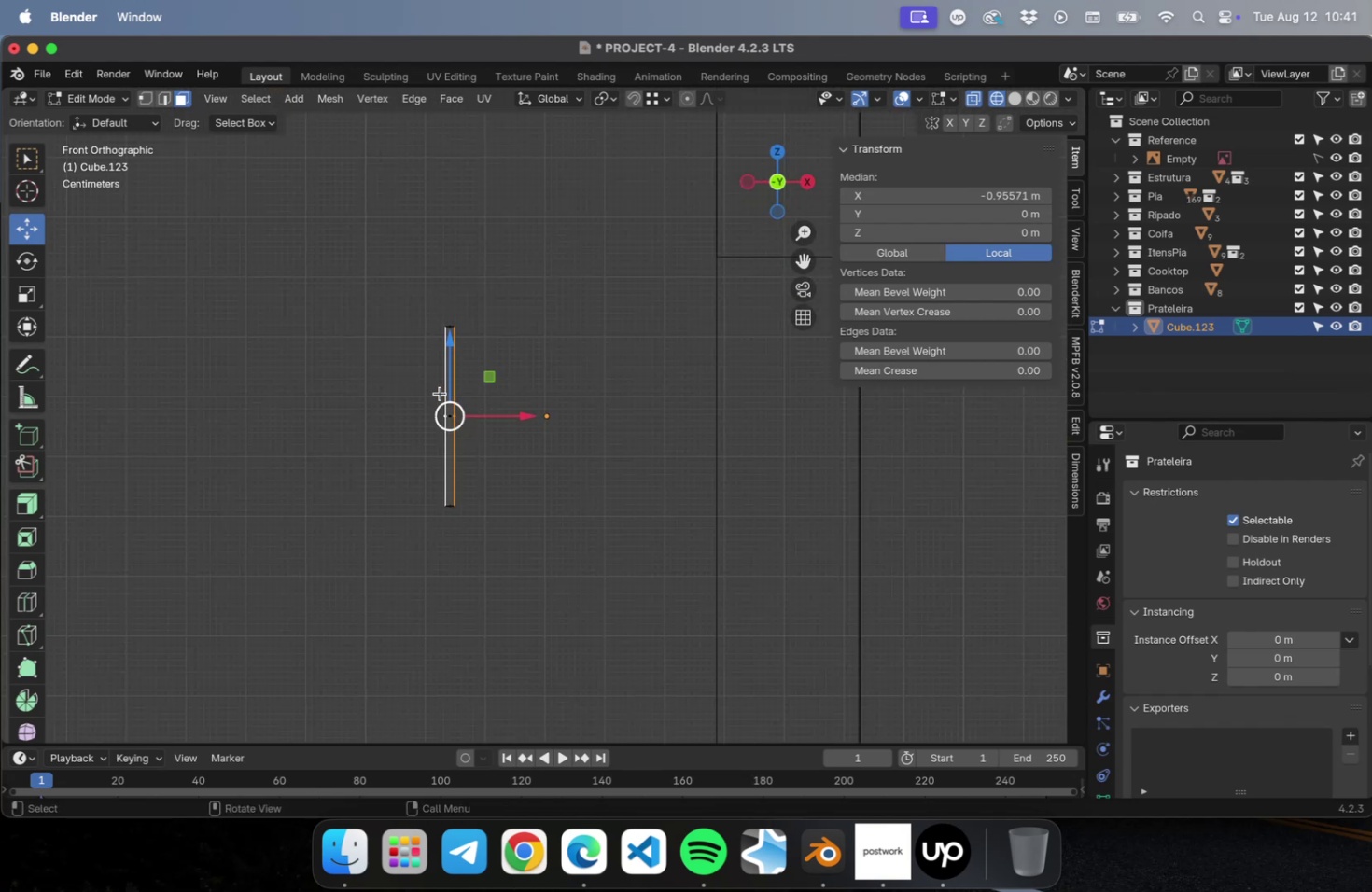 
key(NumLock)
 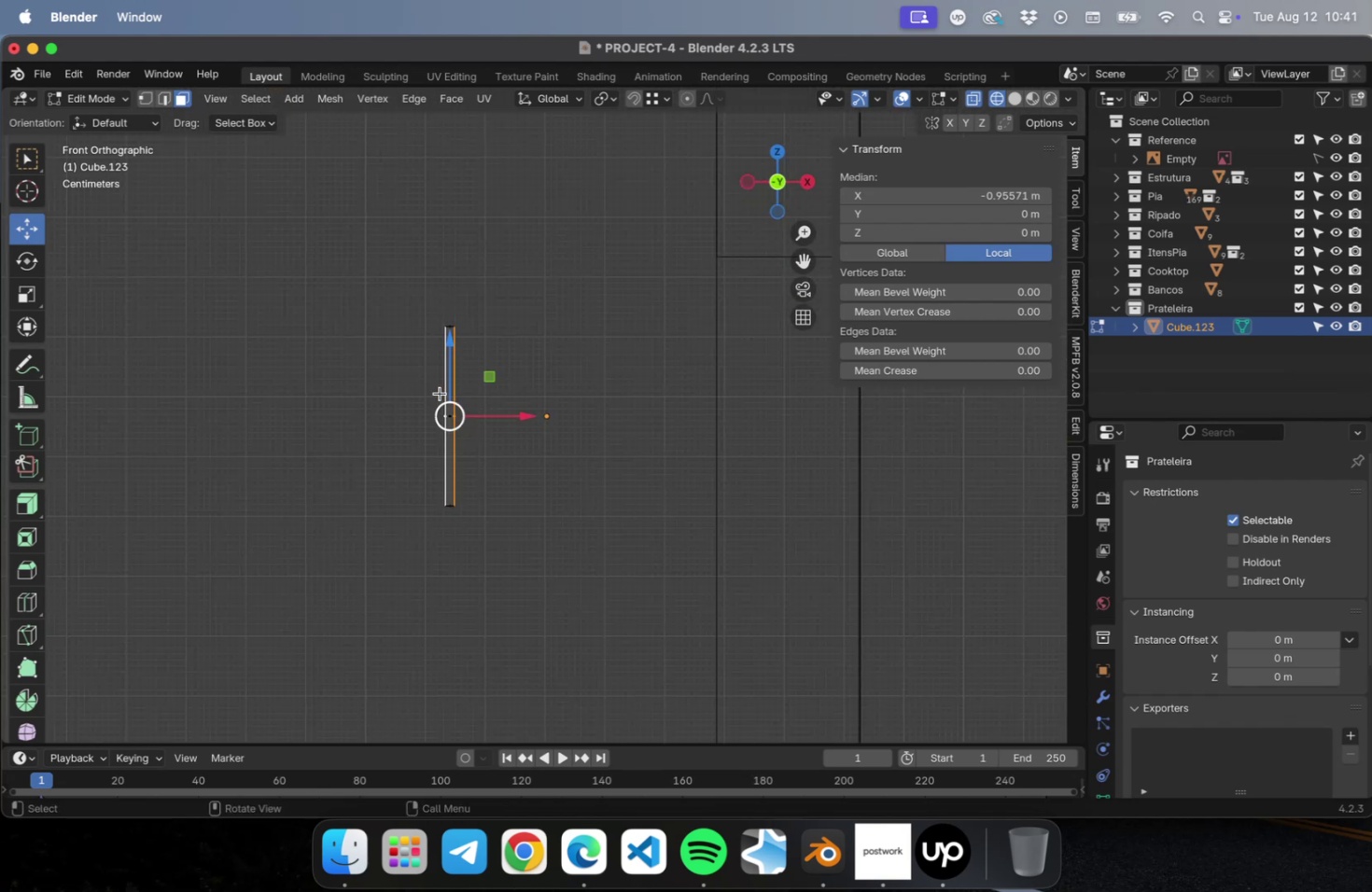 
key(Numpad3)
 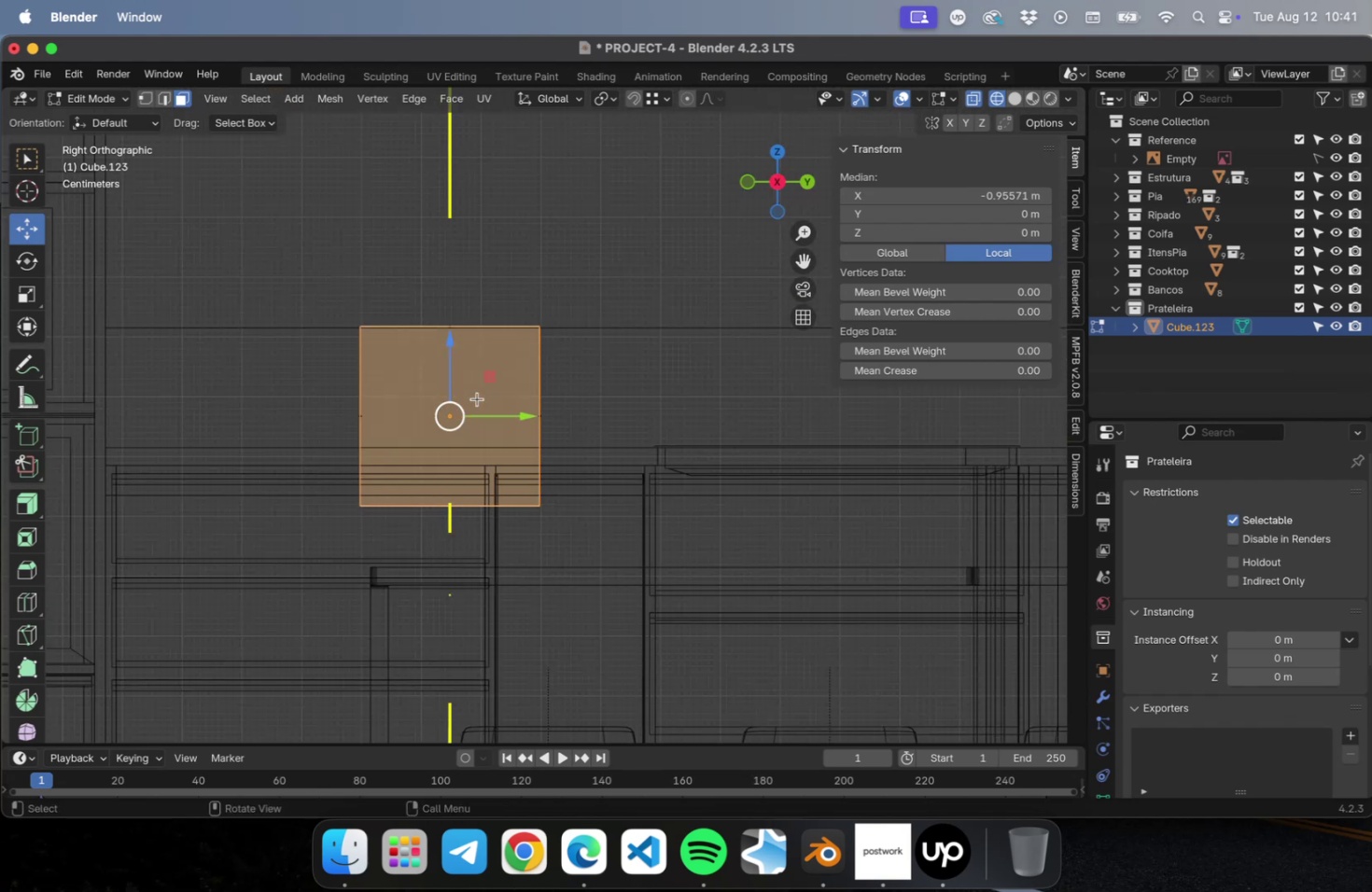 
scroll: coordinate [468, 394], scroll_direction: up, amount: 23.0
 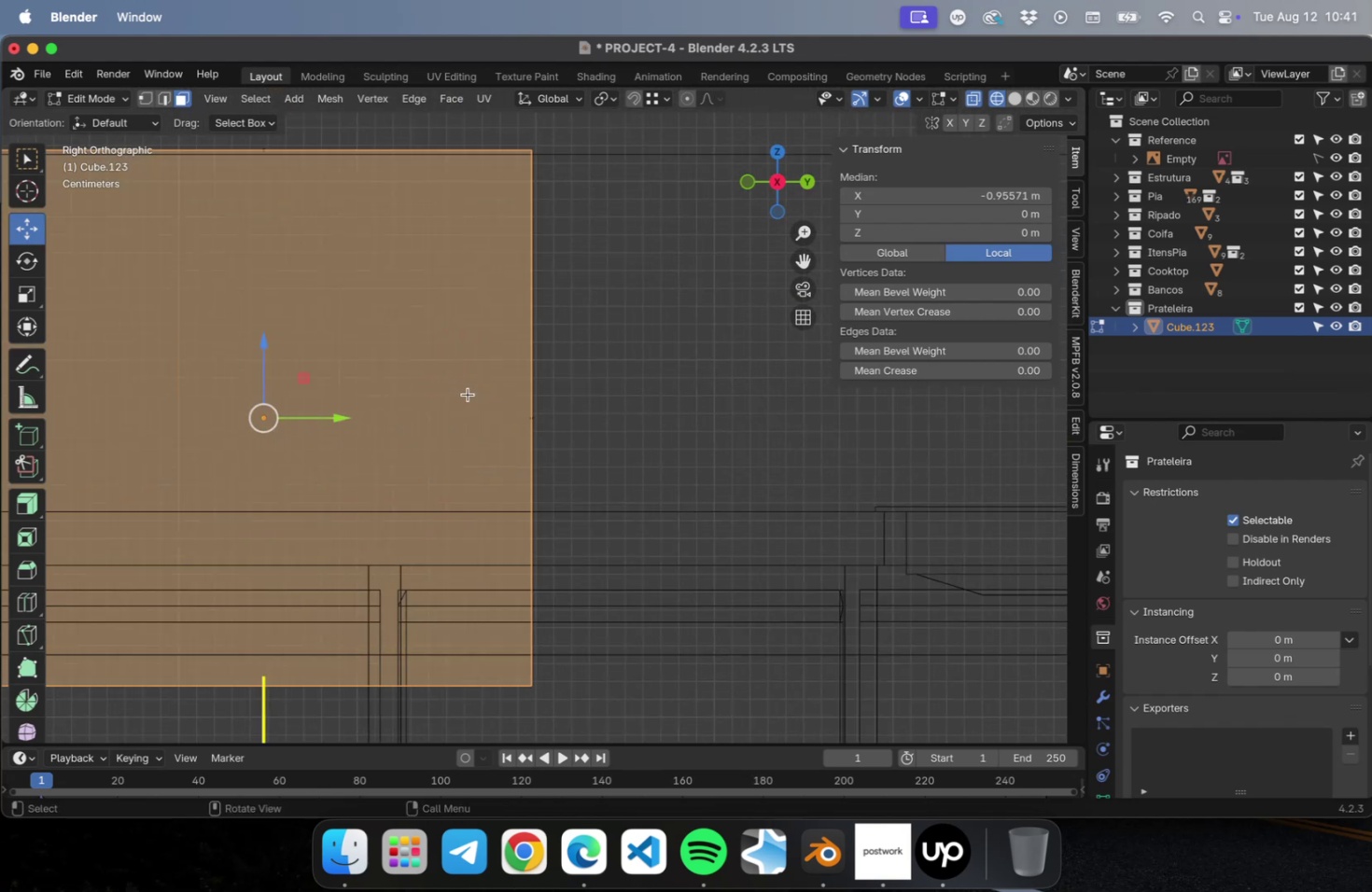 
hold_key(key=ShiftLeft, duration=0.52)
 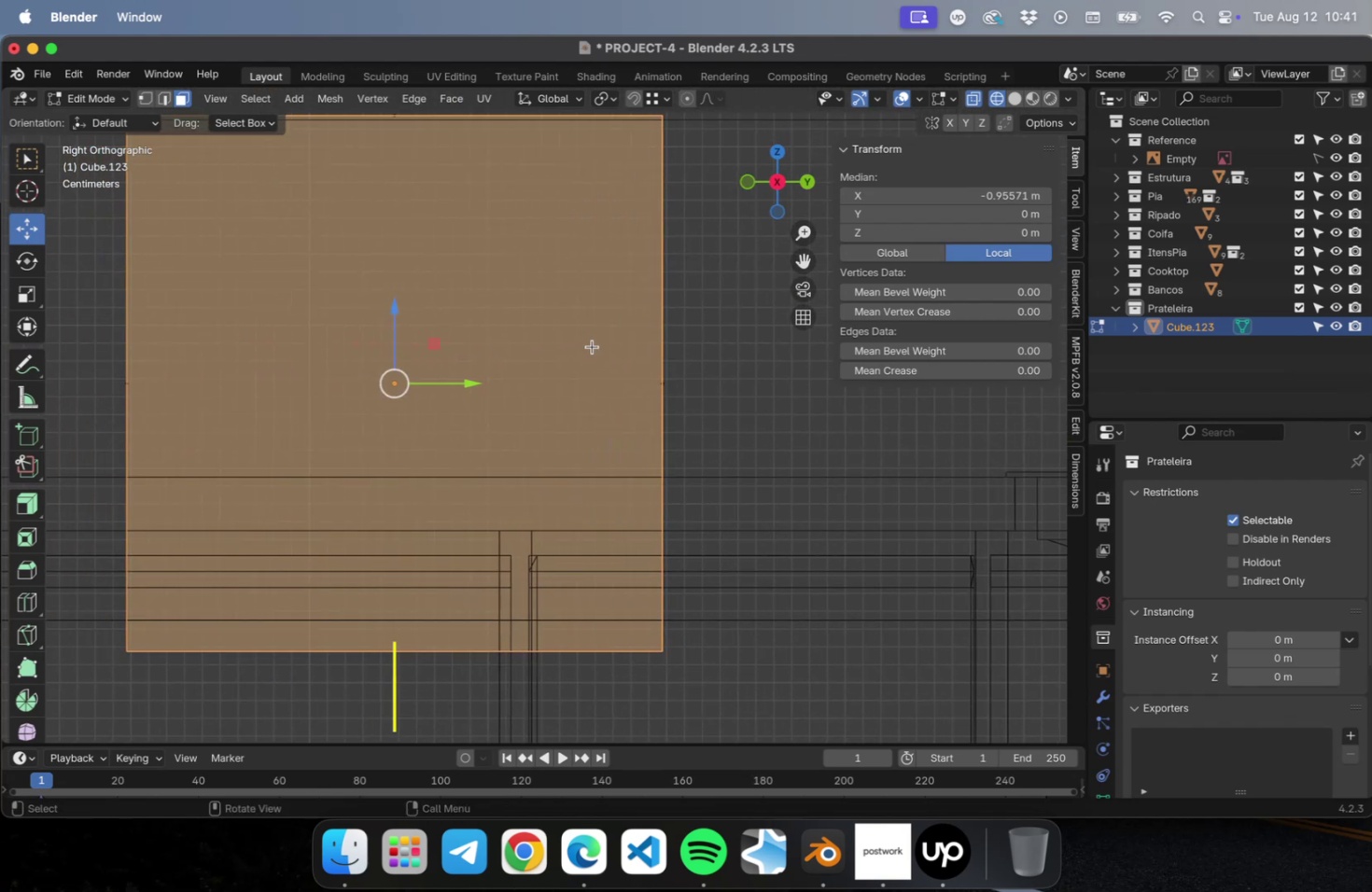 
key(I)
 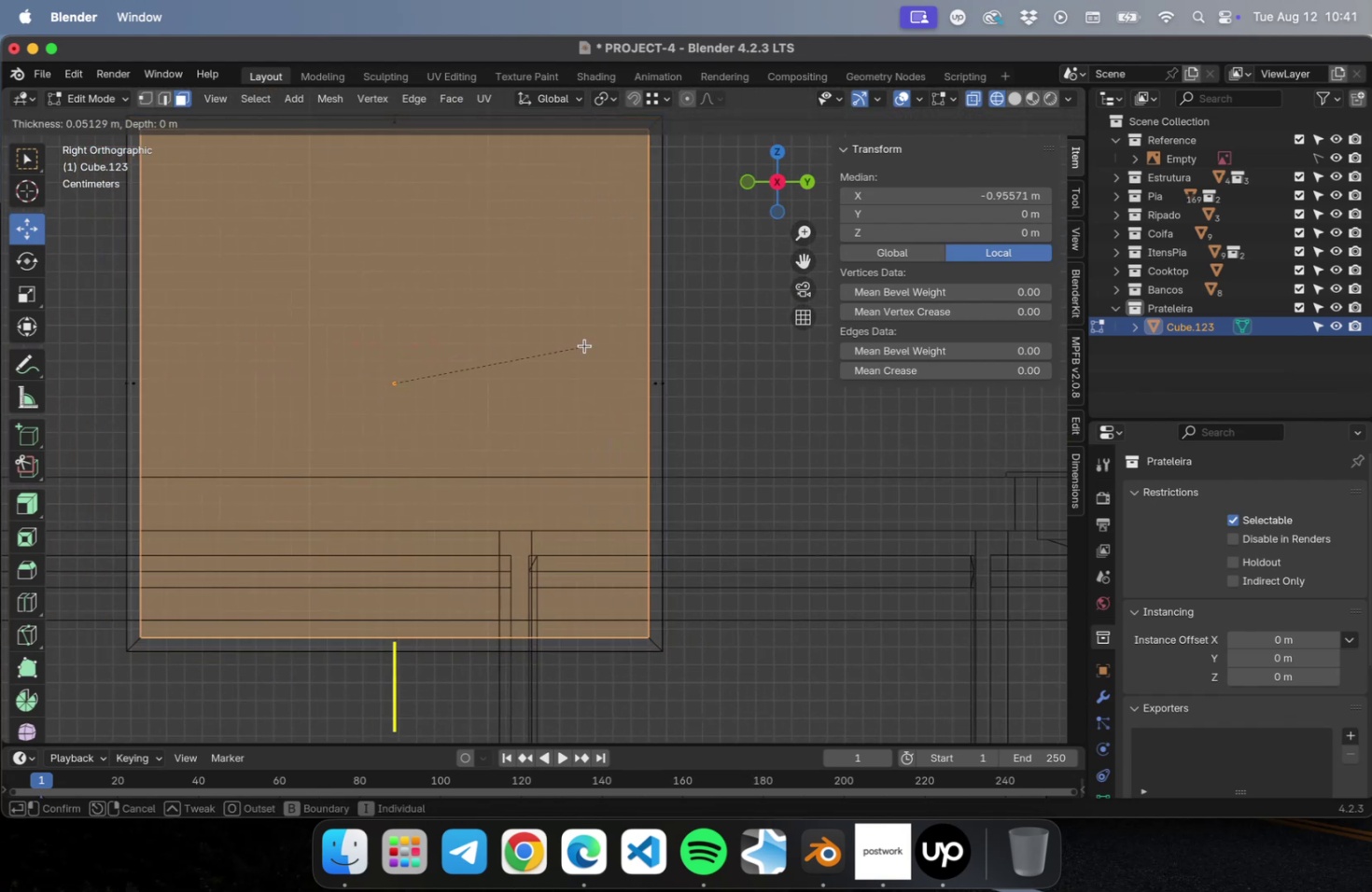 
left_click([583, 345])
 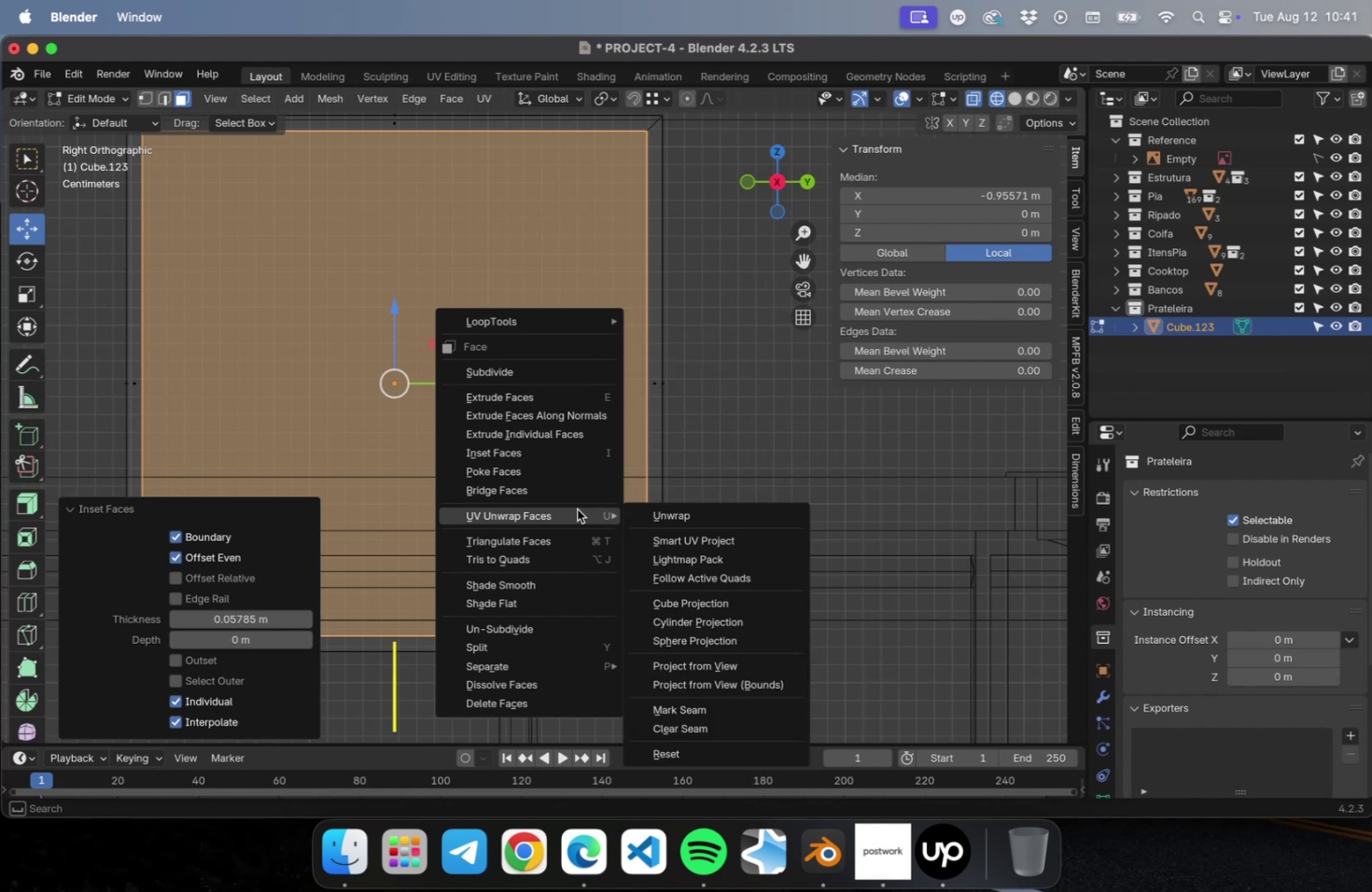 
mouse_move([550, 474])
 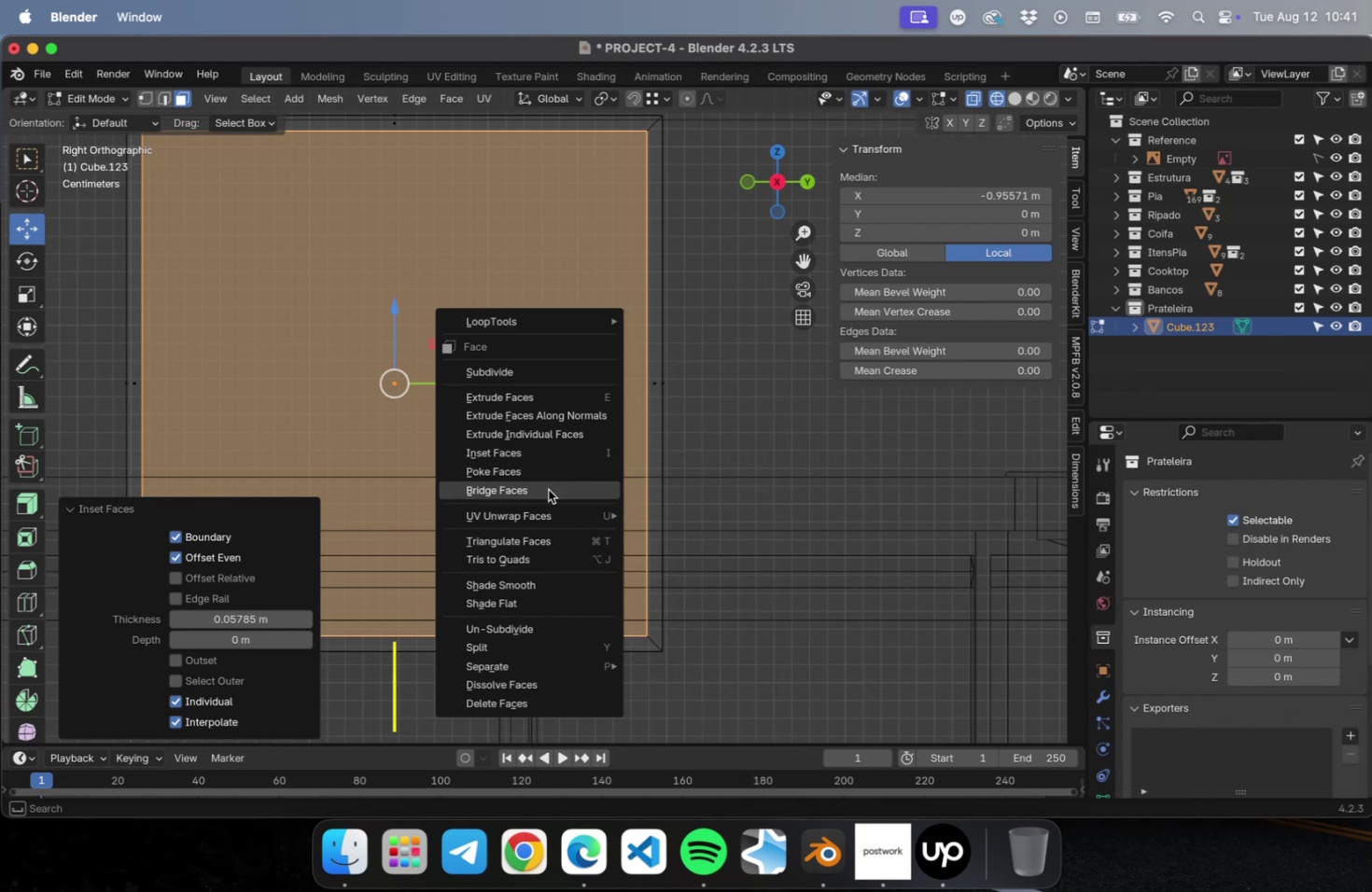 
left_click([548, 489])
 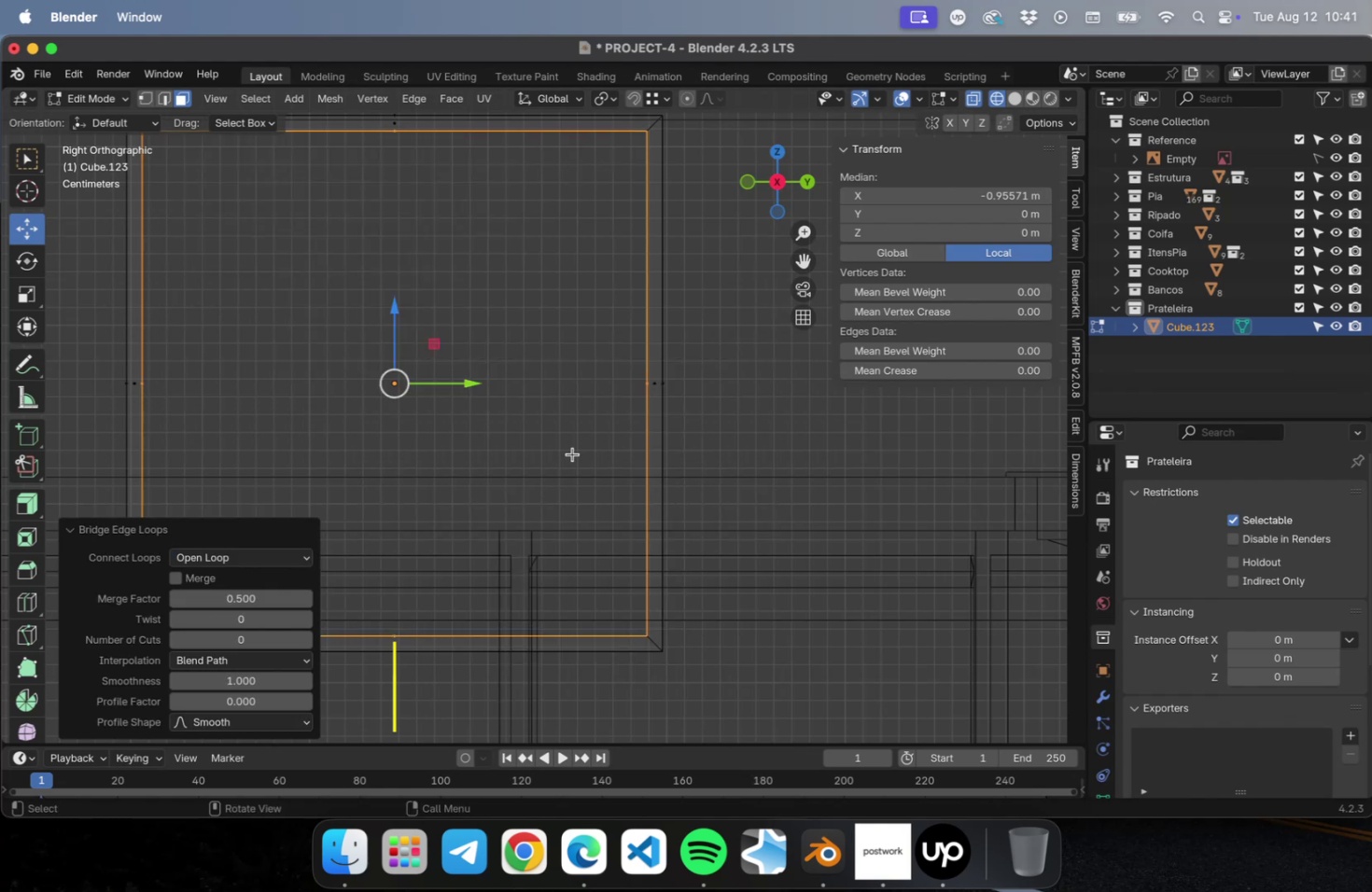 
scroll: coordinate [586, 447], scroll_direction: down, amount: 9.0
 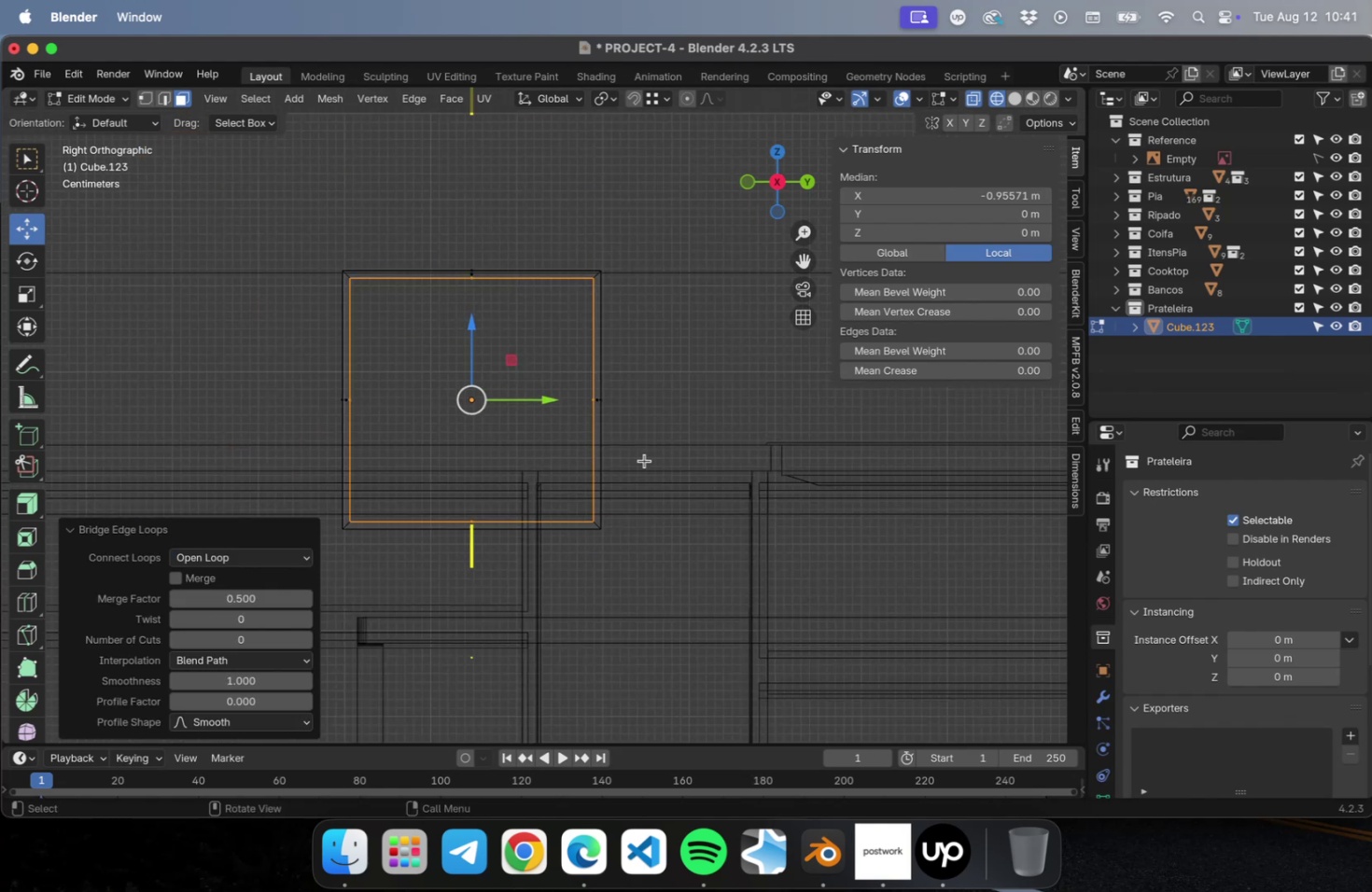 
key(Tab)
 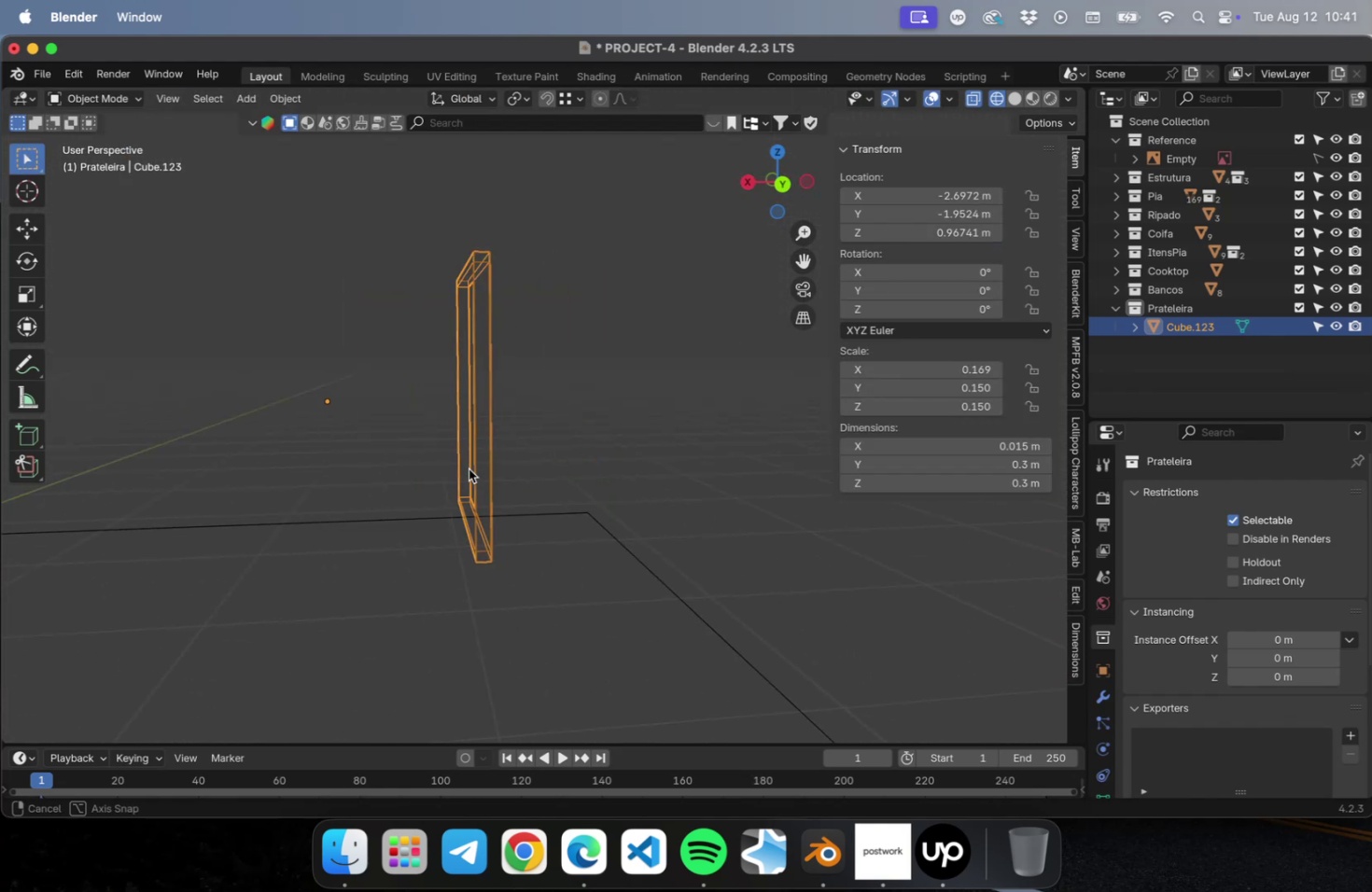 
key(Meta+CommandLeft)
 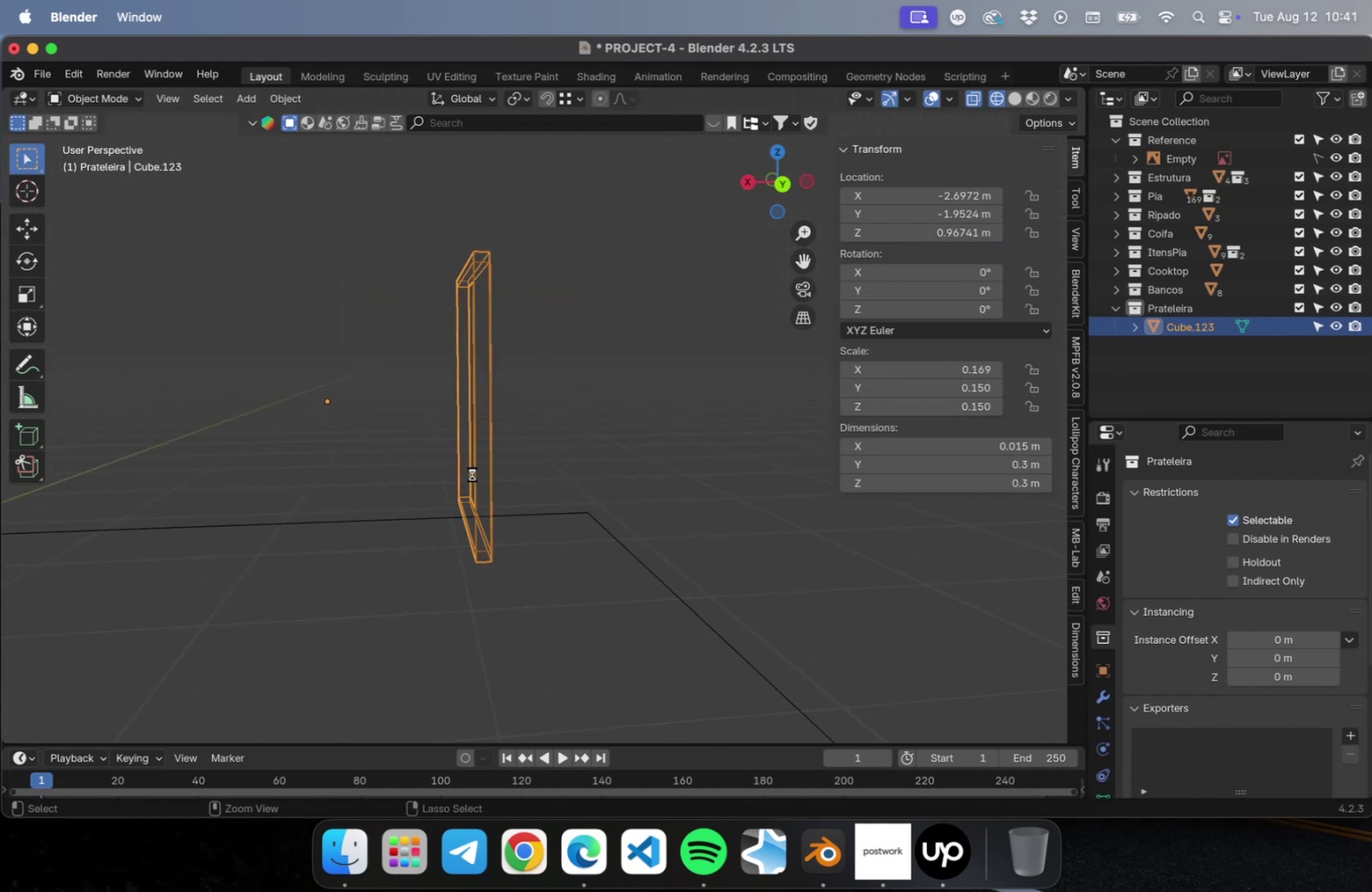 
key(Meta+S)
 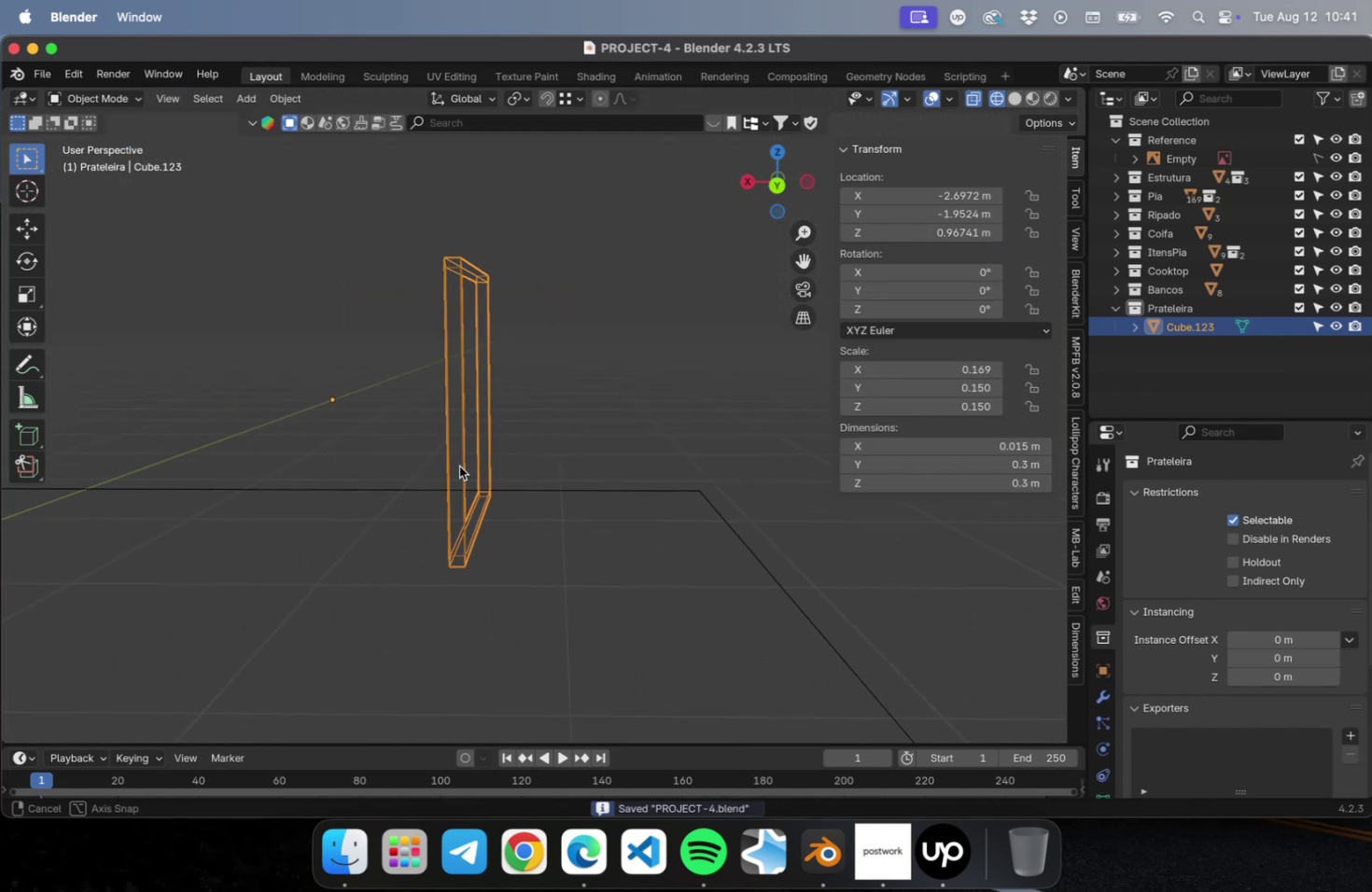 
mouse_move([455, 442])
 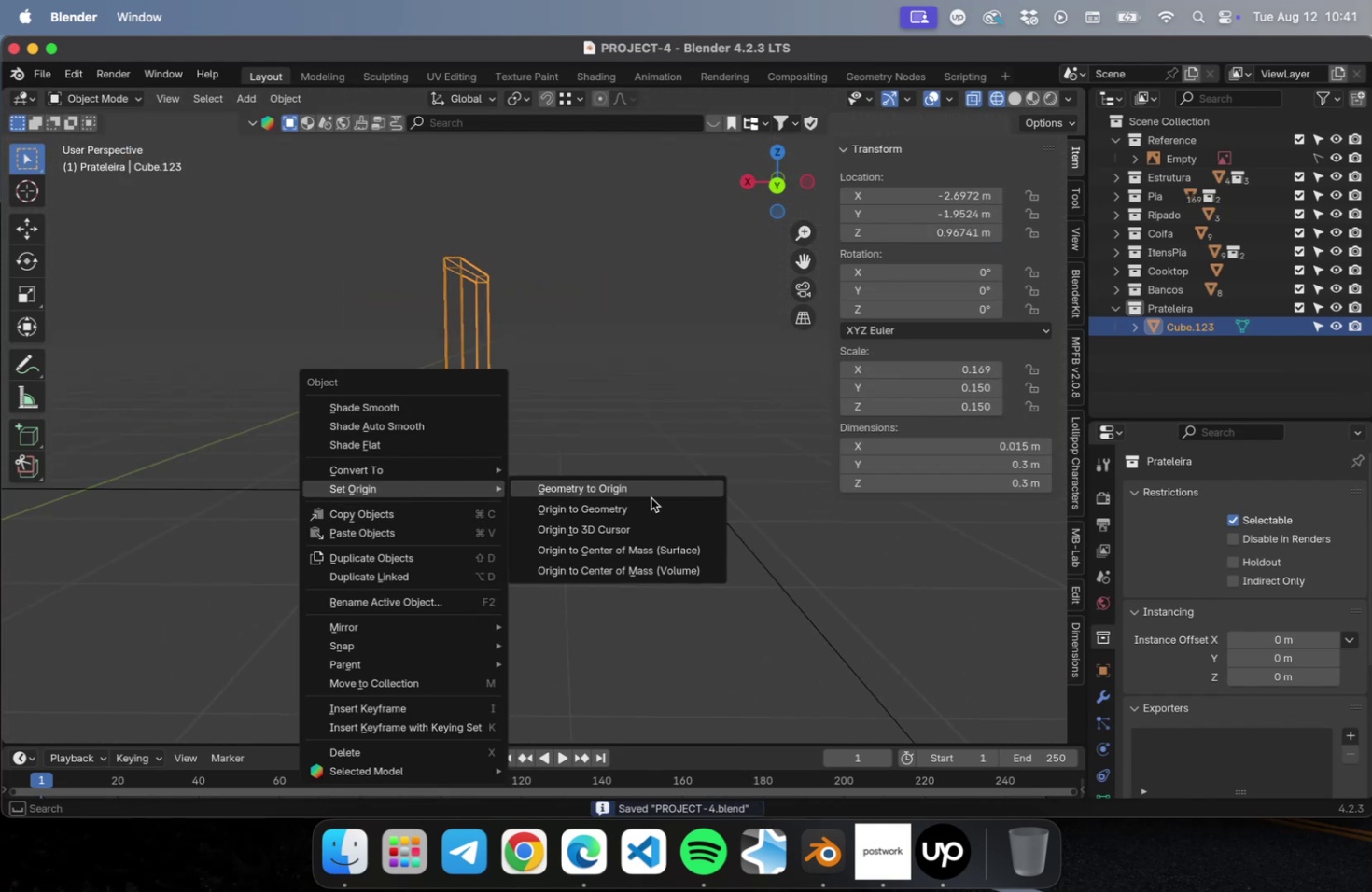 
left_click([652, 502])
 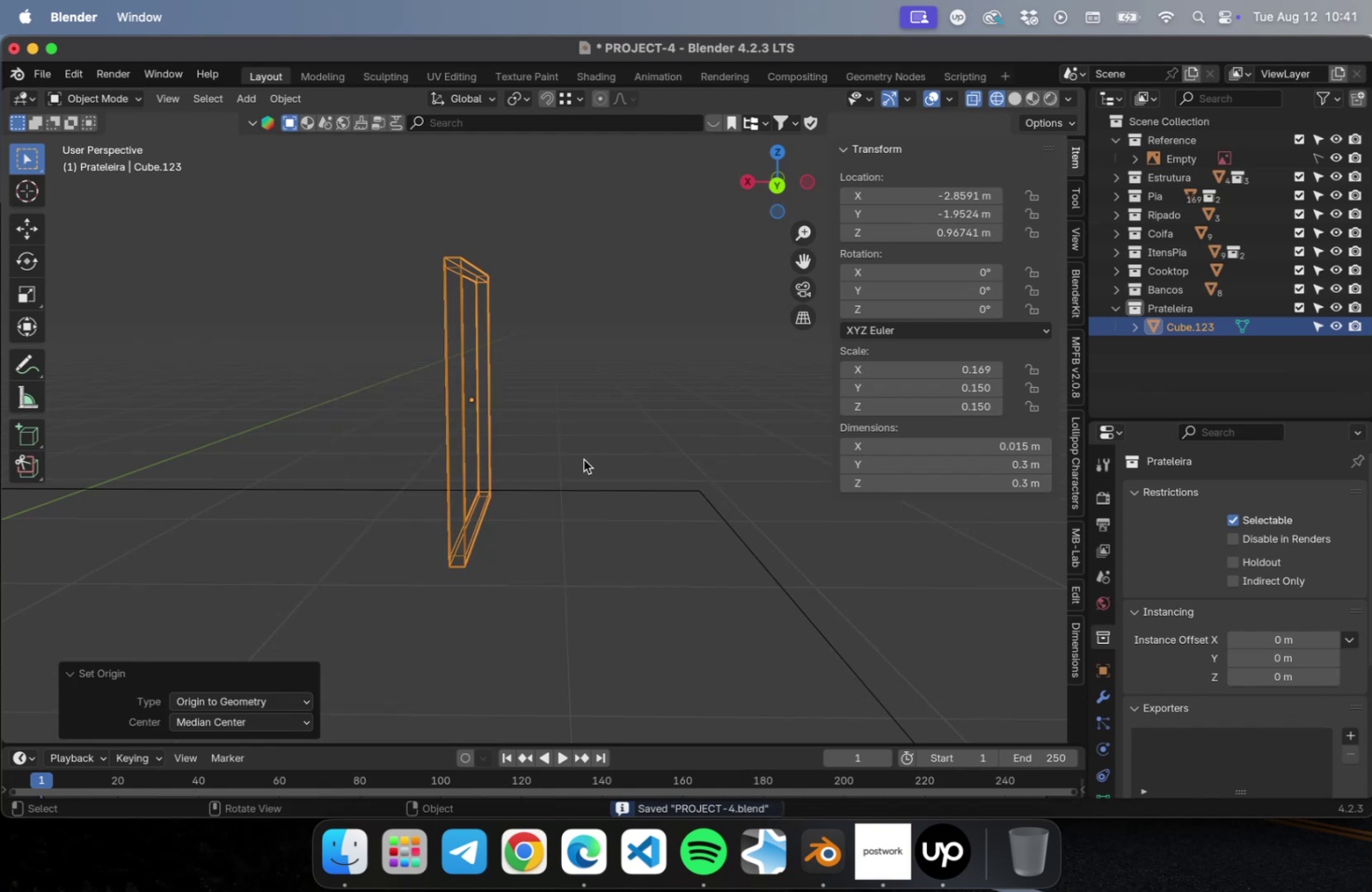 
scroll: coordinate [583, 456], scroll_direction: down, amount: 3.0
 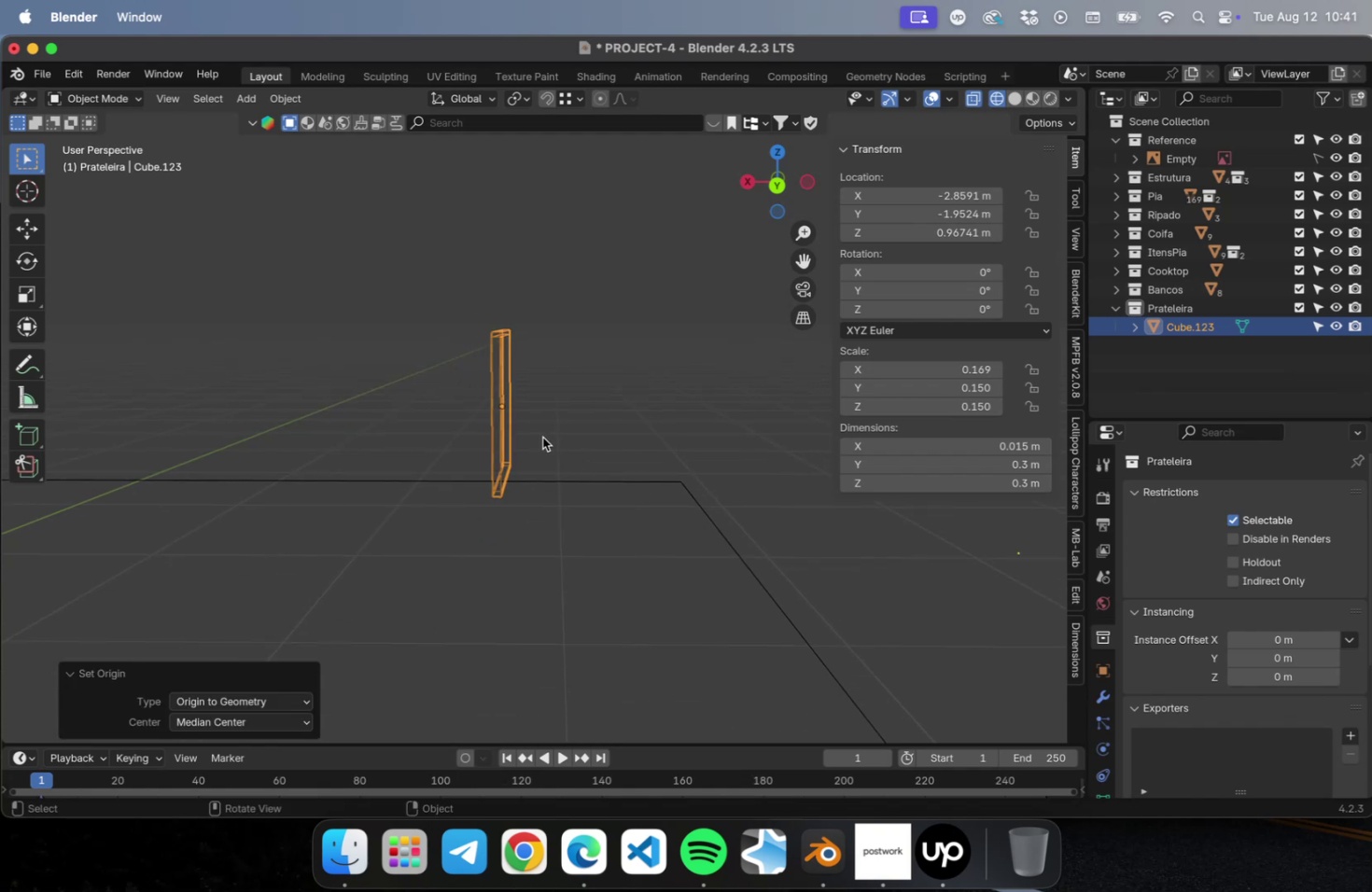 
key(Tab)
 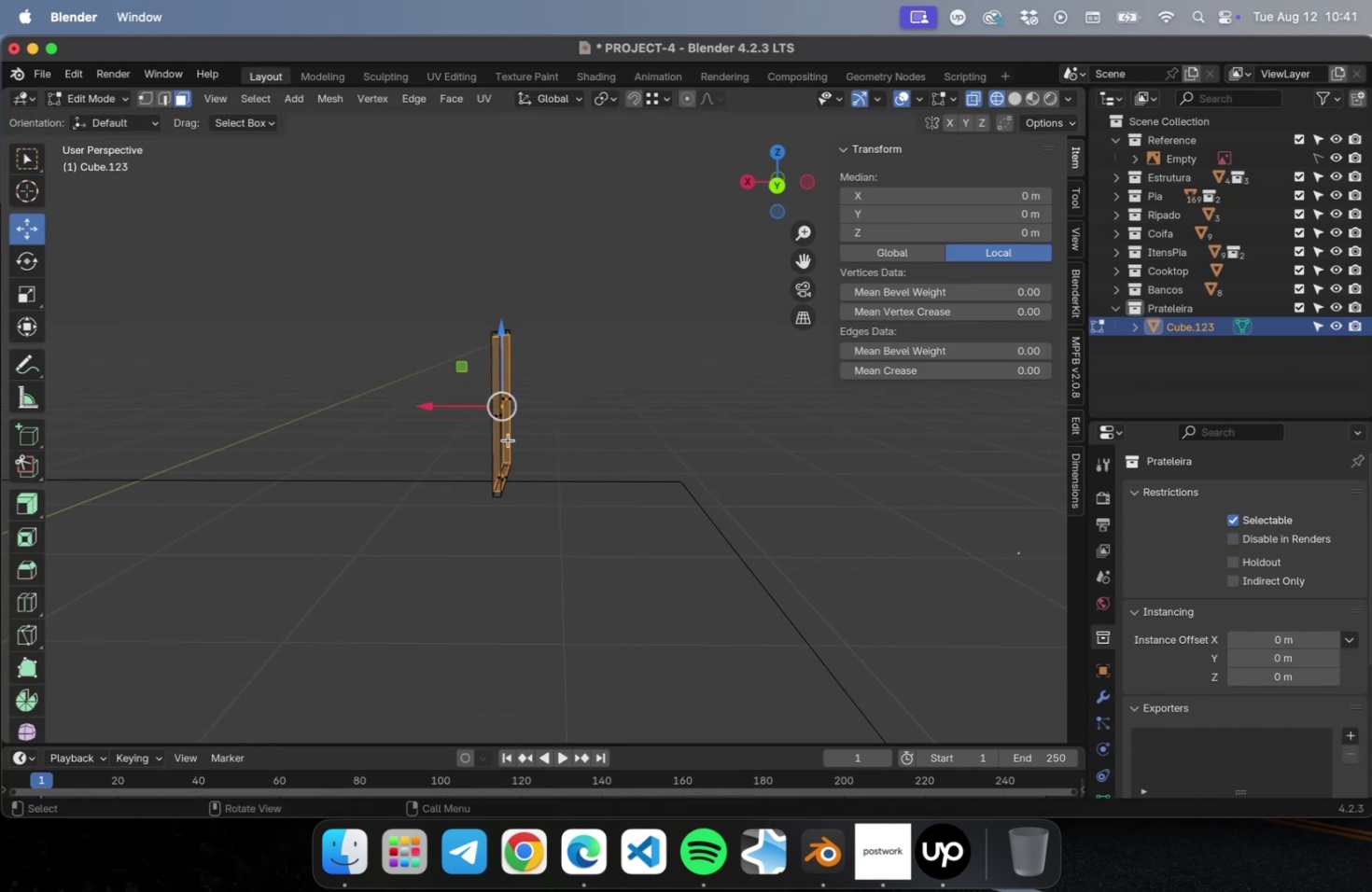 
key(Tab)
 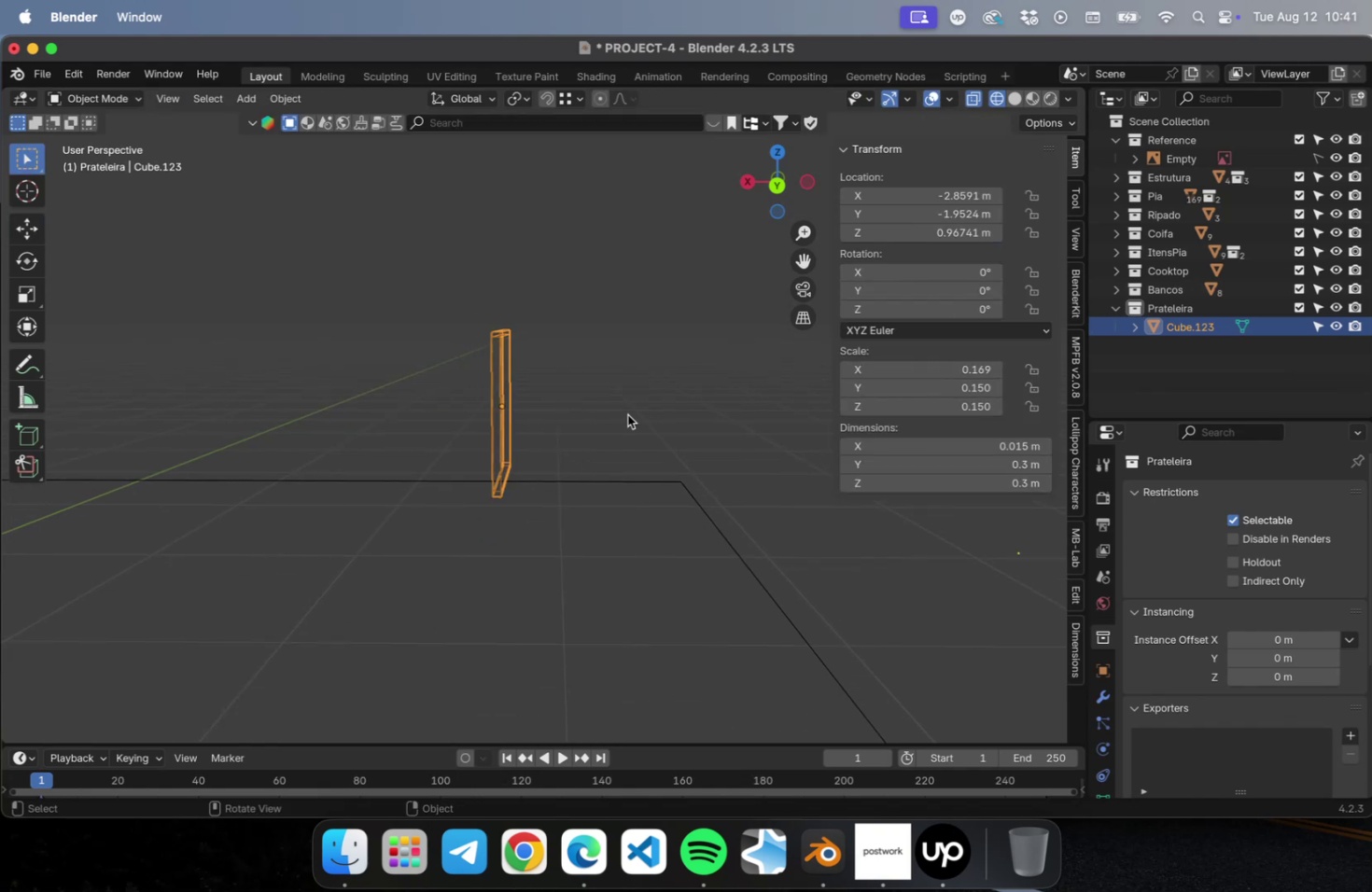 
left_click([627, 414])
 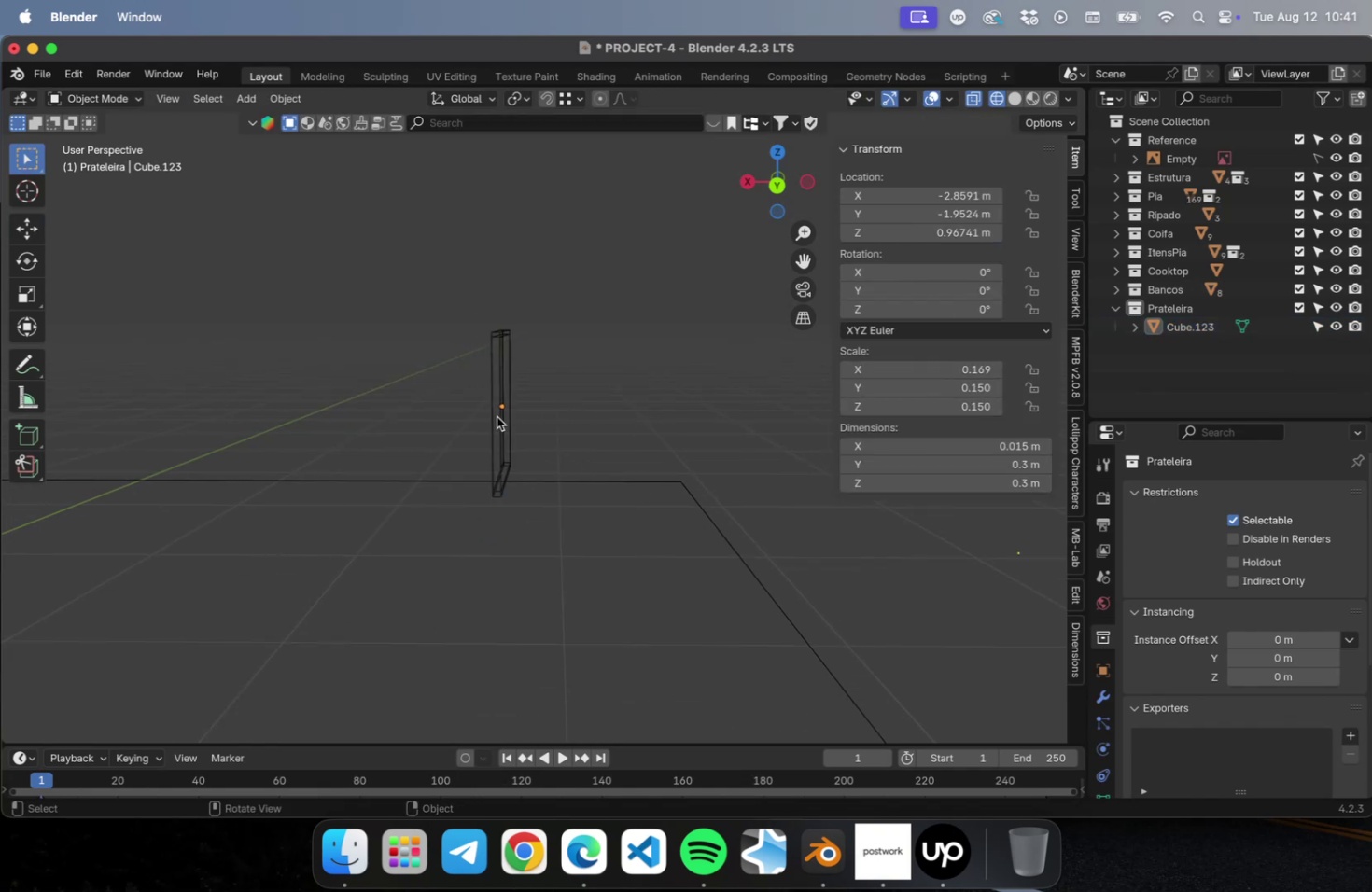 
left_click([496, 417])
 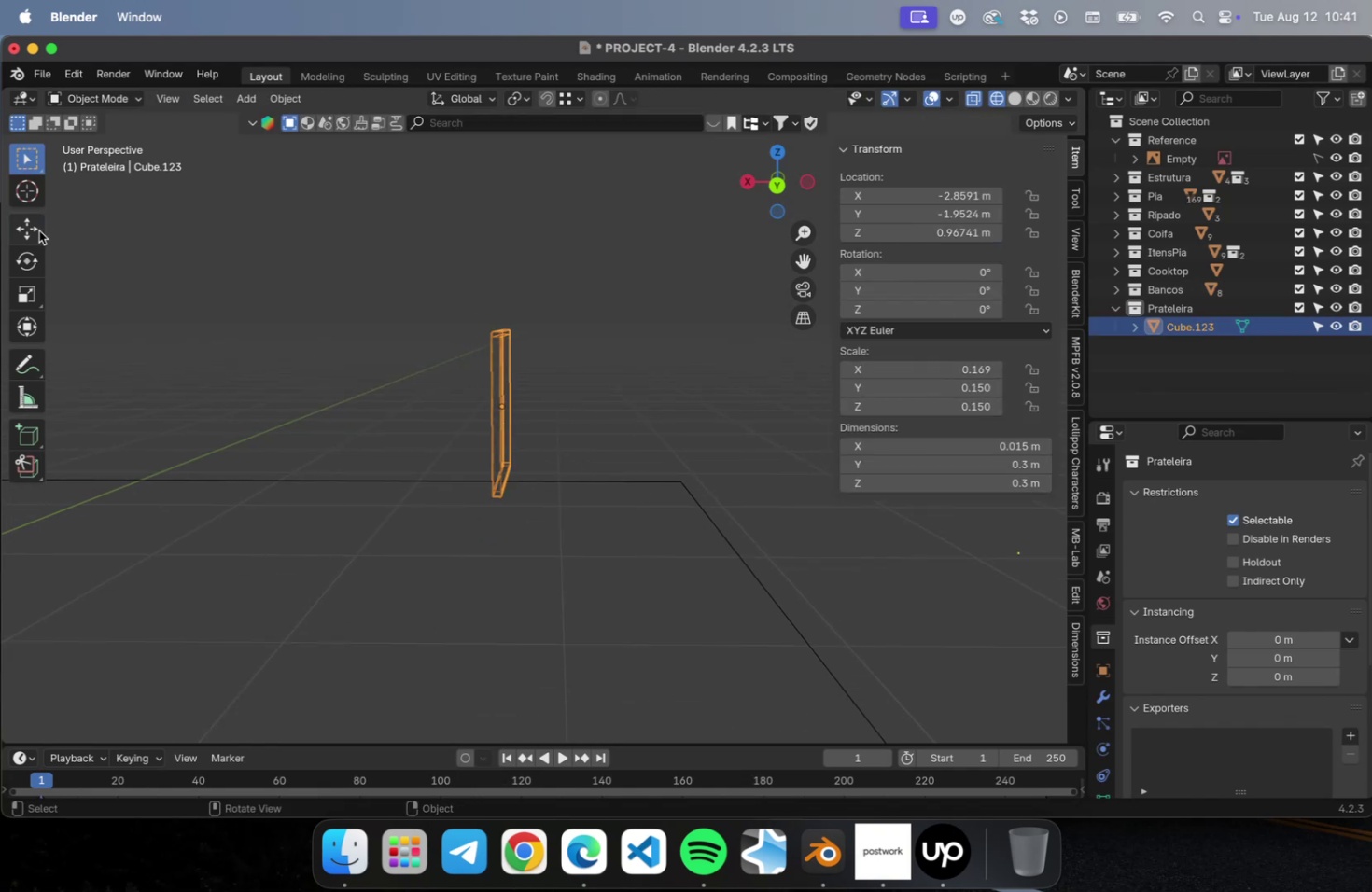 
left_click([39, 230])
 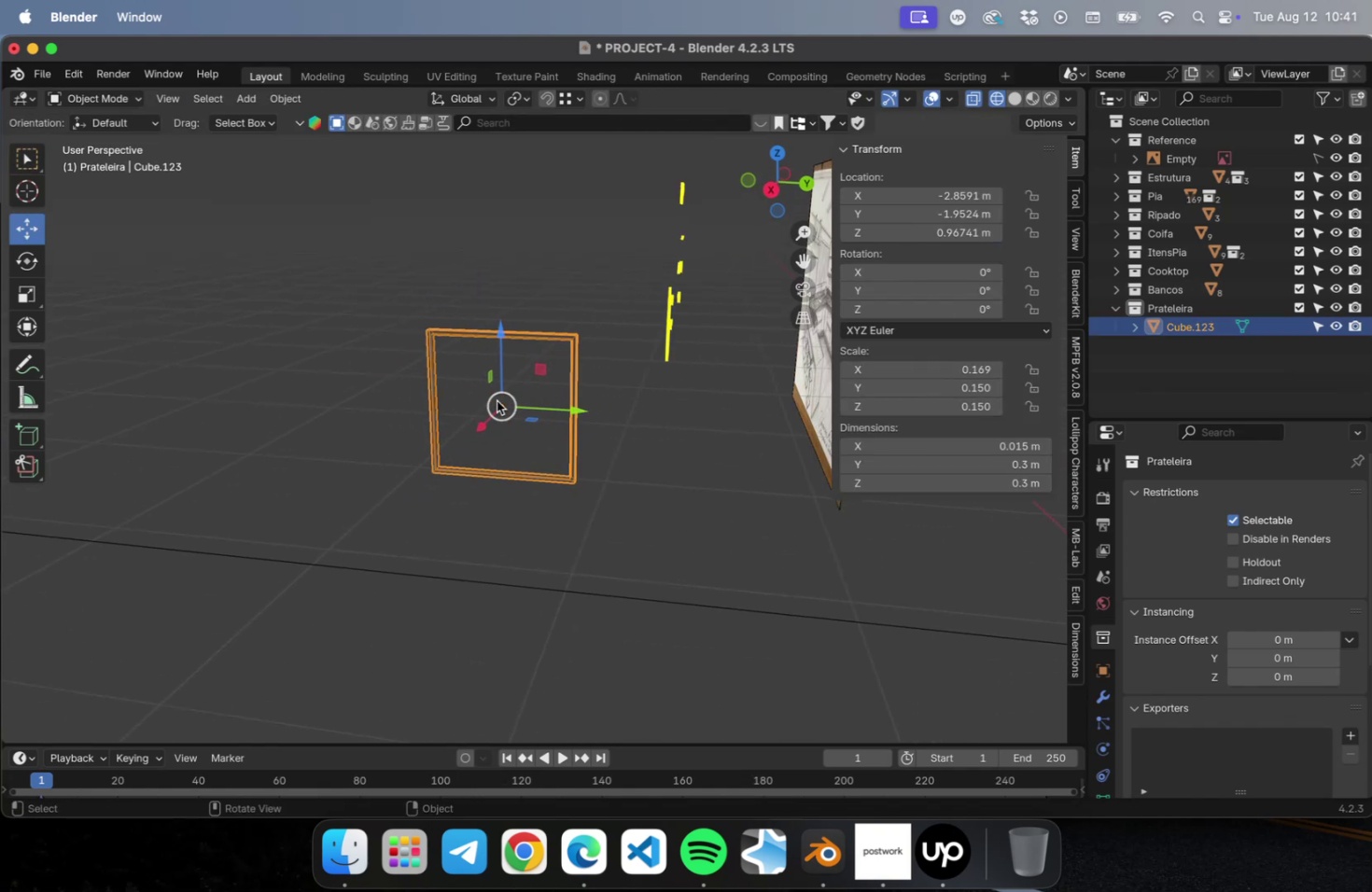 
scroll: coordinate [497, 402], scroll_direction: down, amount: 2.0
 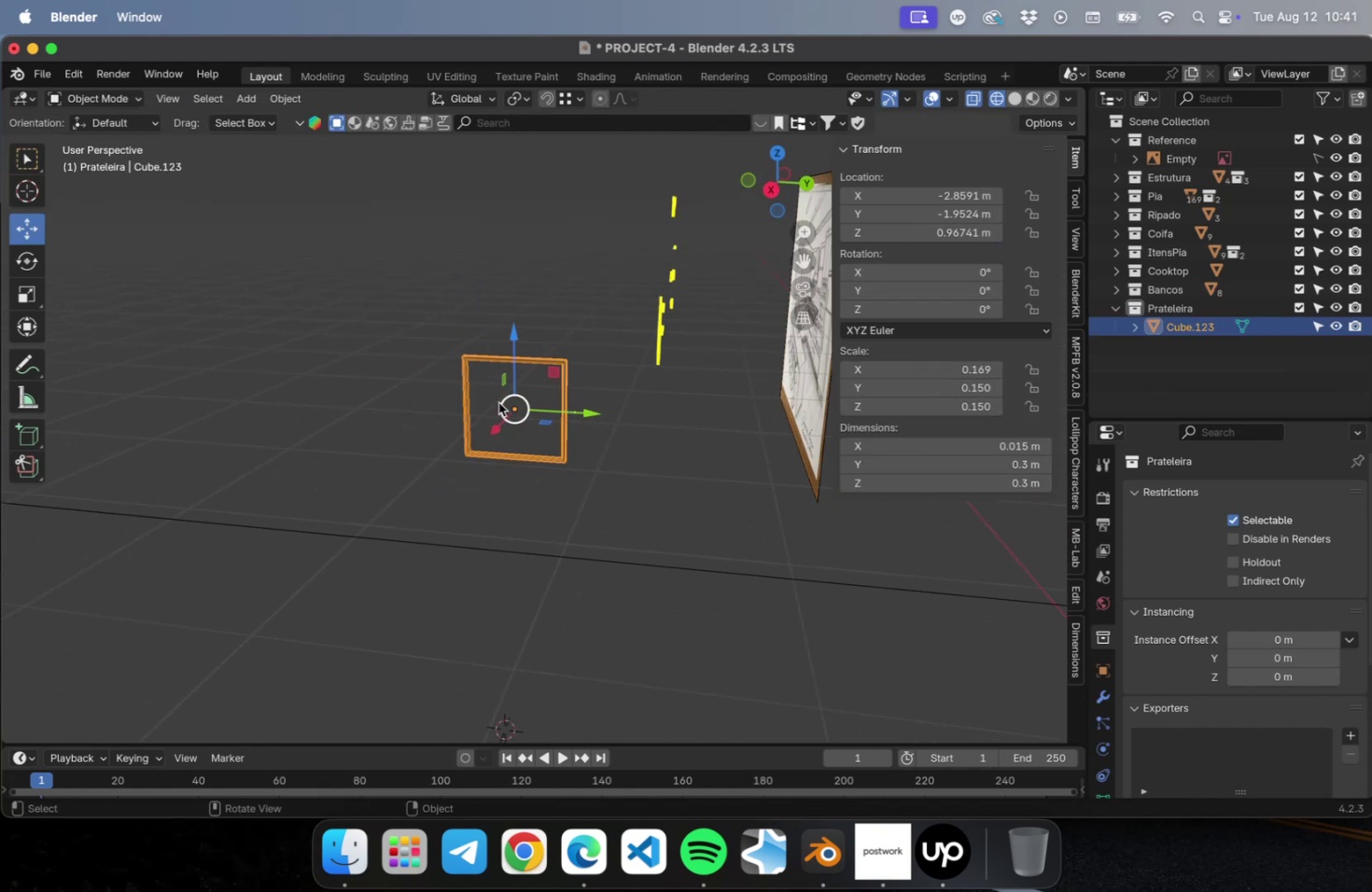 
scroll: coordinate [491, 384], scroll_direction: up, amount: 17.0
 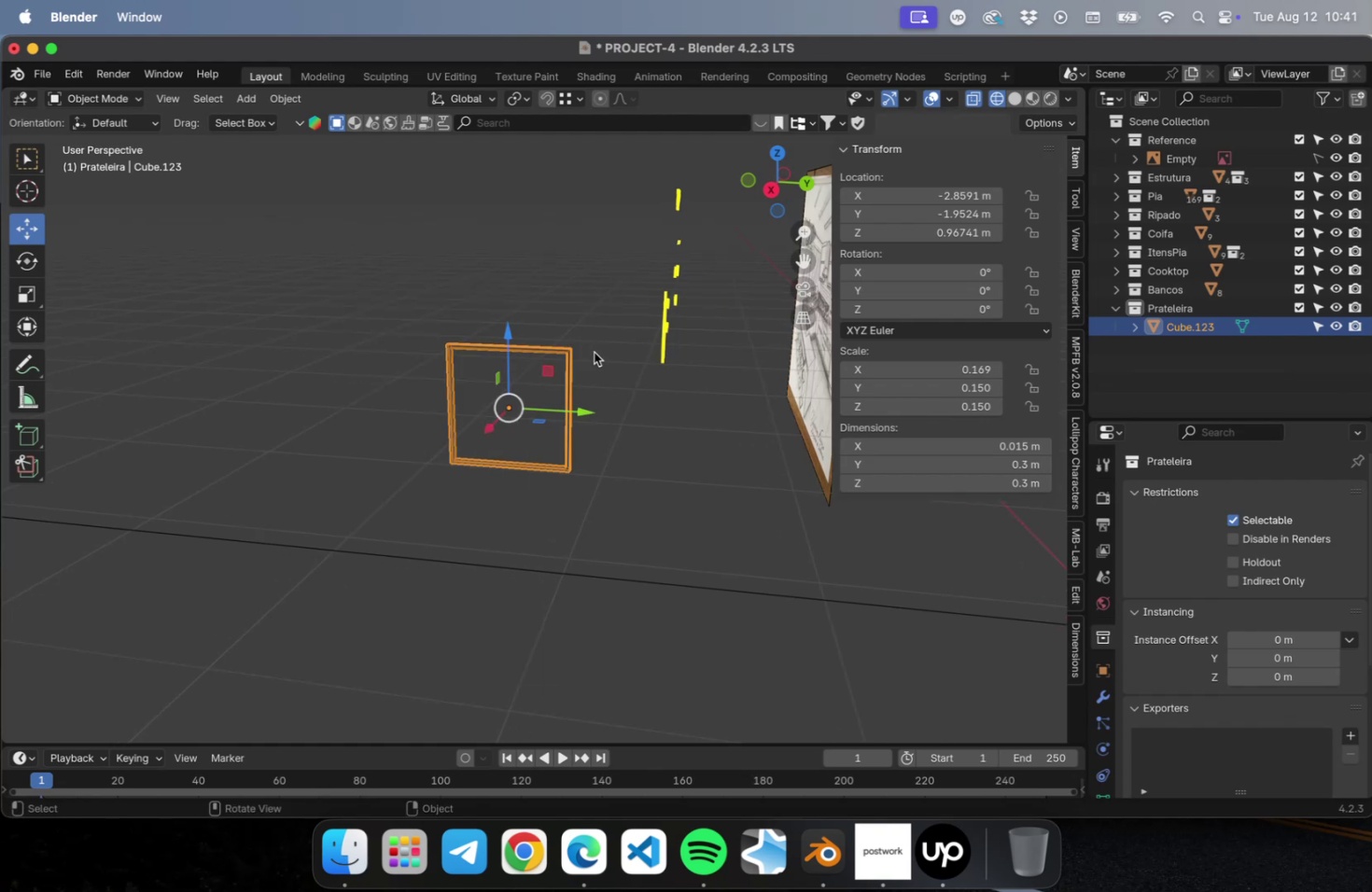 
key(Escape)
 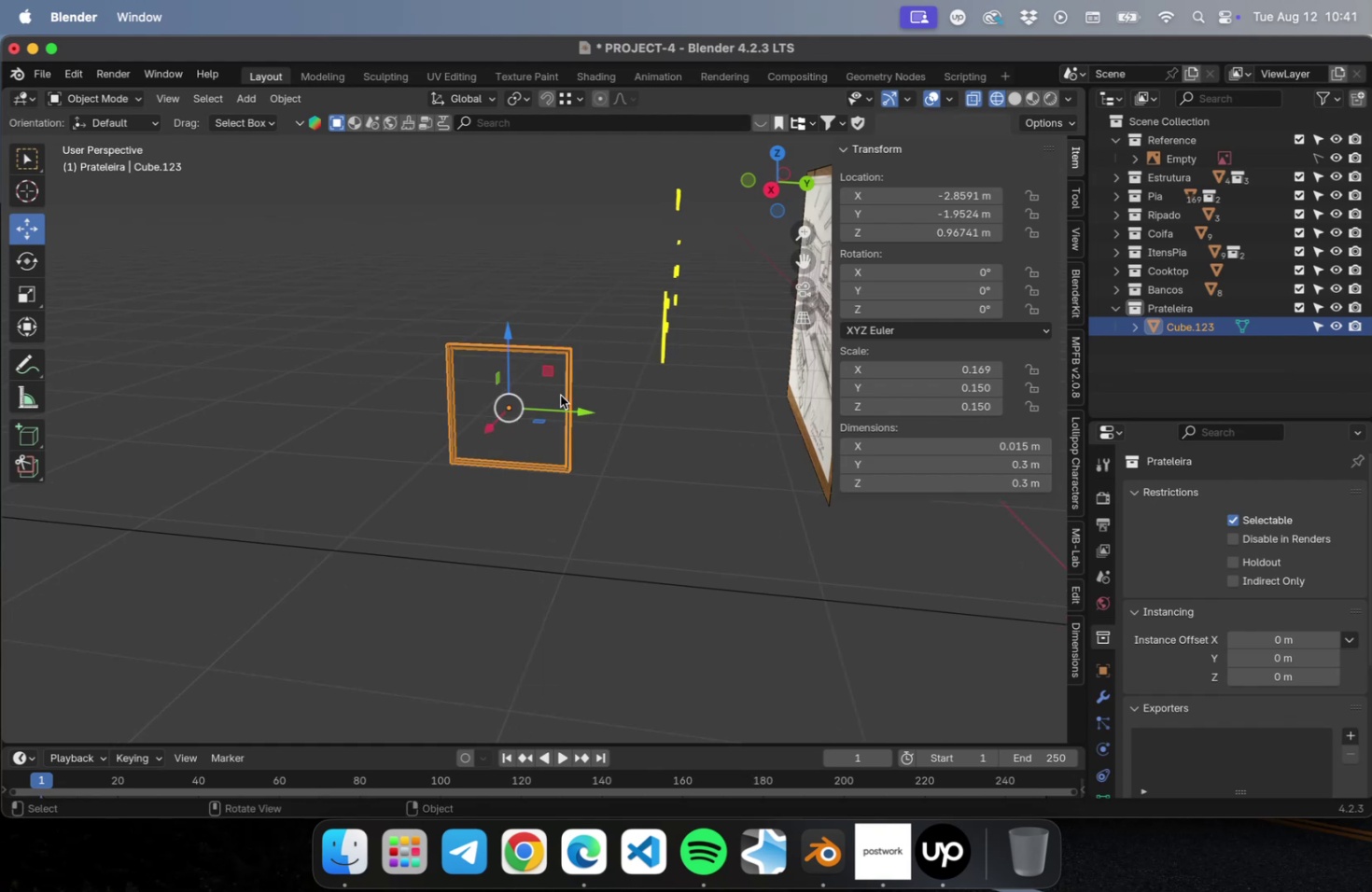 
scroll: coordinate [560, 395], scroll_direction: up, amount: 17.0
 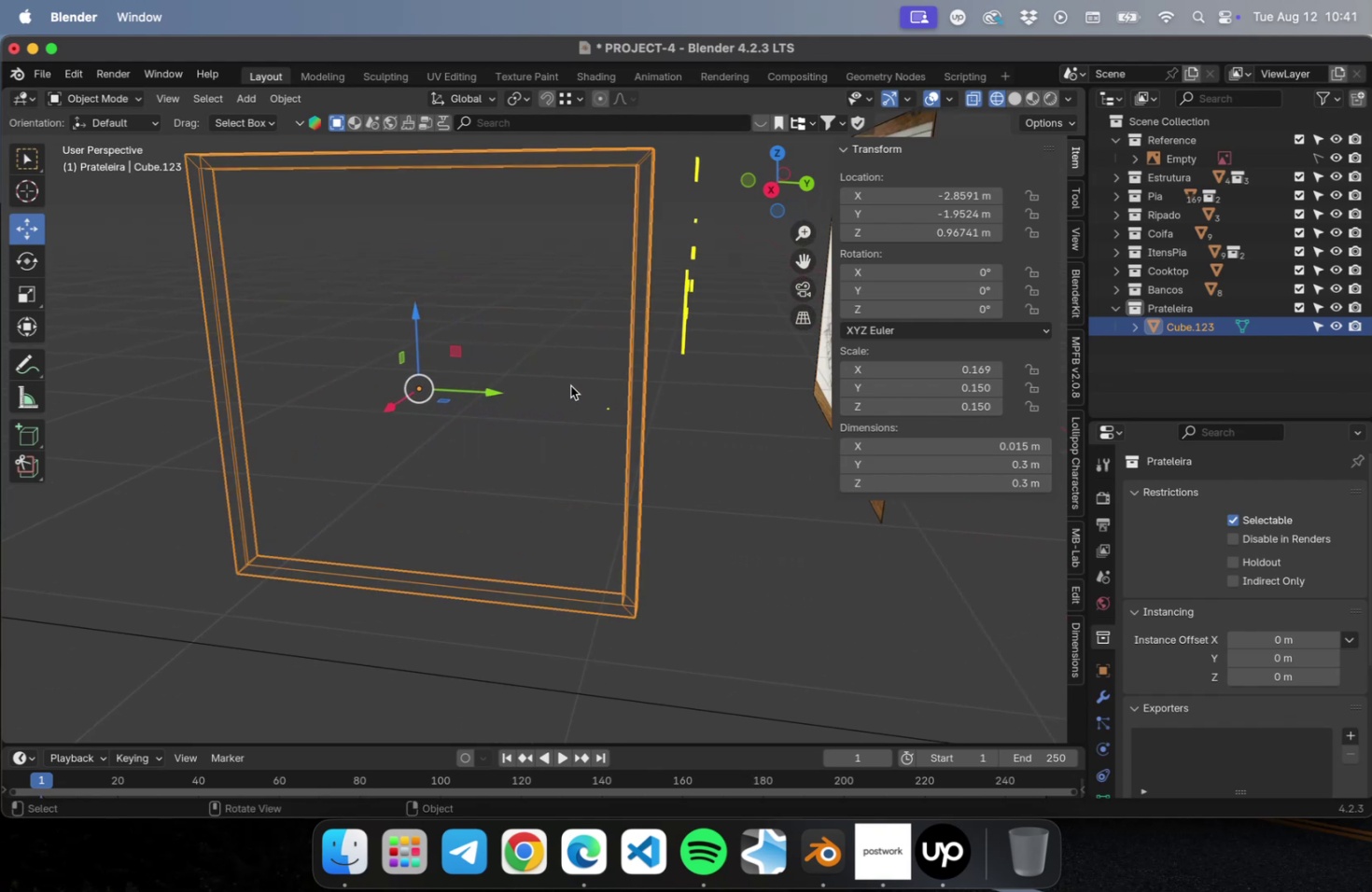 
hold_key(key=ShiftLeft, duration=0.44)
 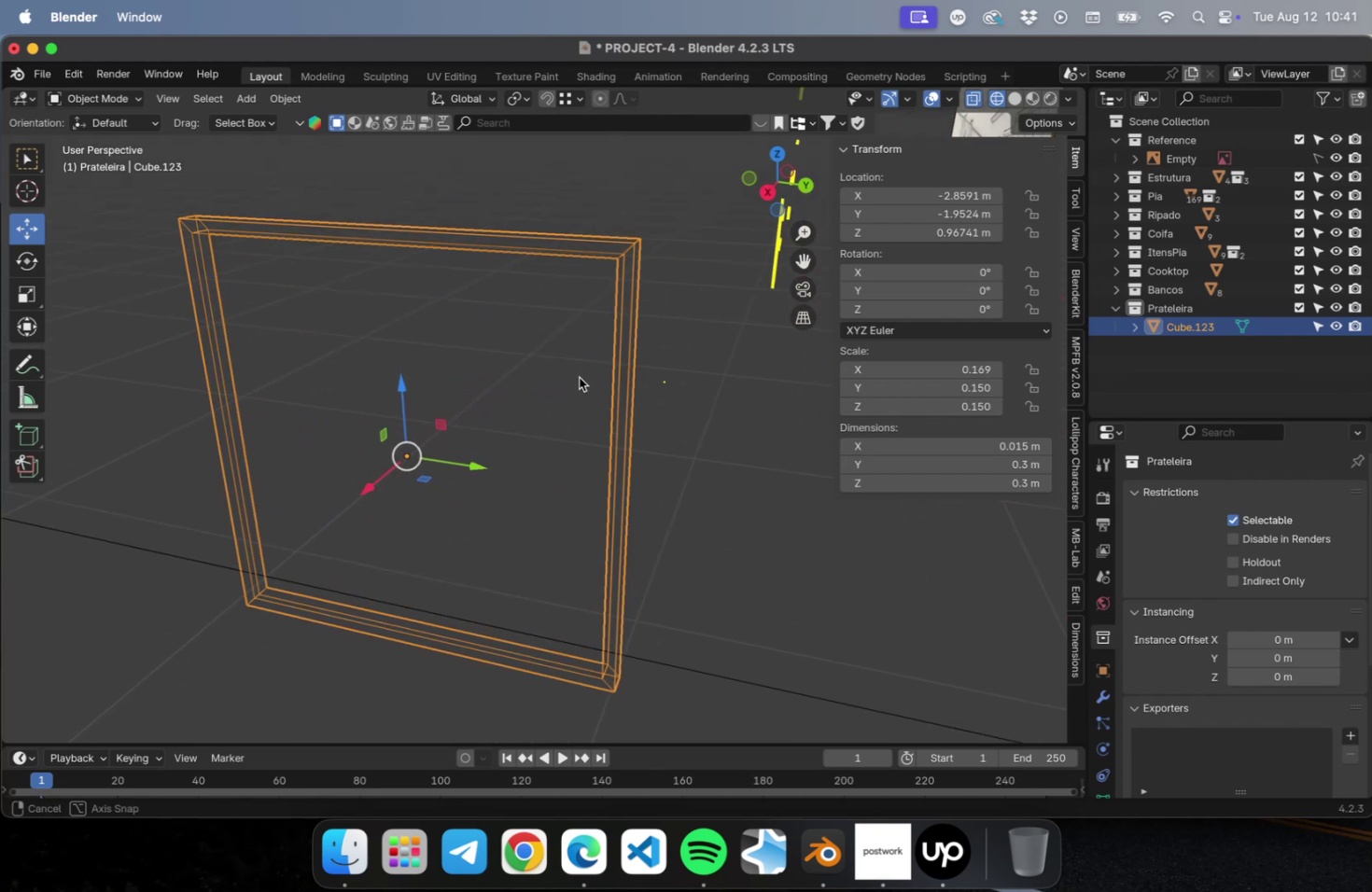 
key(Meta+CommandLeft)
 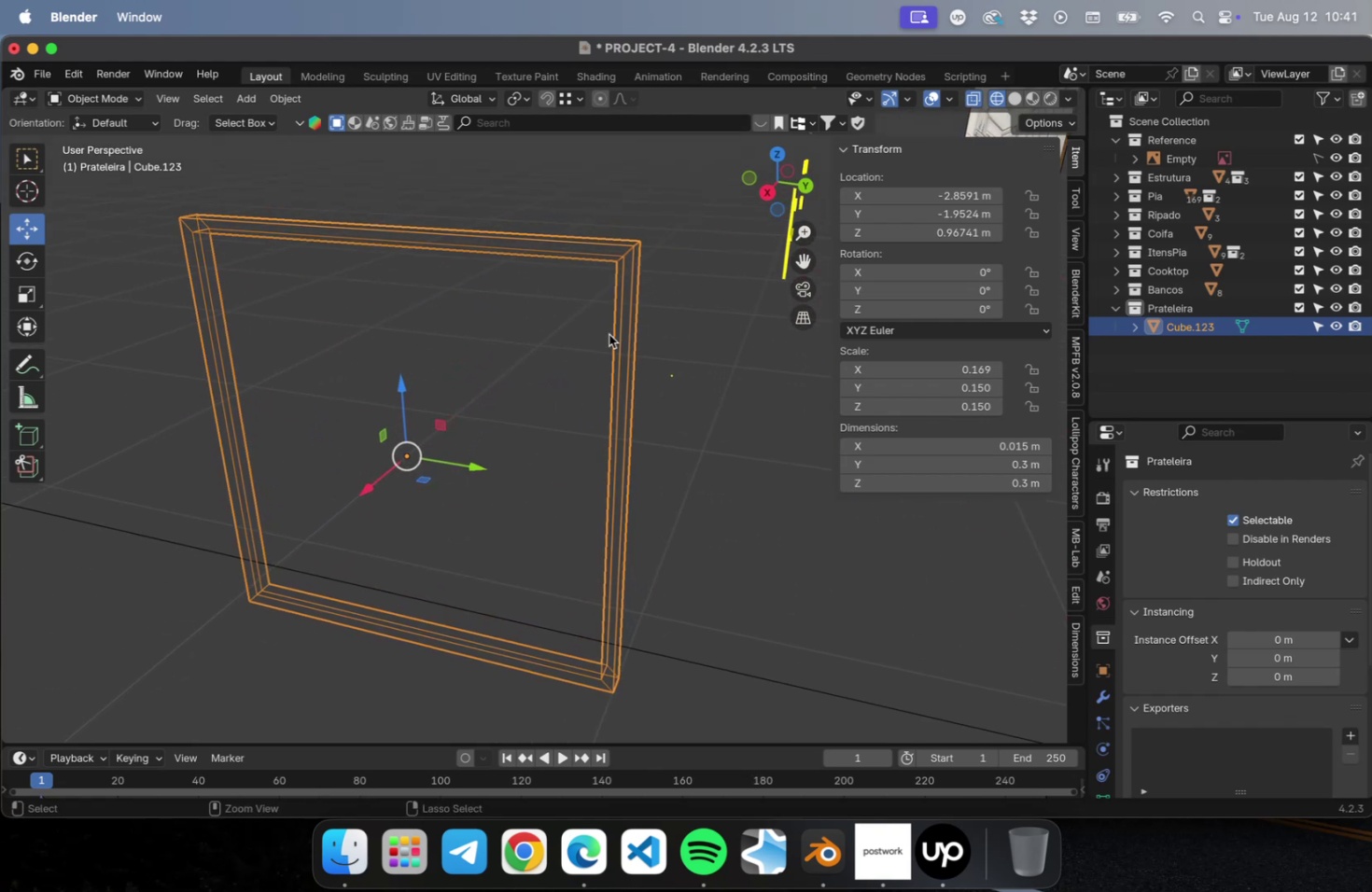 
key(Meta+S)
 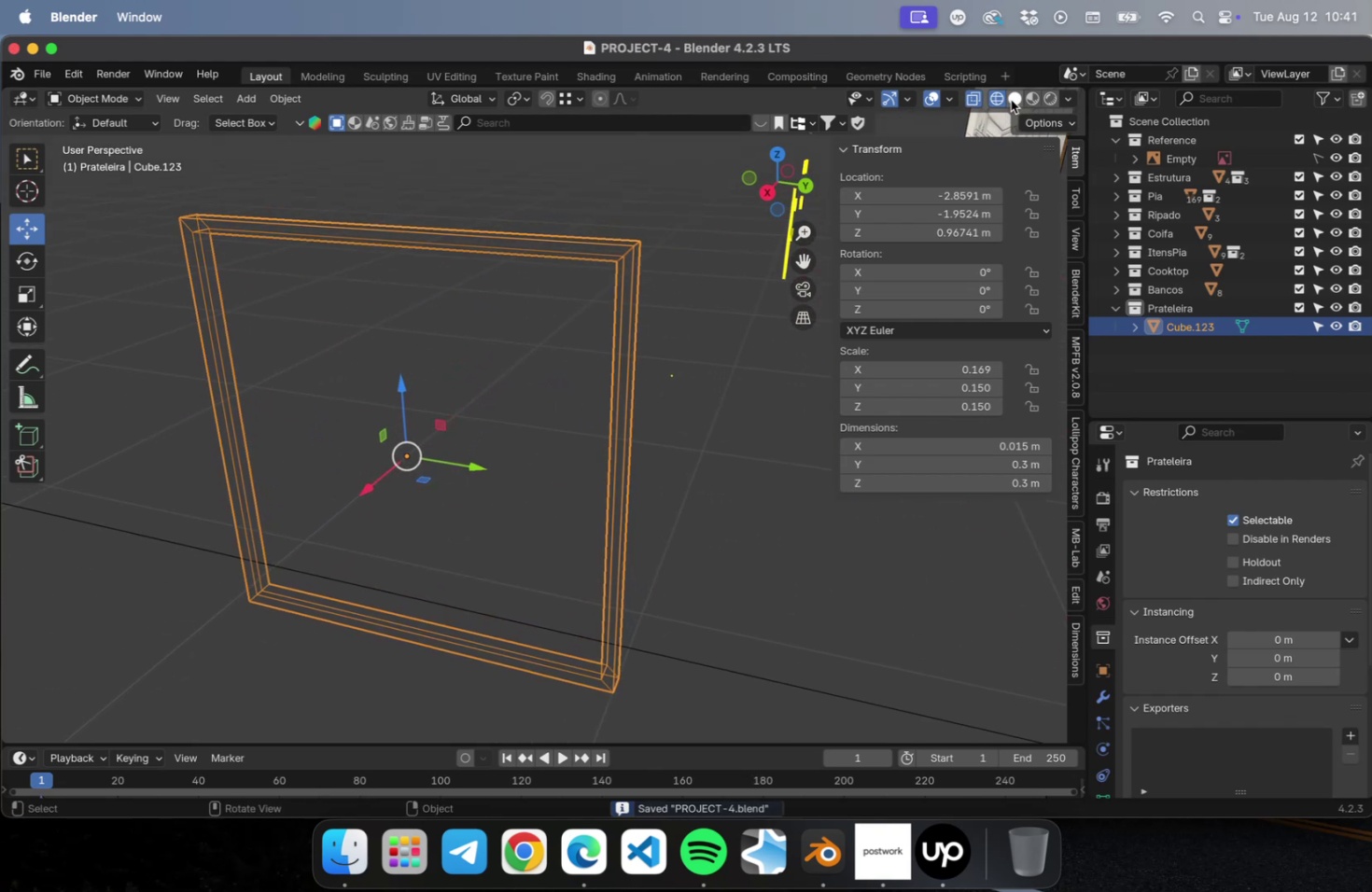 
scroll: coordinate [577, 297], scroll_direction: up, amount: 3.0
 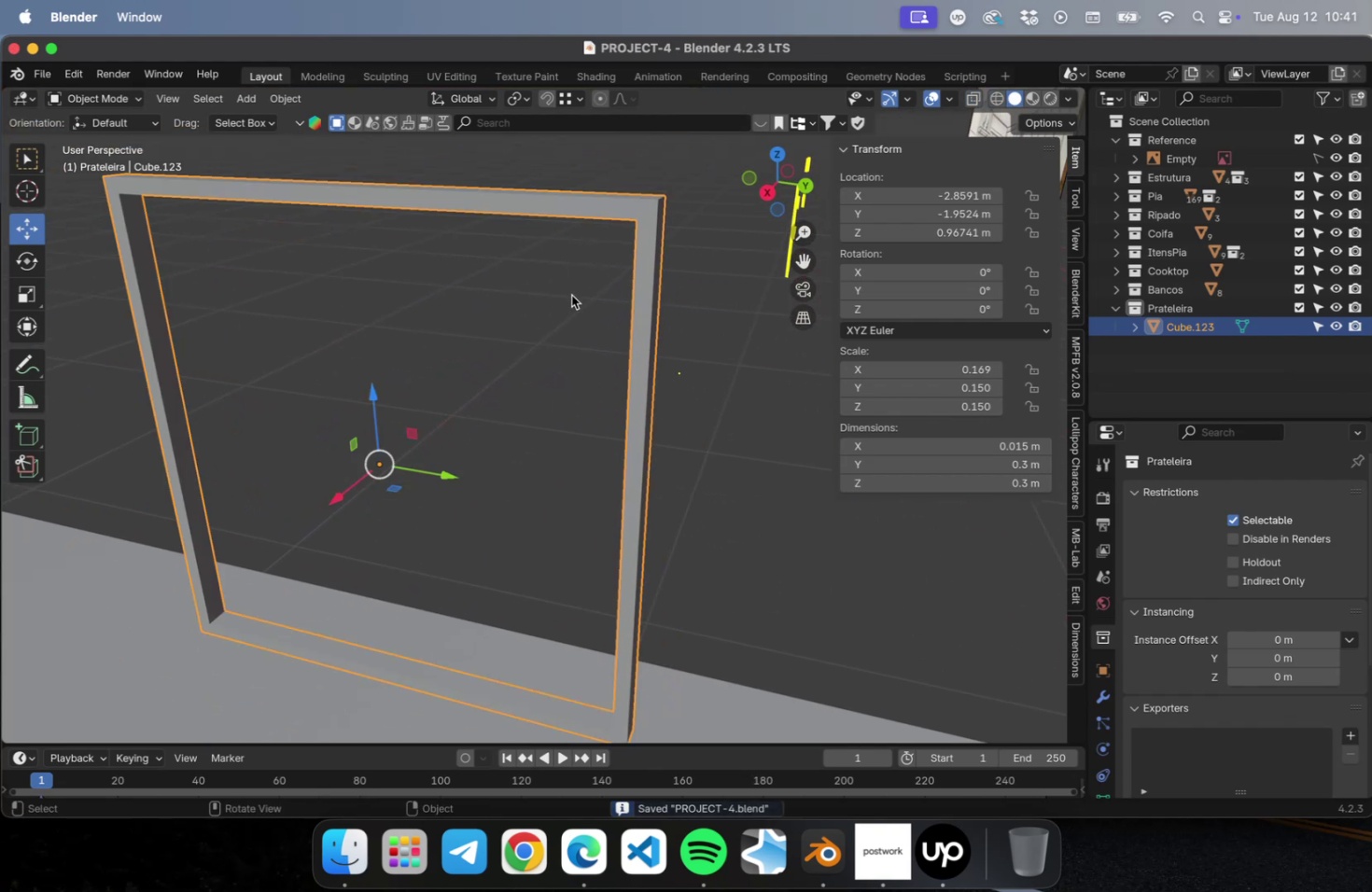 
key(Tab)
 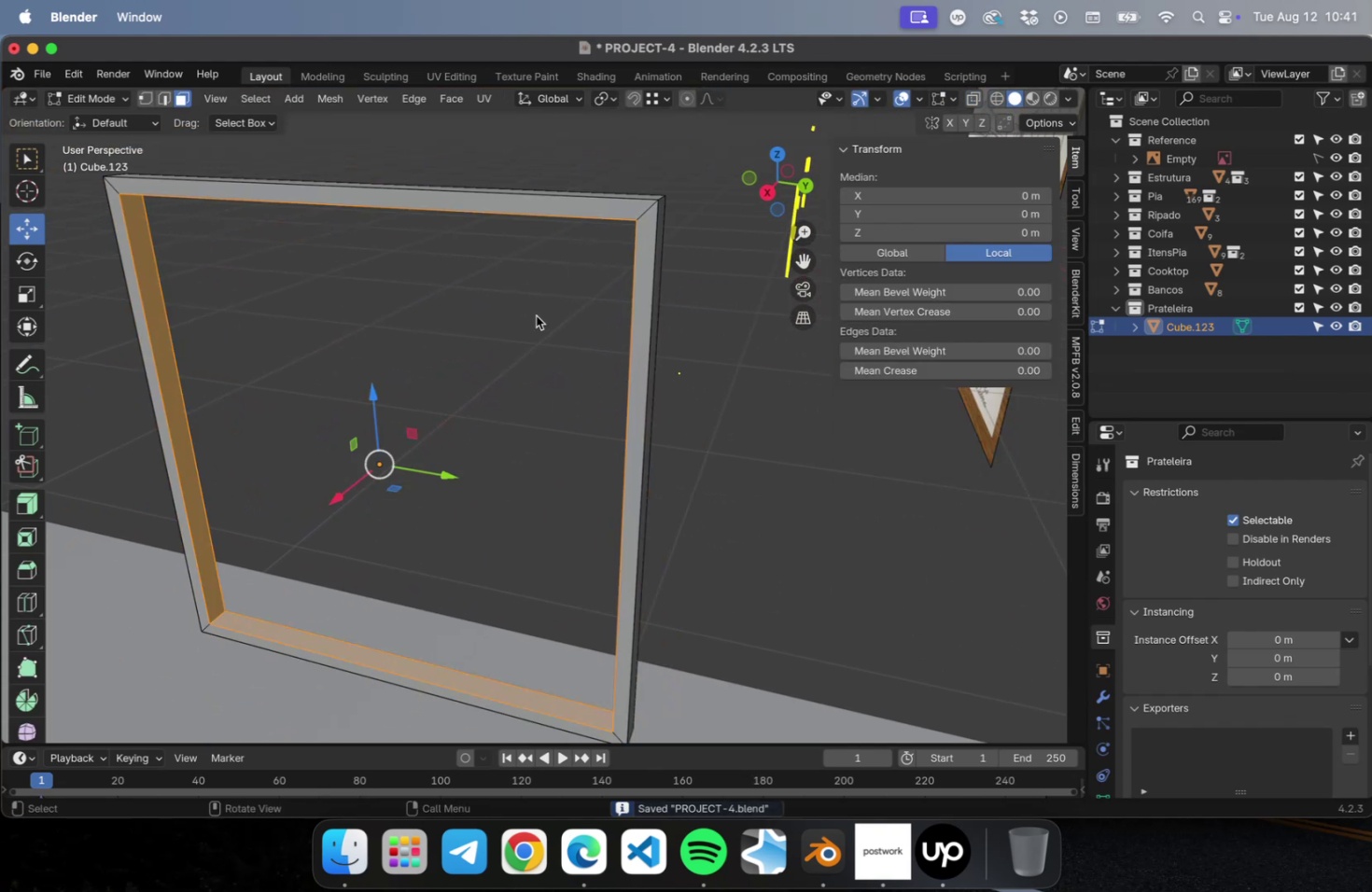 
key(Tab)
 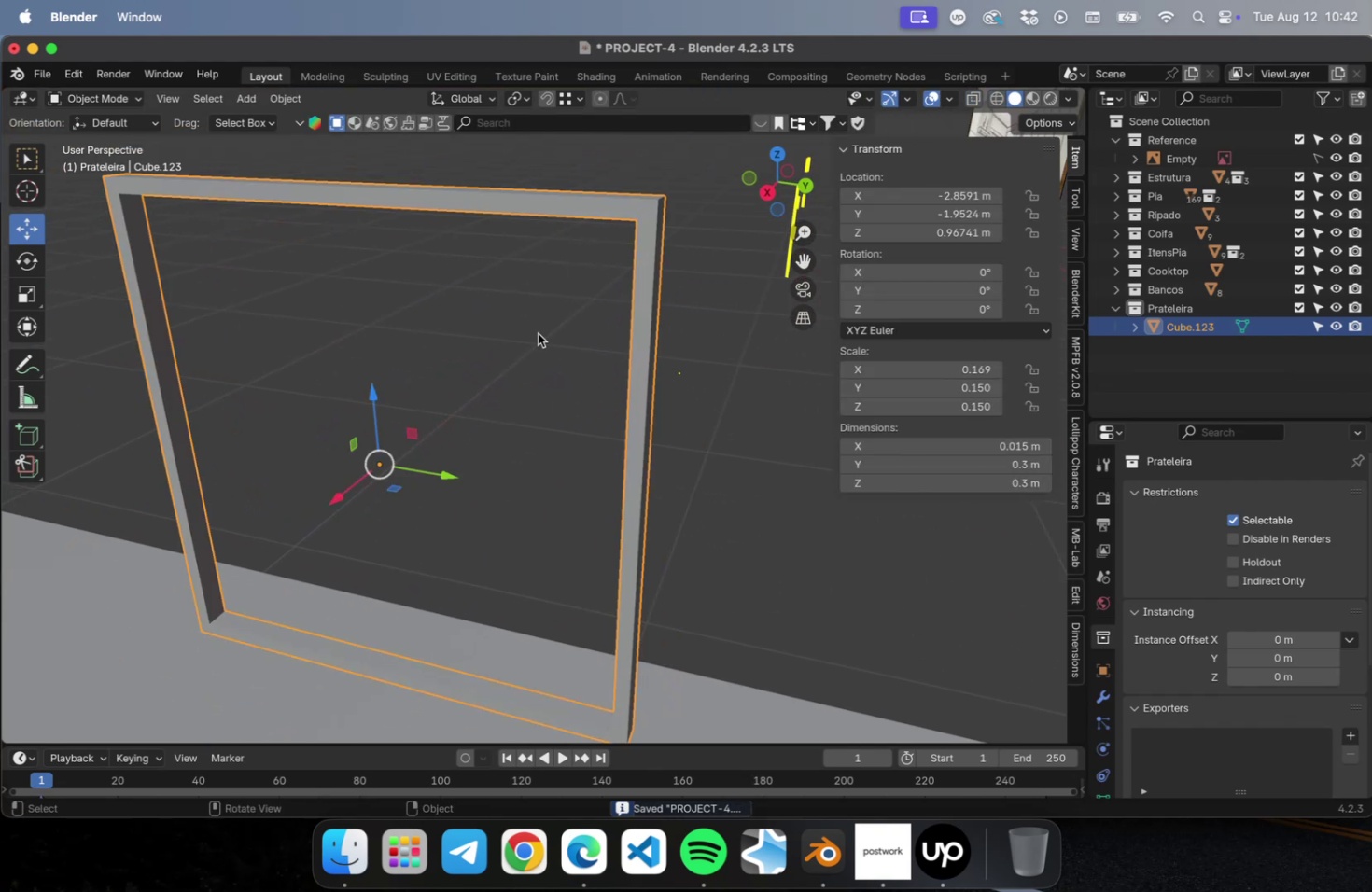 
key(Meta+CommandLeft)
 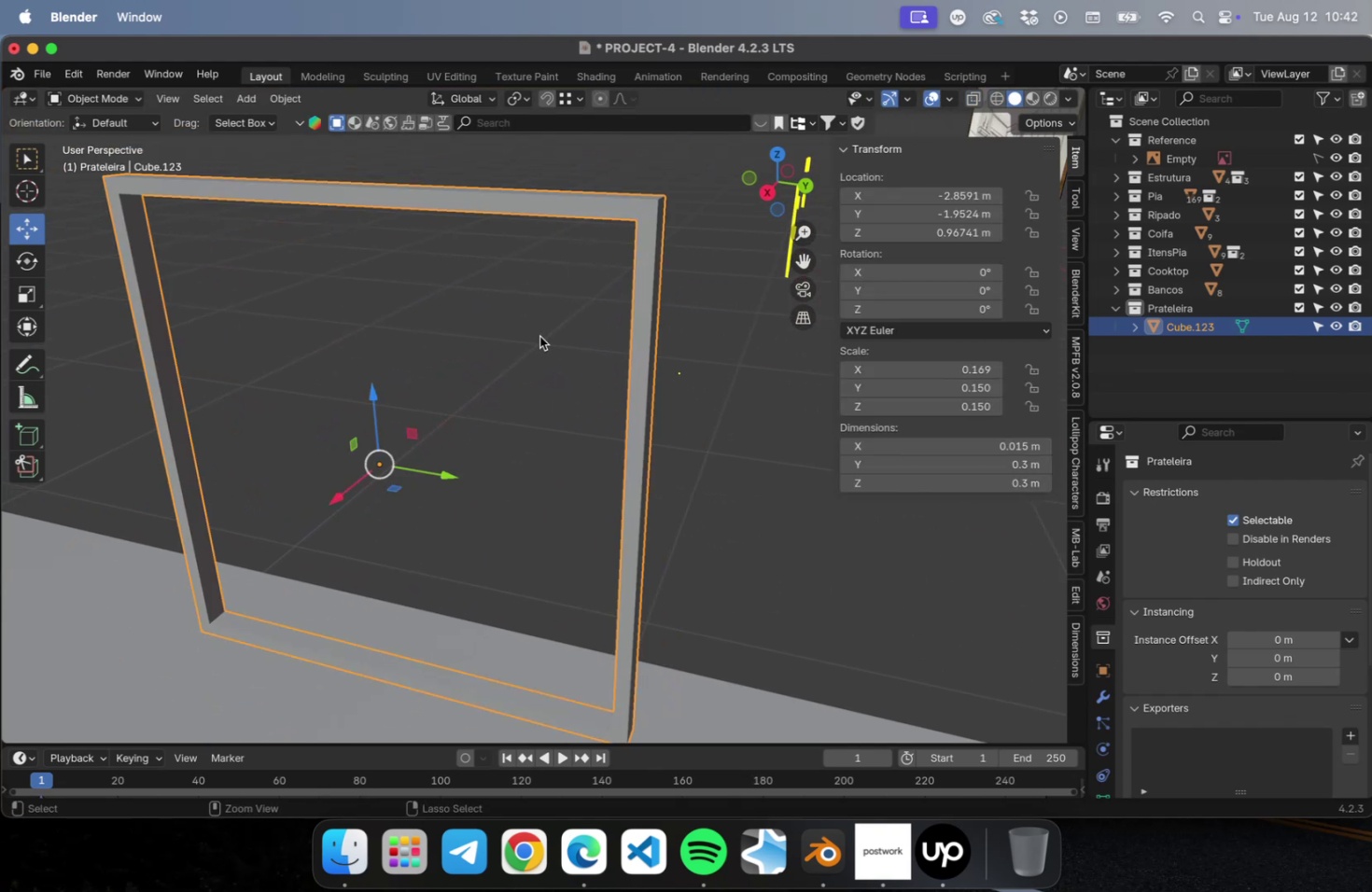 
key(Meta+S)
 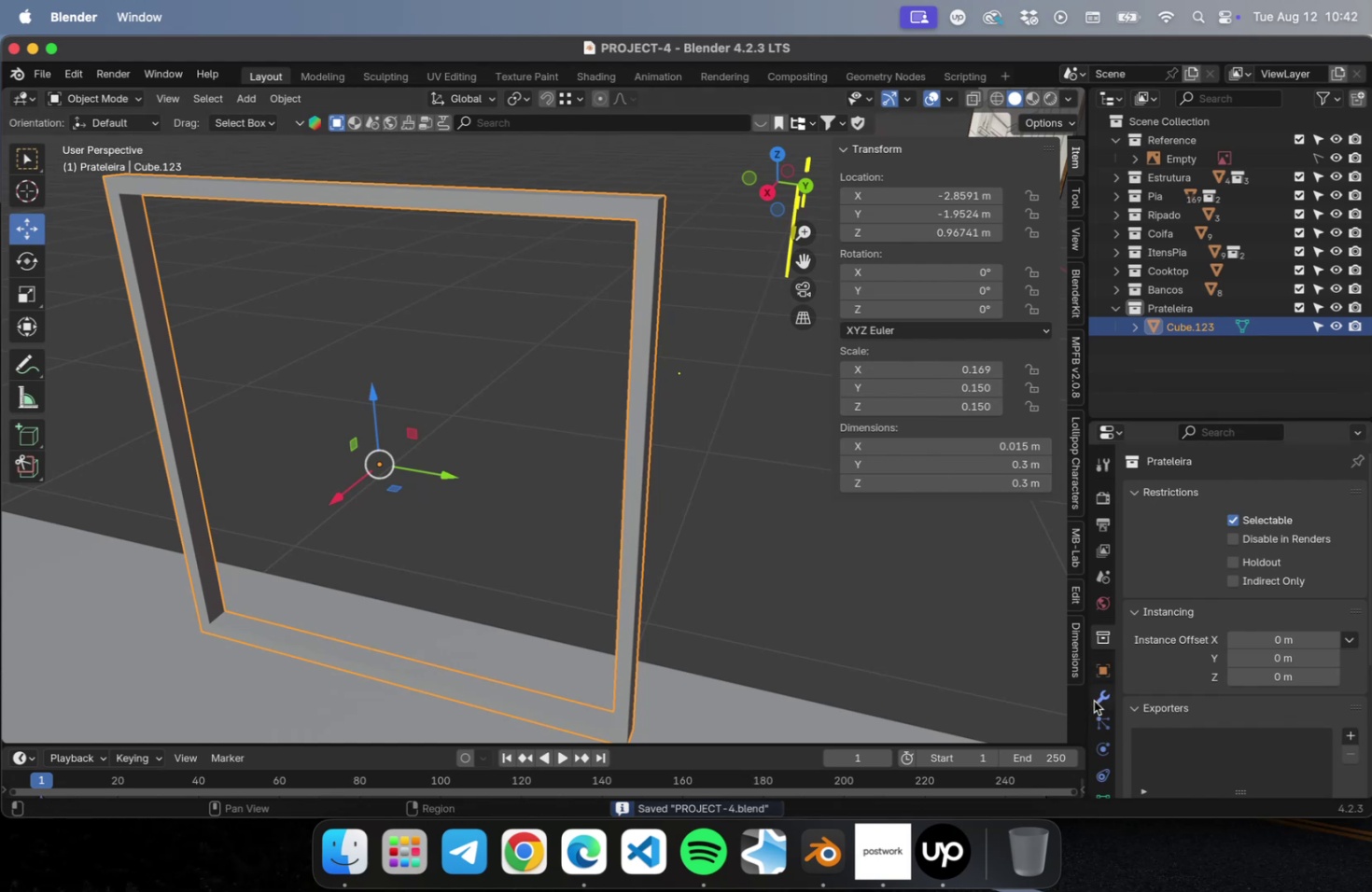 
left_click([1099, 698])
 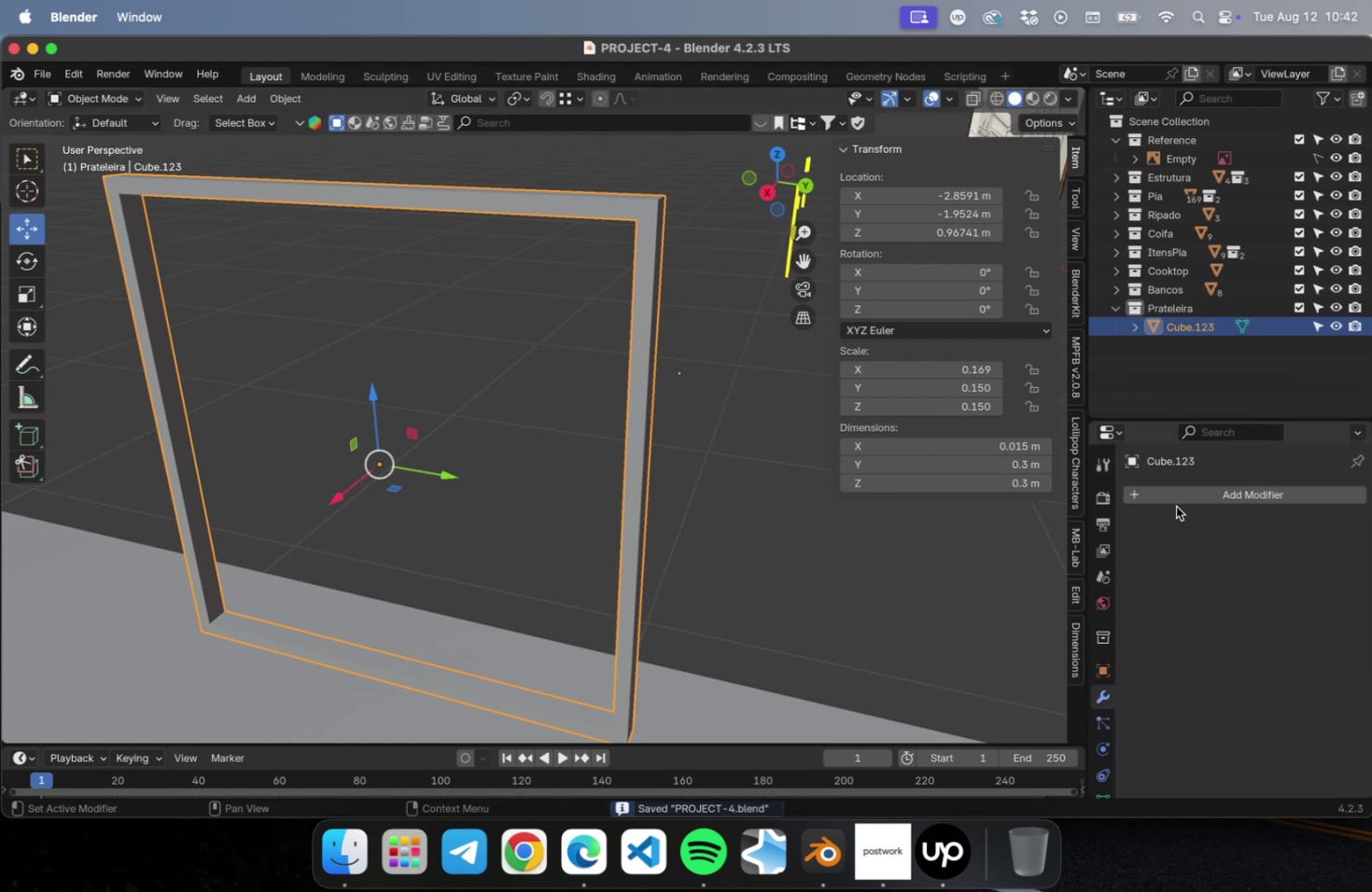 
left_click([1173, 500])
 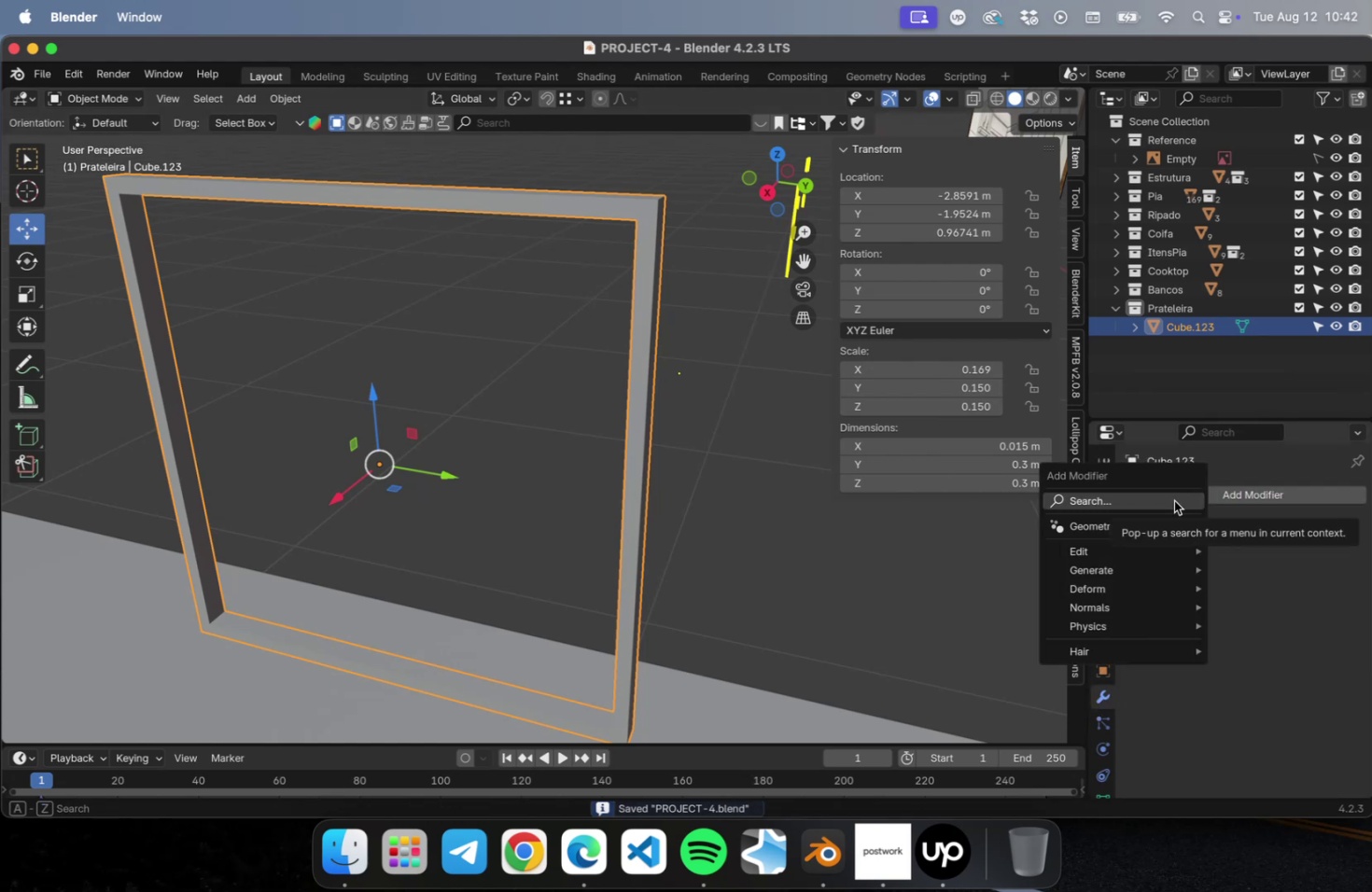 
type(be)
 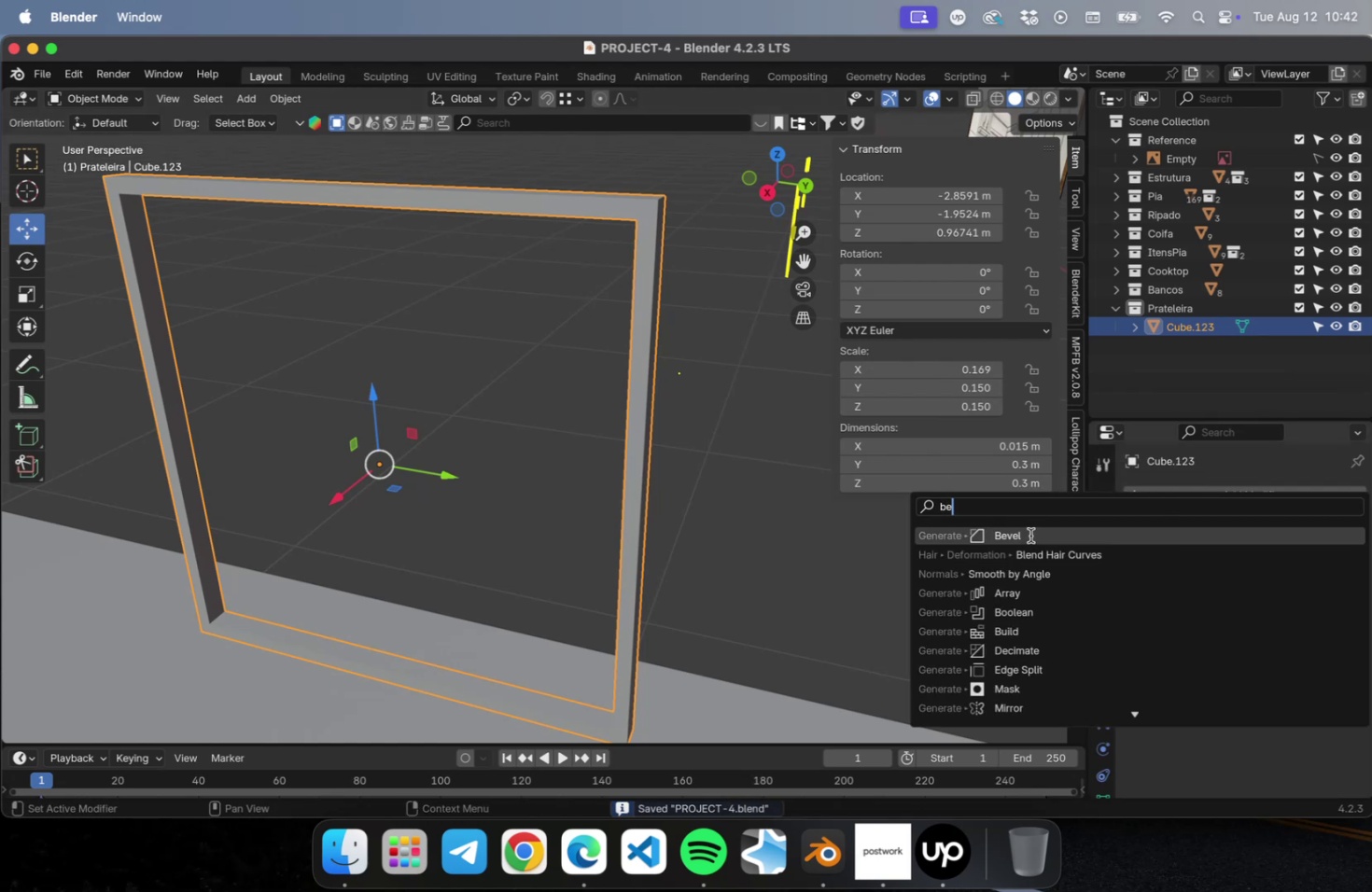 
left_click([1029, 535])
 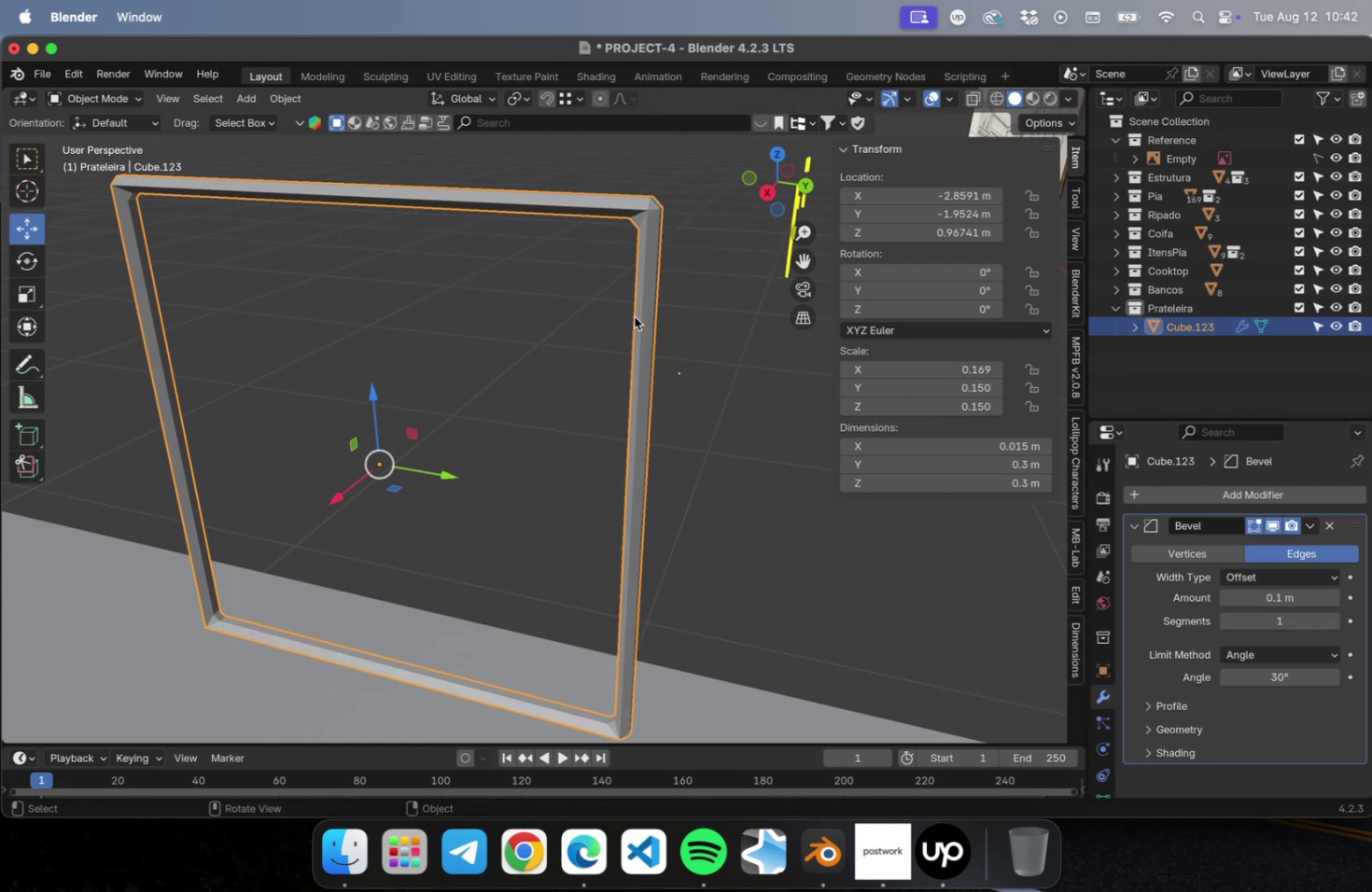 
scroll: coordinate [647, 288], scroll_direction: up, amount: 4.0
 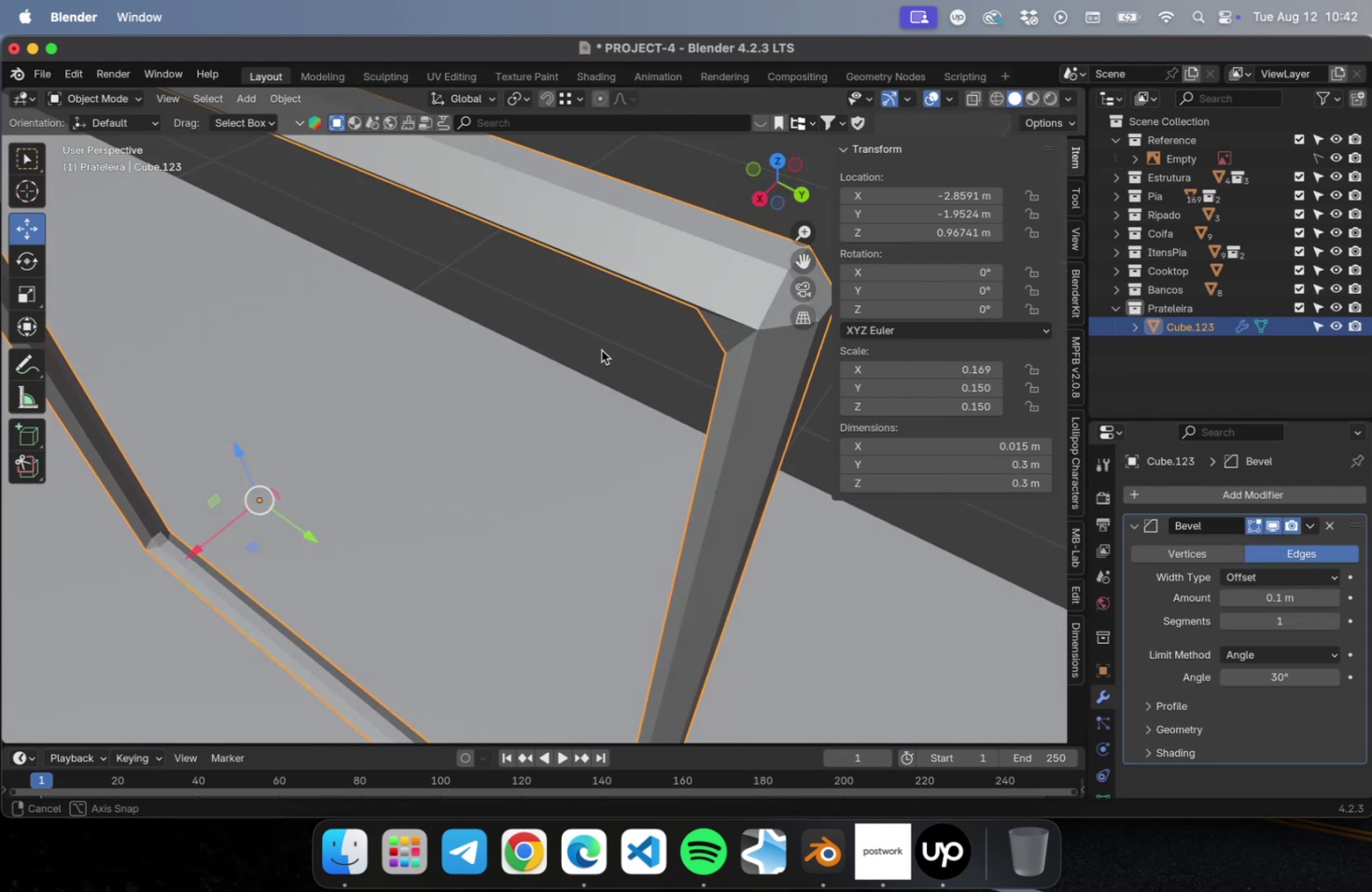 
hold_key(key=ShiftLeft, duration=0.41)
 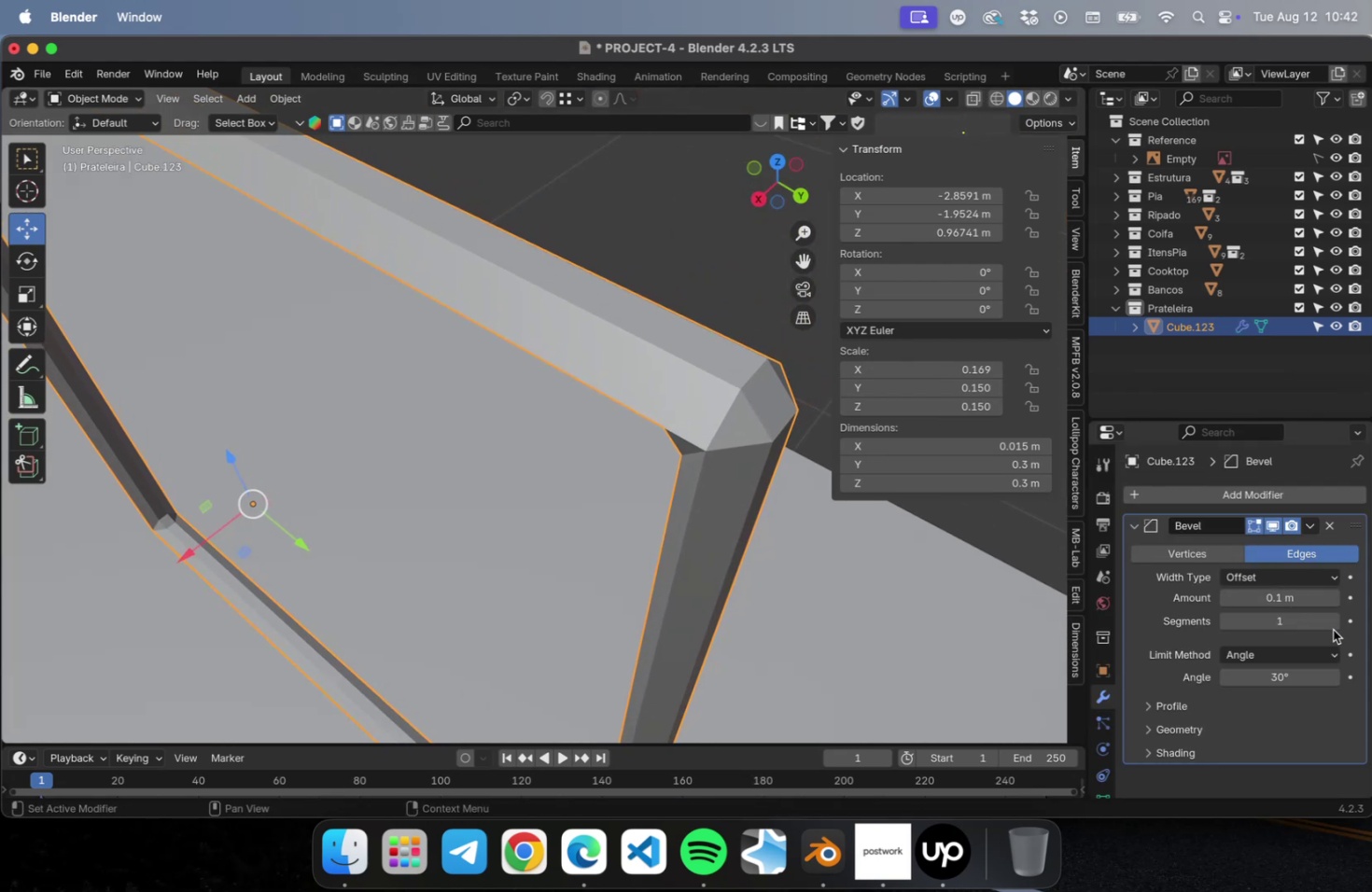 
left_click([1334, 622])
 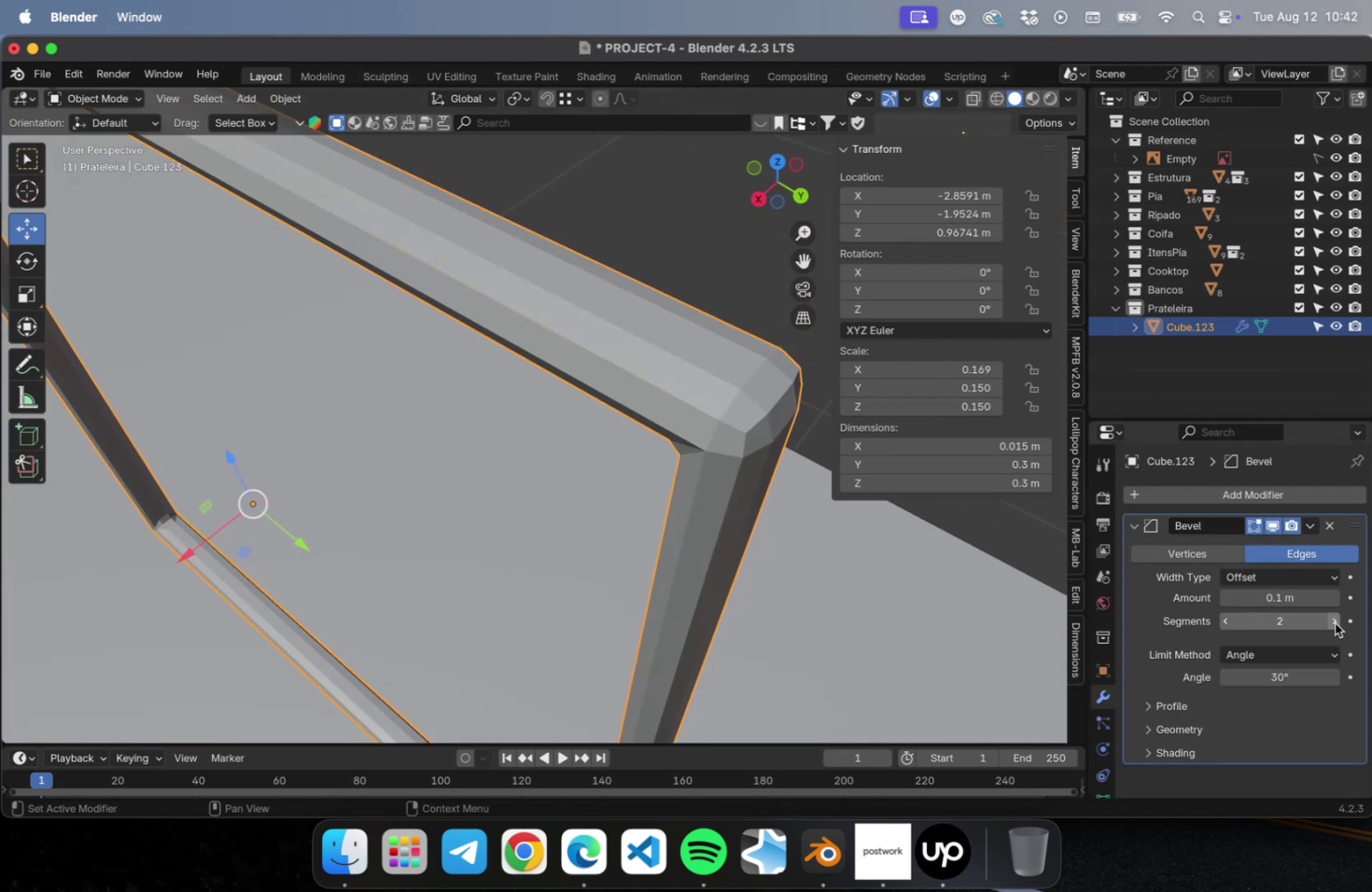 
left_click([1334, 622])
 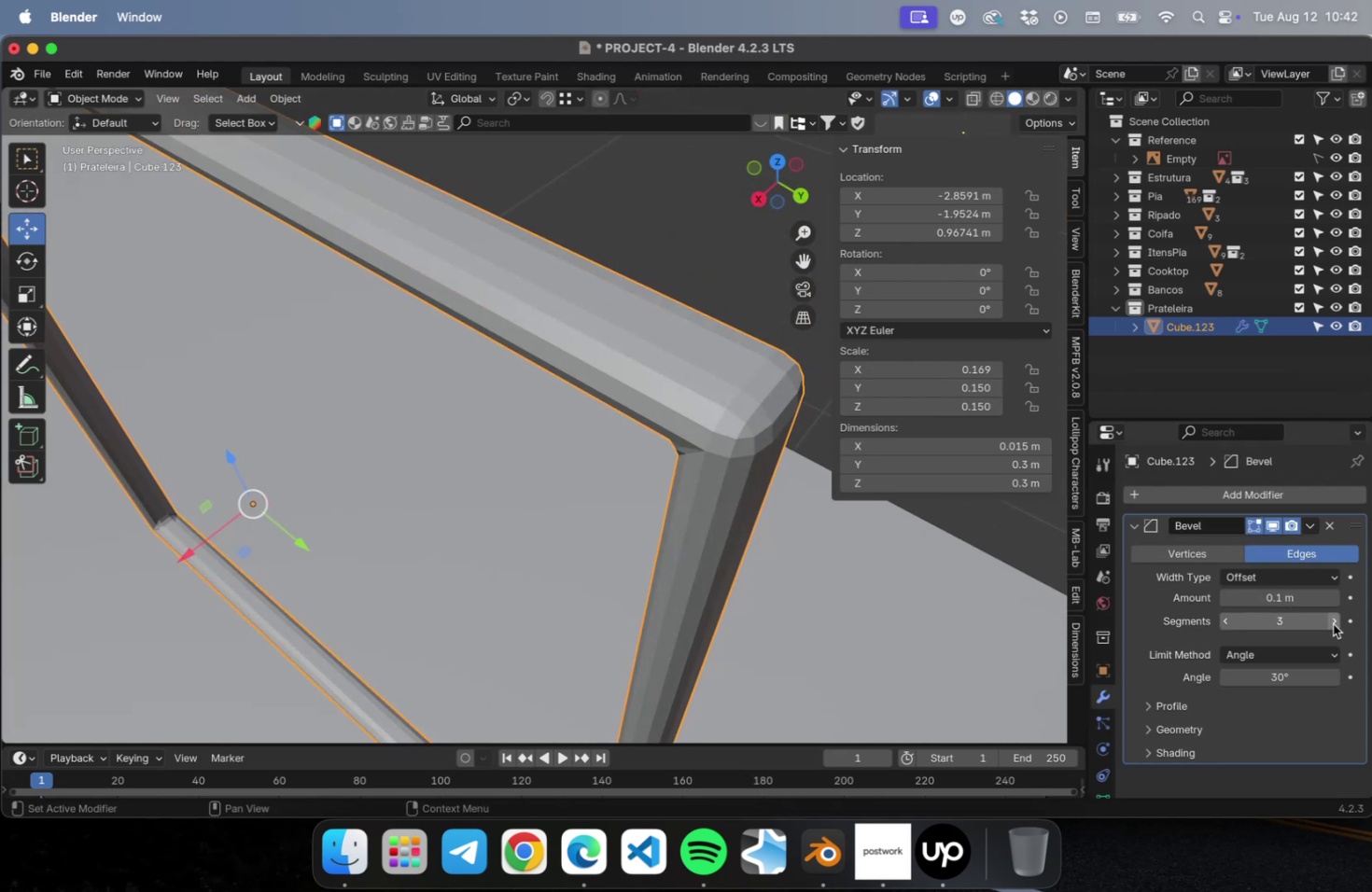 
left_click([1332, 623])
 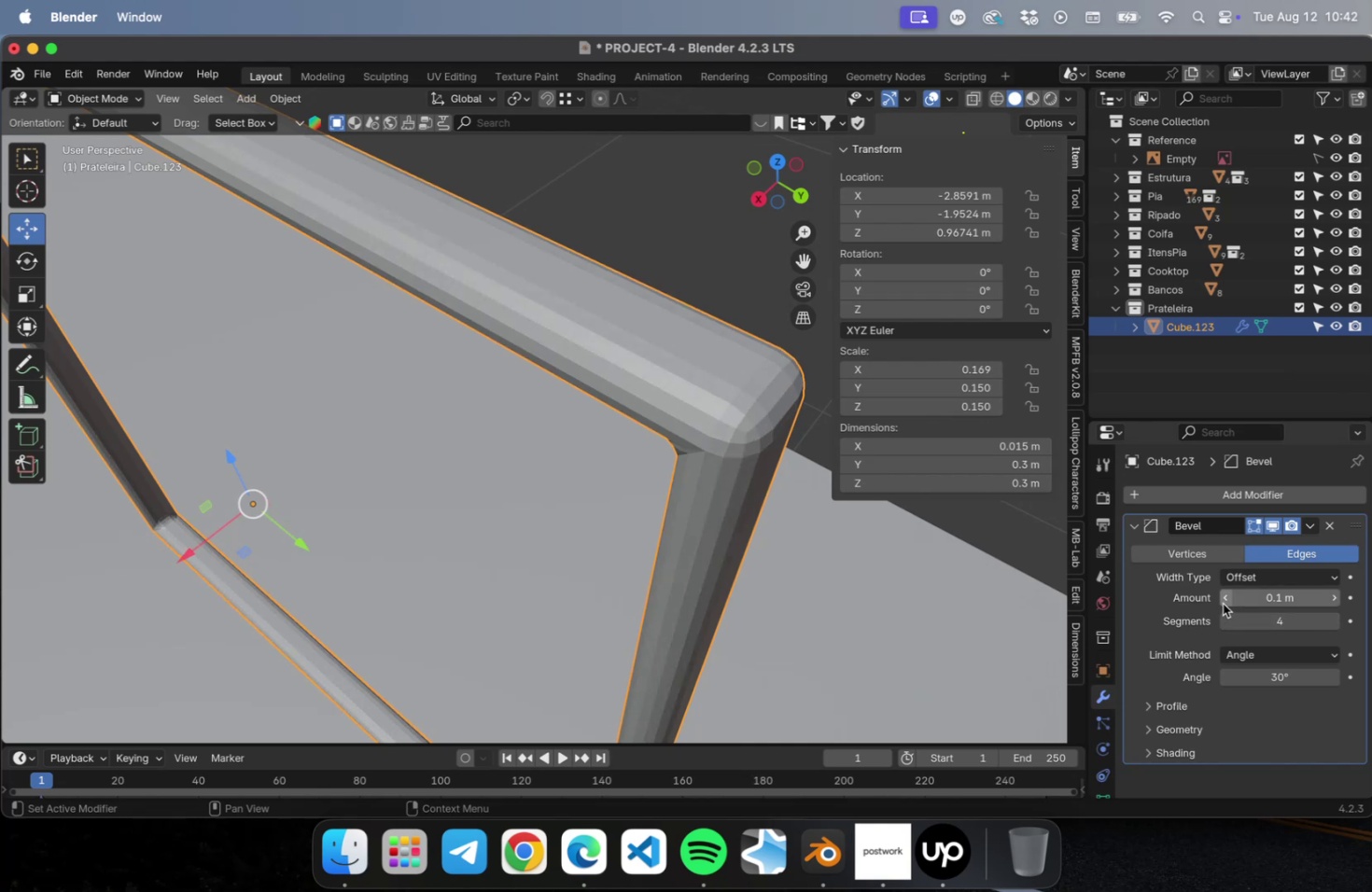 
double_click([1222, 604])
 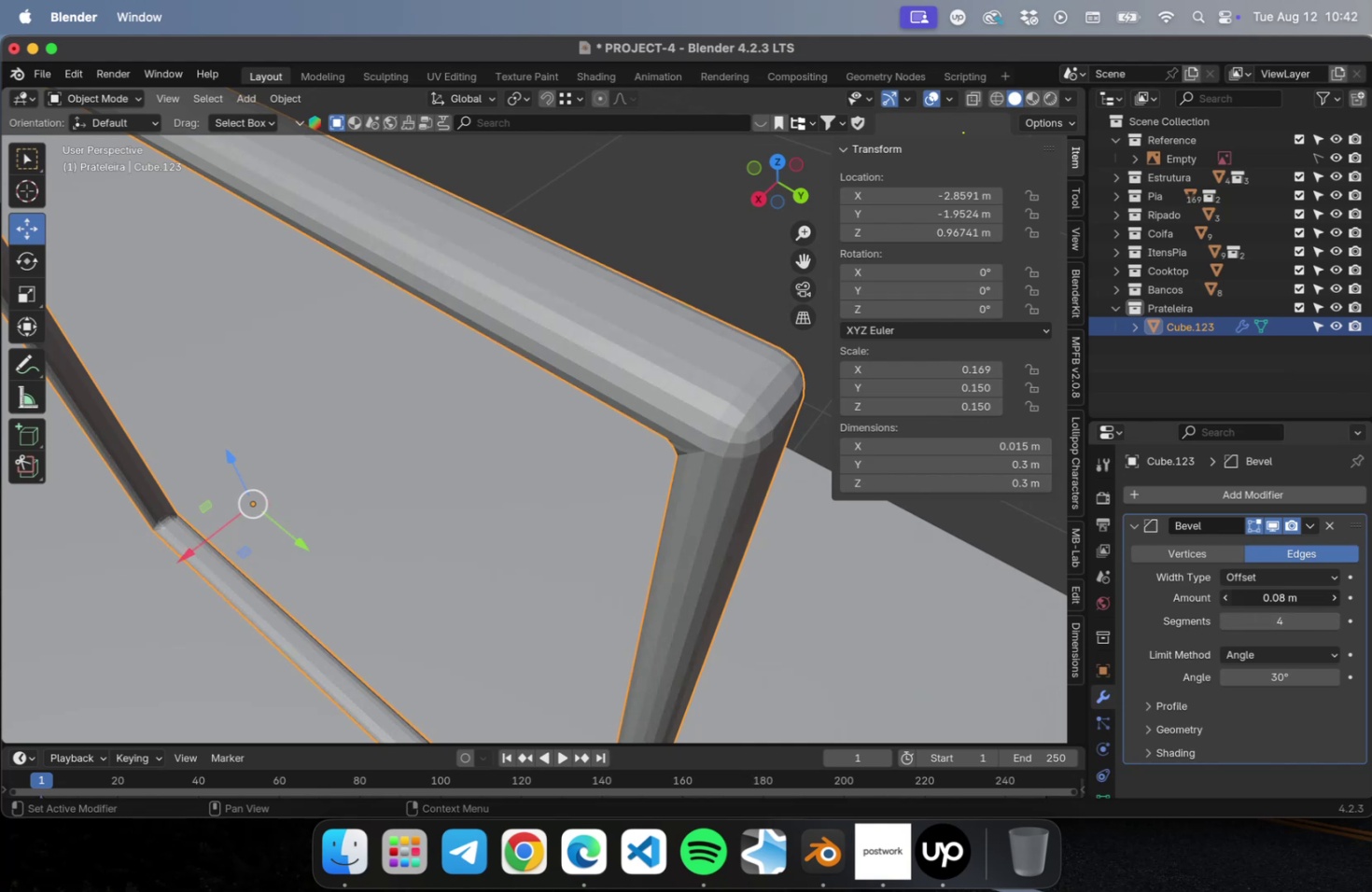 
triple_click([1222, 604])
 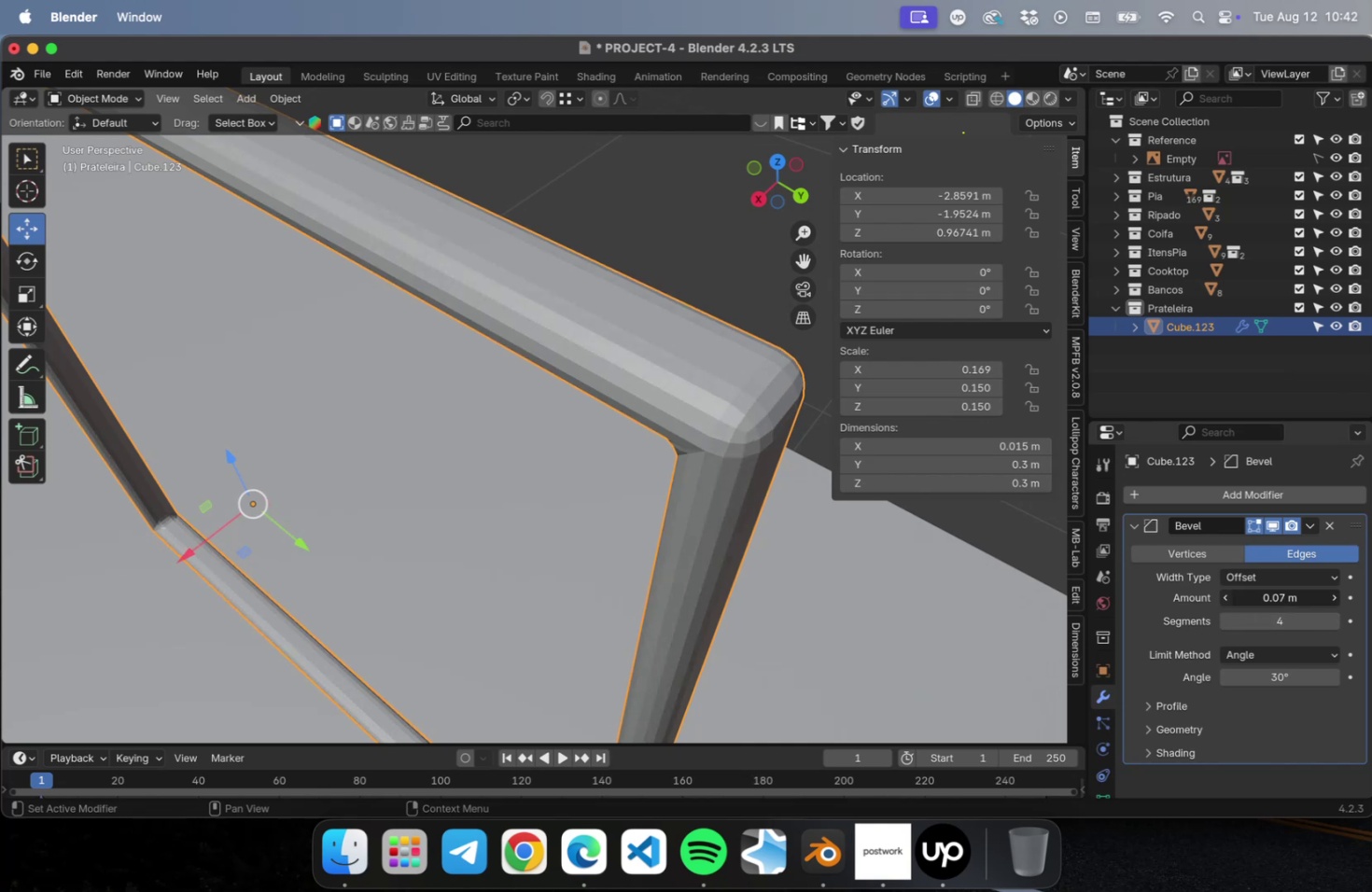 
triple_click([1222, 604])
 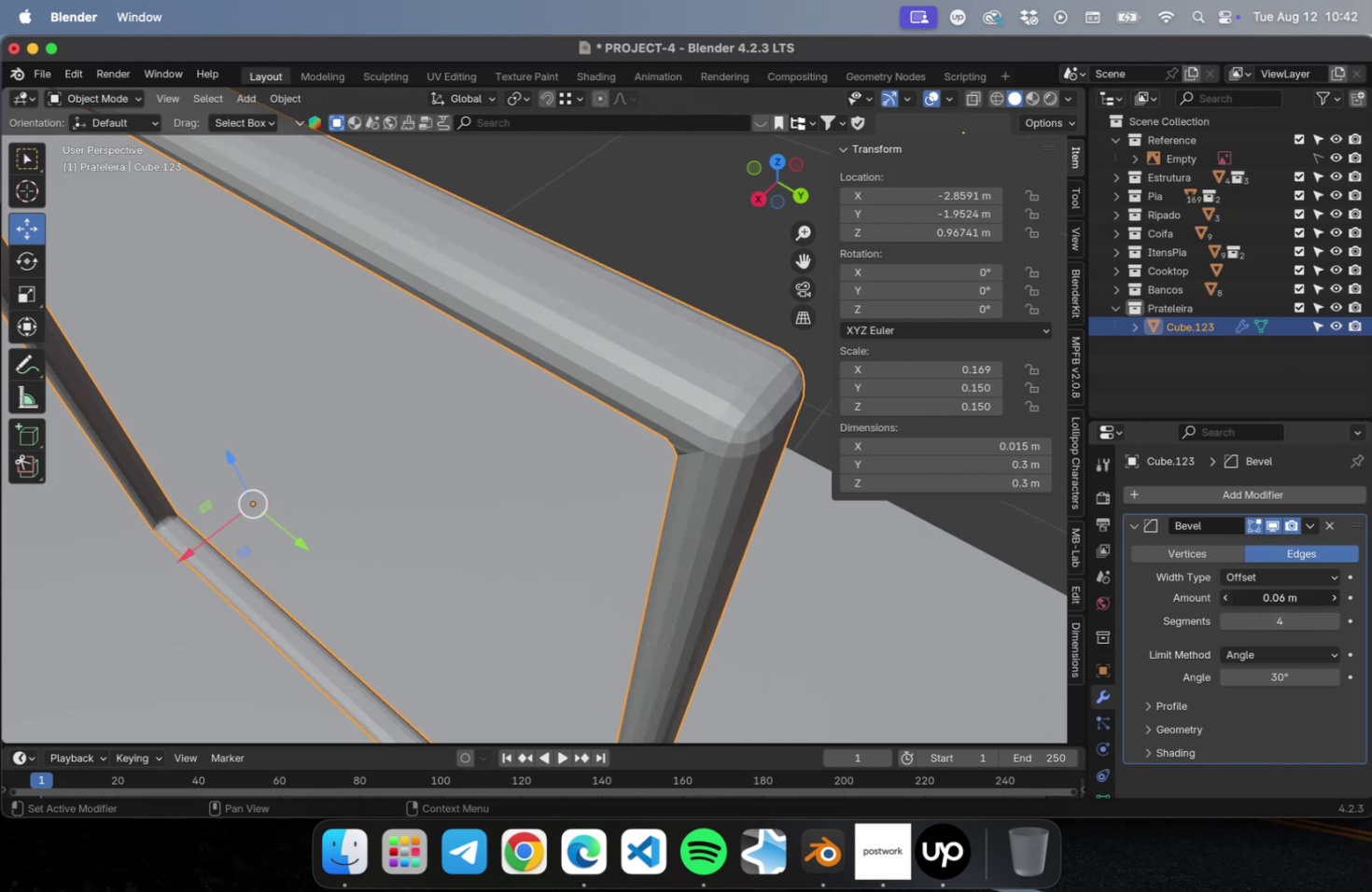 
triple_click([1222, 604])
 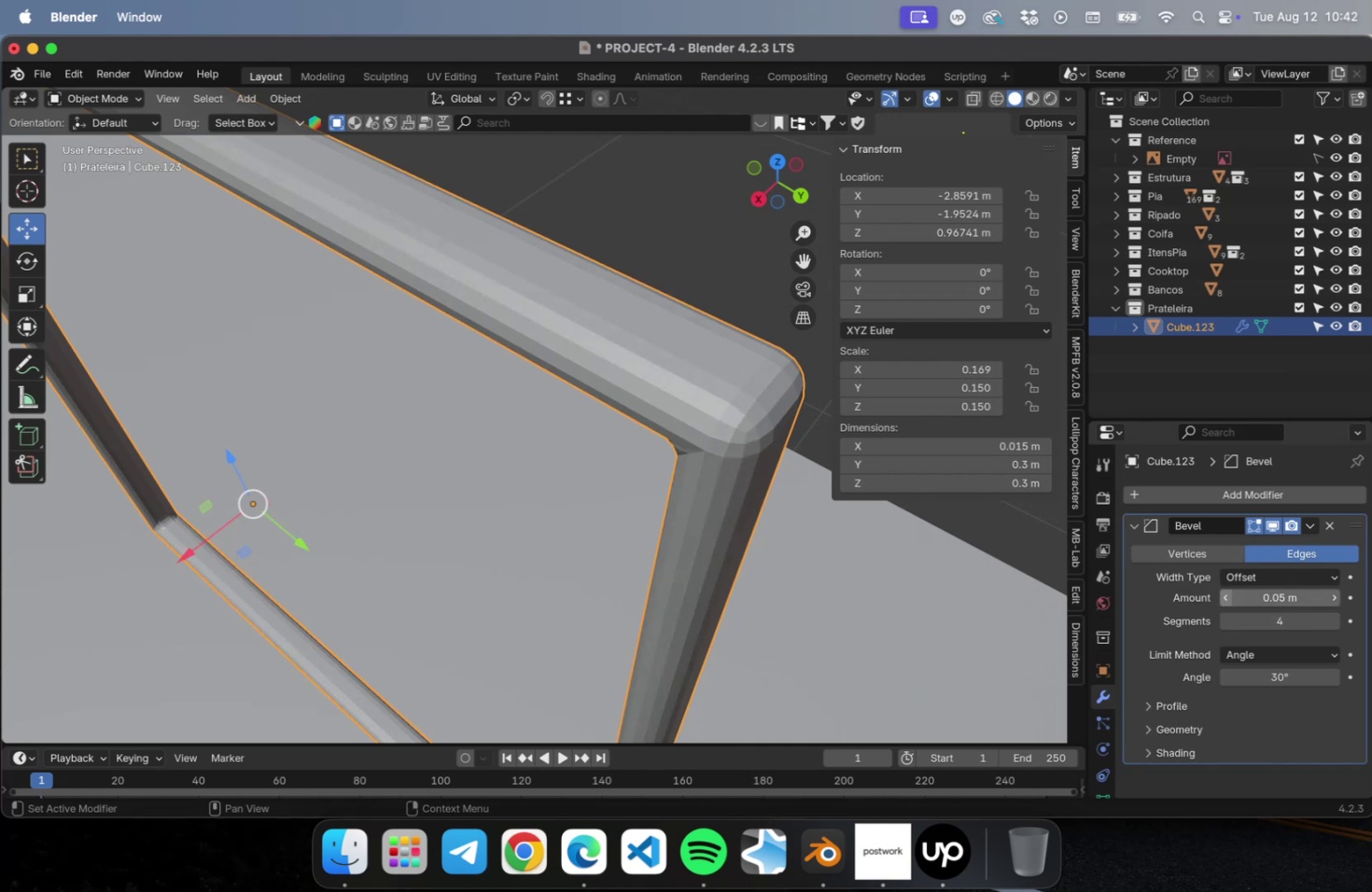 
triple_click([1222, 604])
 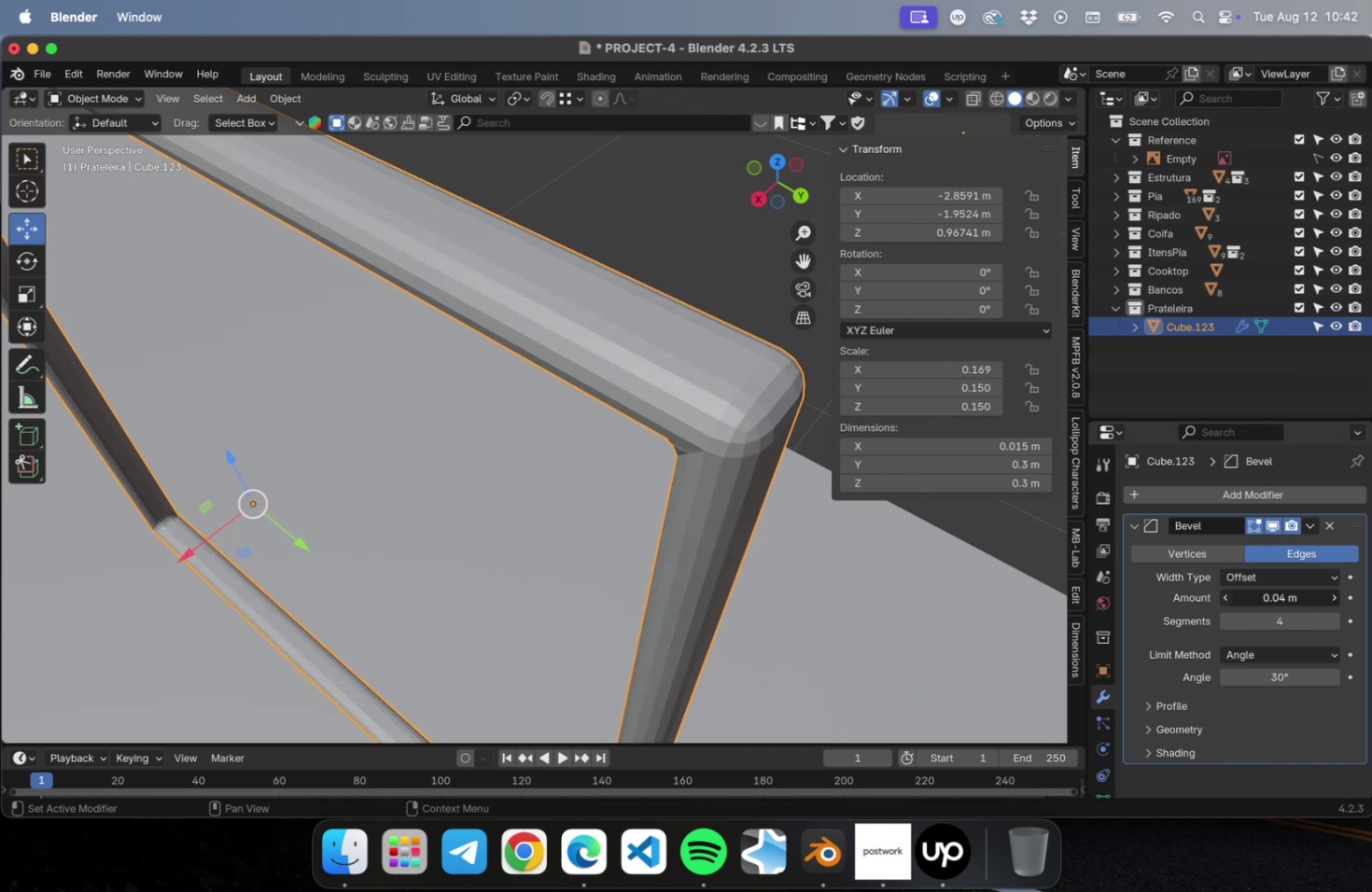 
triple_click([1222, 604])
 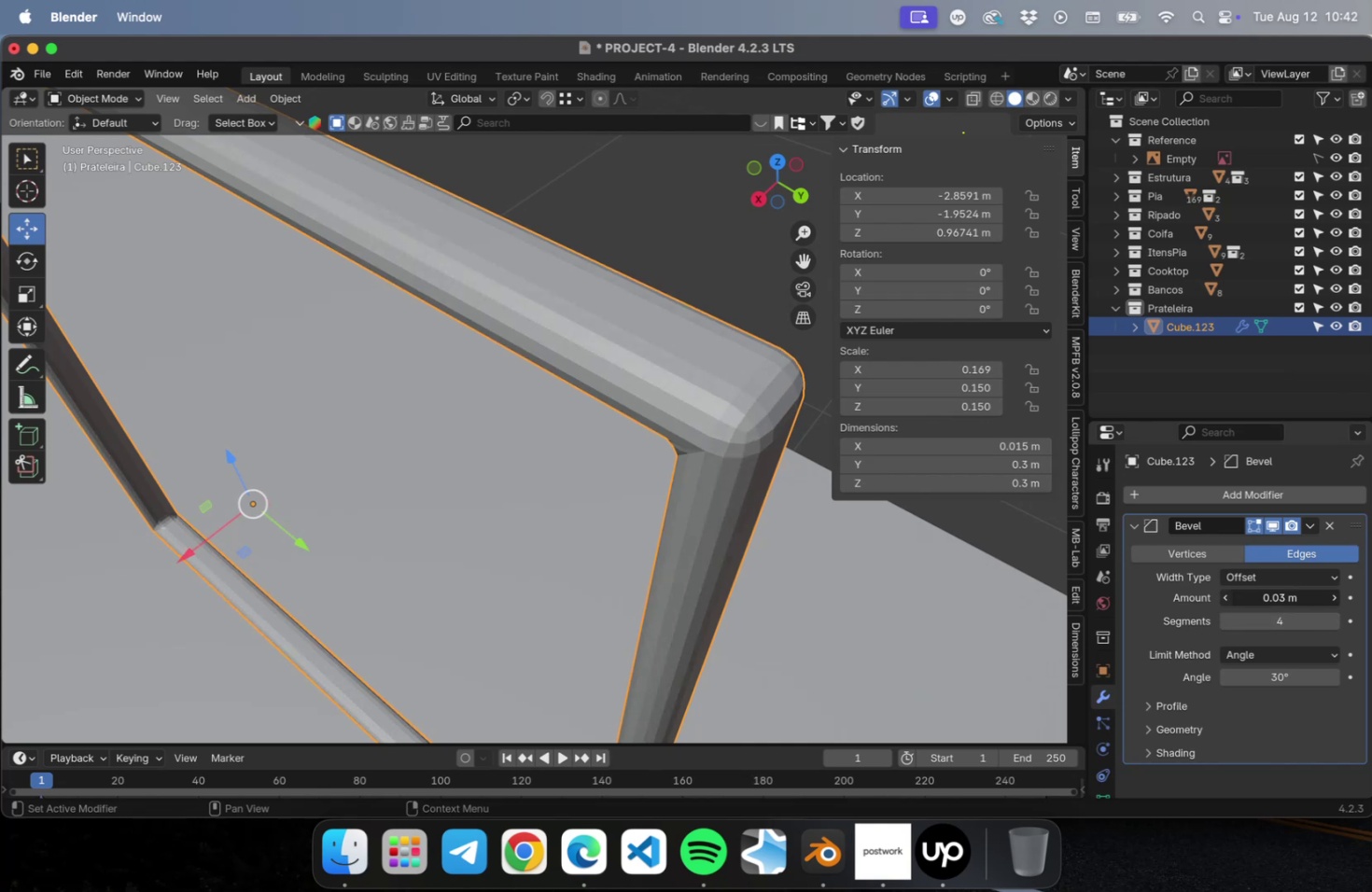 
triple_click([1222, 604])
 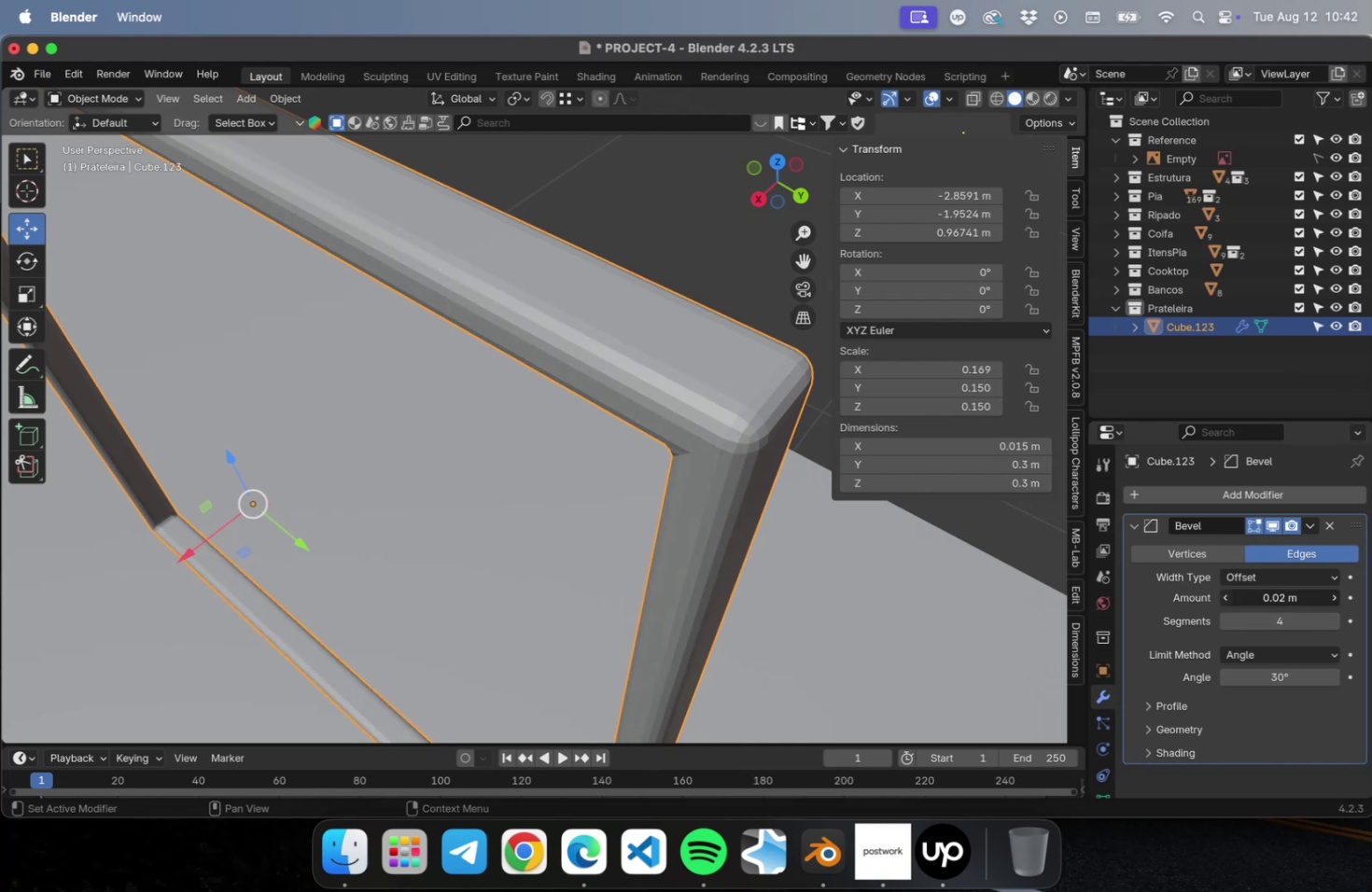 
triple_click([1222, 604])
 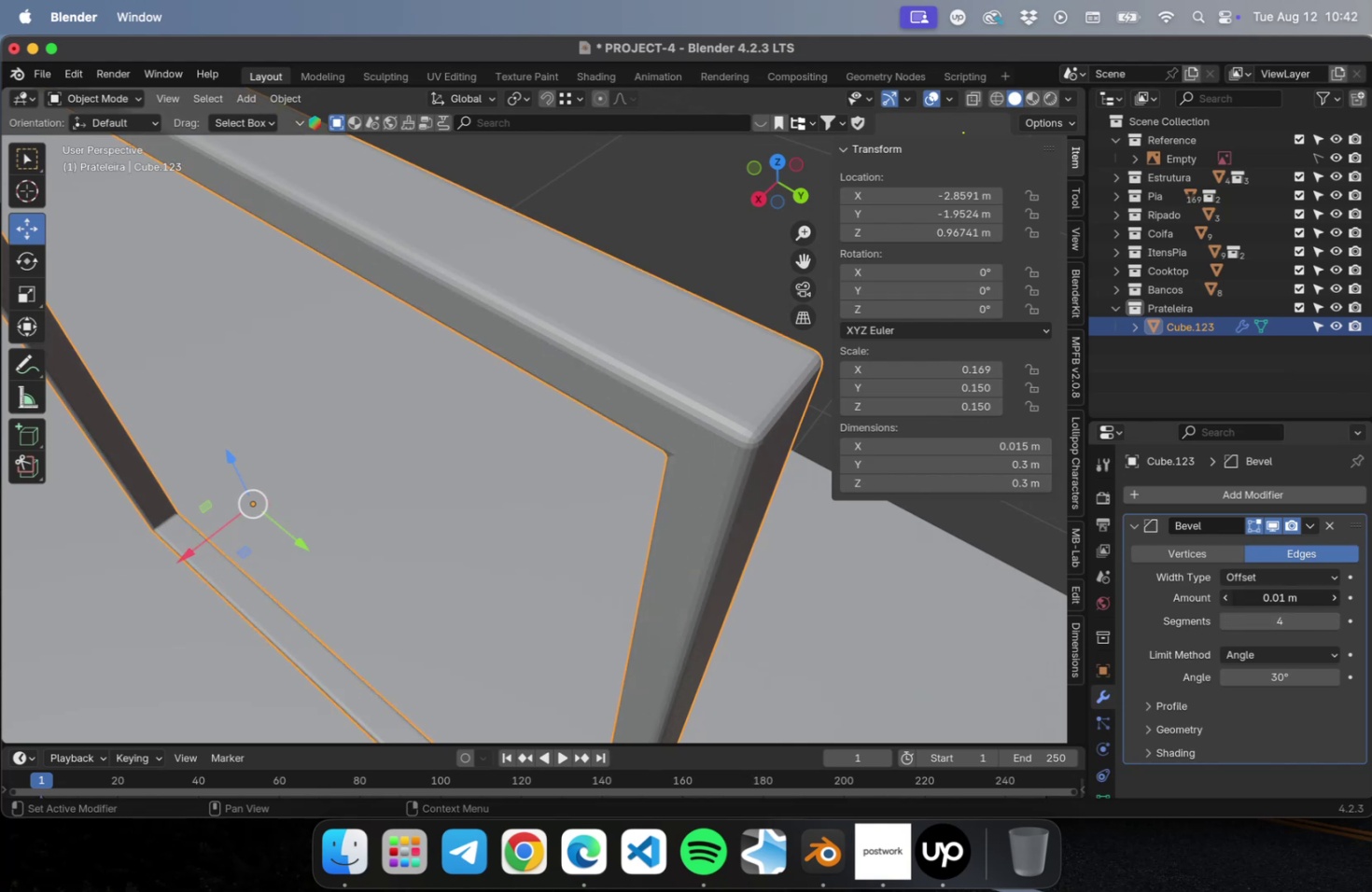 
triple_click([1222, 604])
 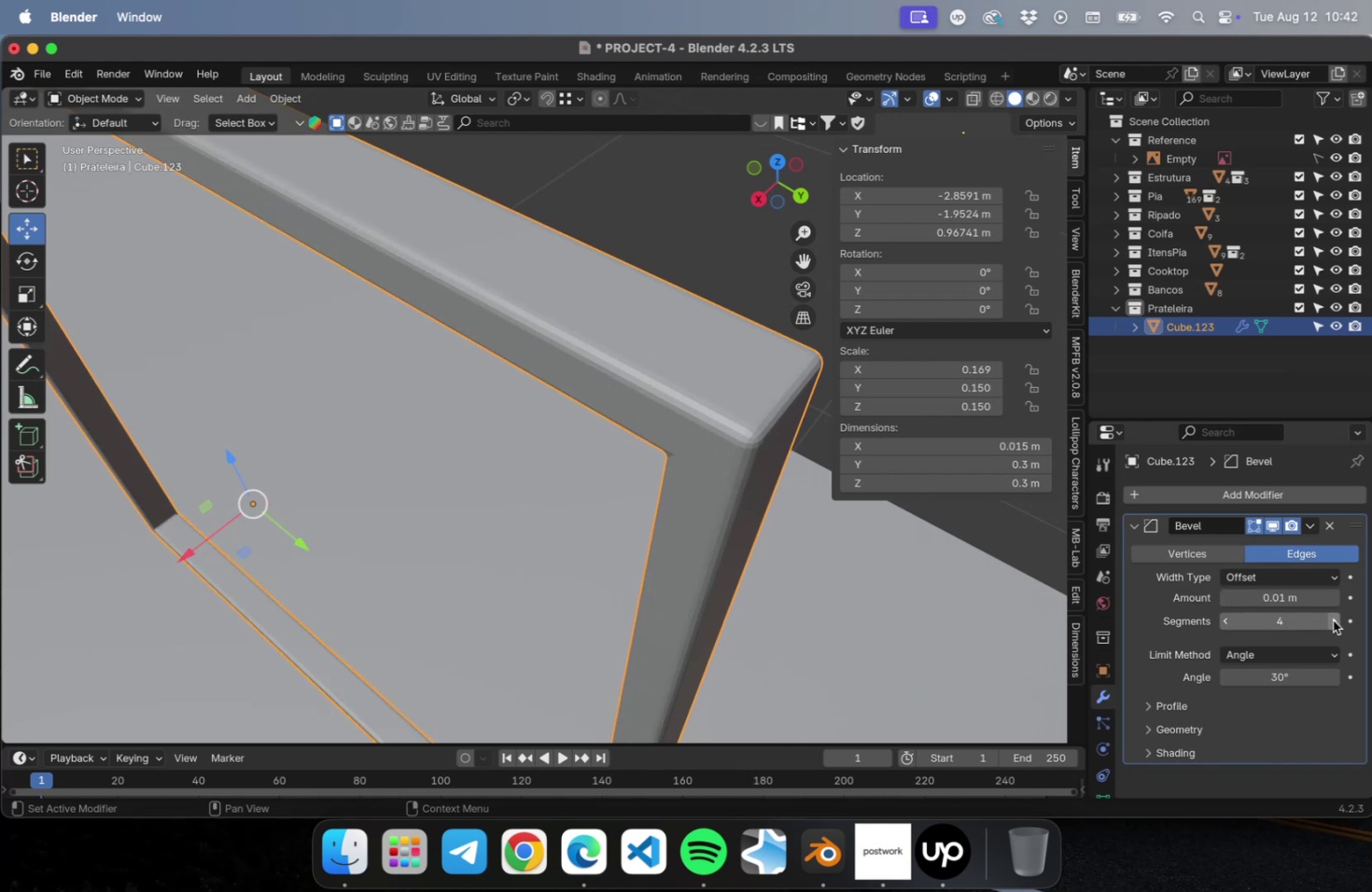 
mouse_move([708, 365])
 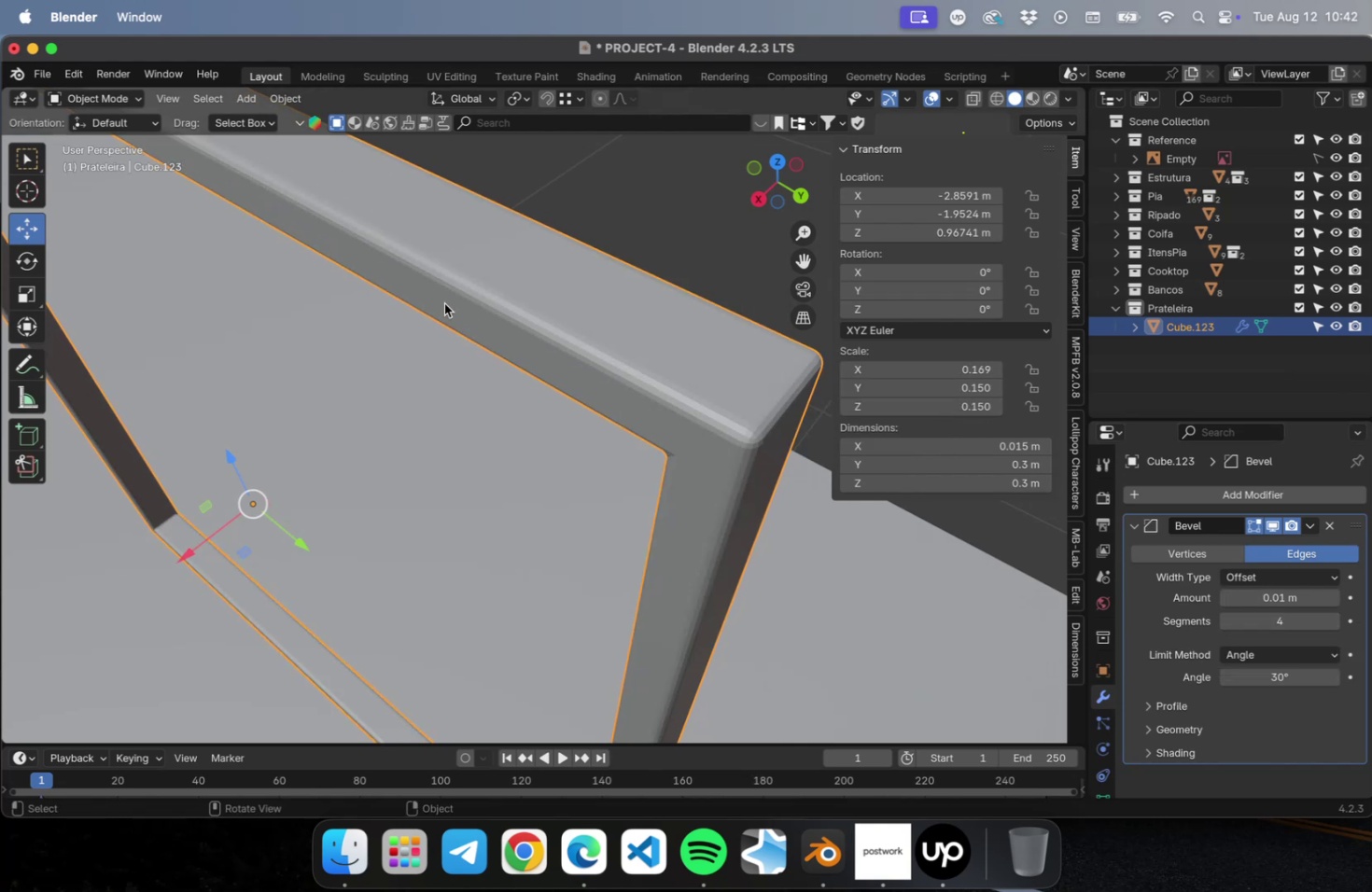 
left_click([444, 301])
 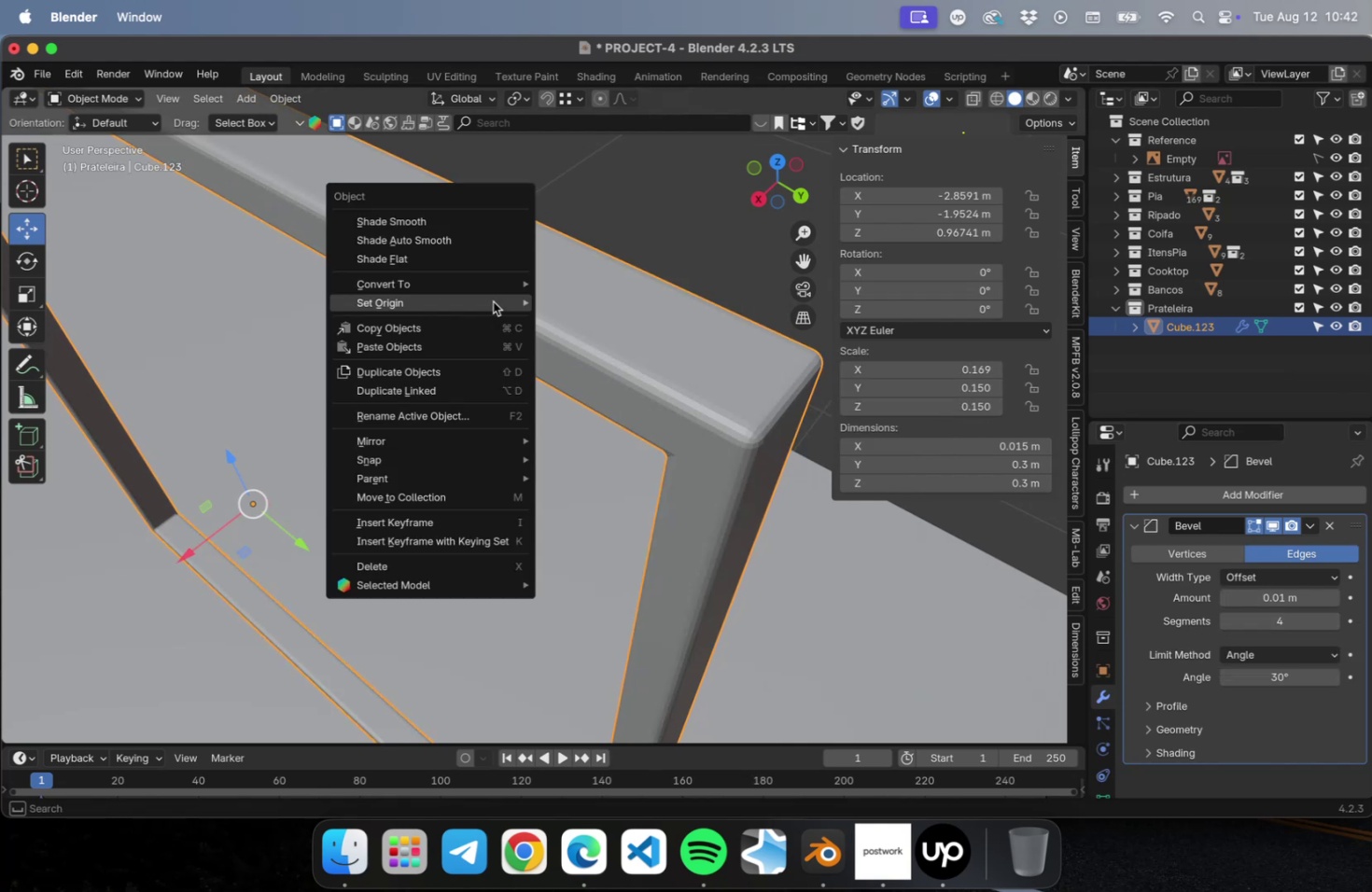 
right_click([493, 301])
 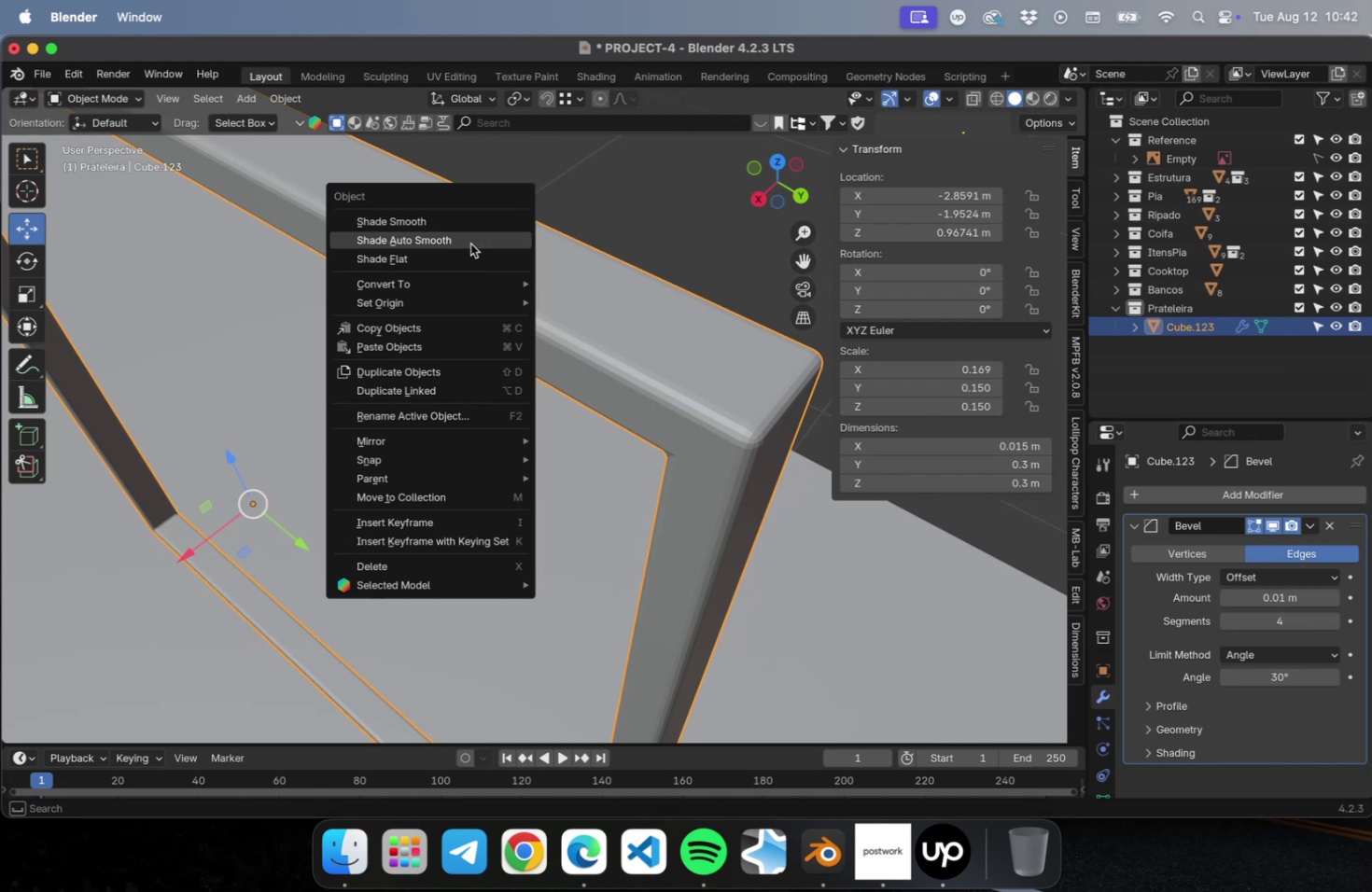 
left_click([470, 244])
 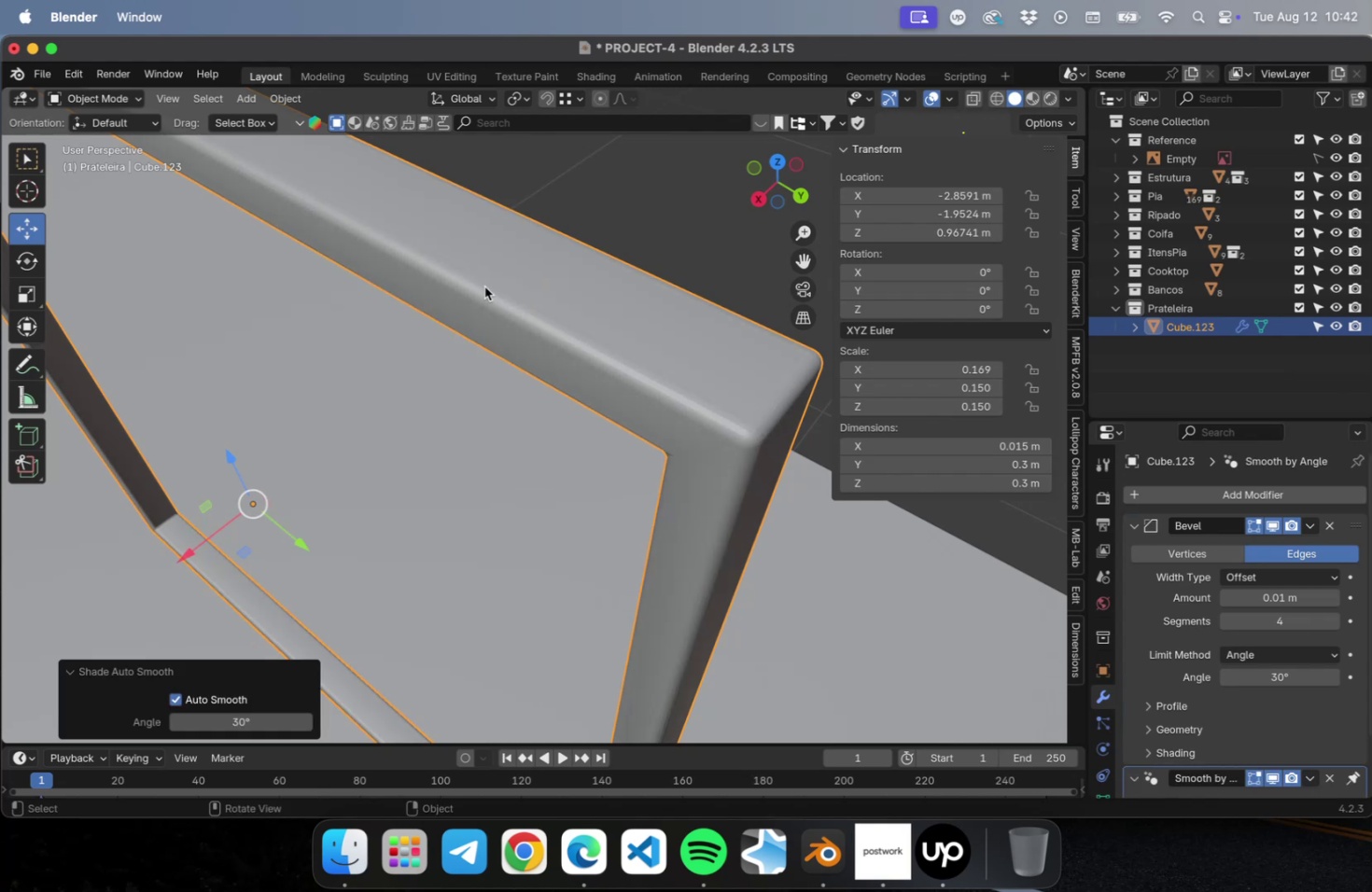 
scroll: coordinate [527, 384], scroll_direction: down, amount: 12.0
 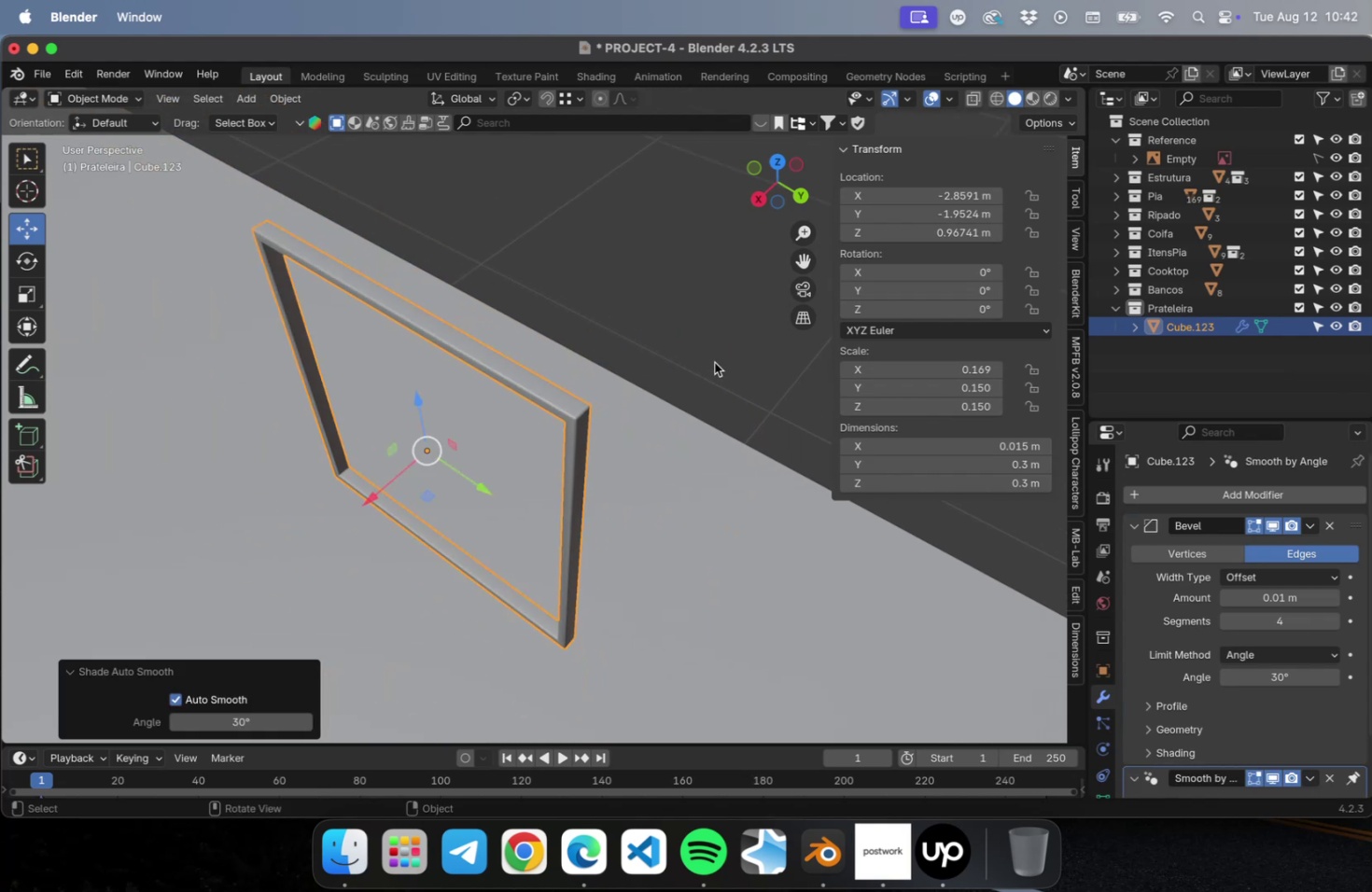 
left_click([713, 361])
 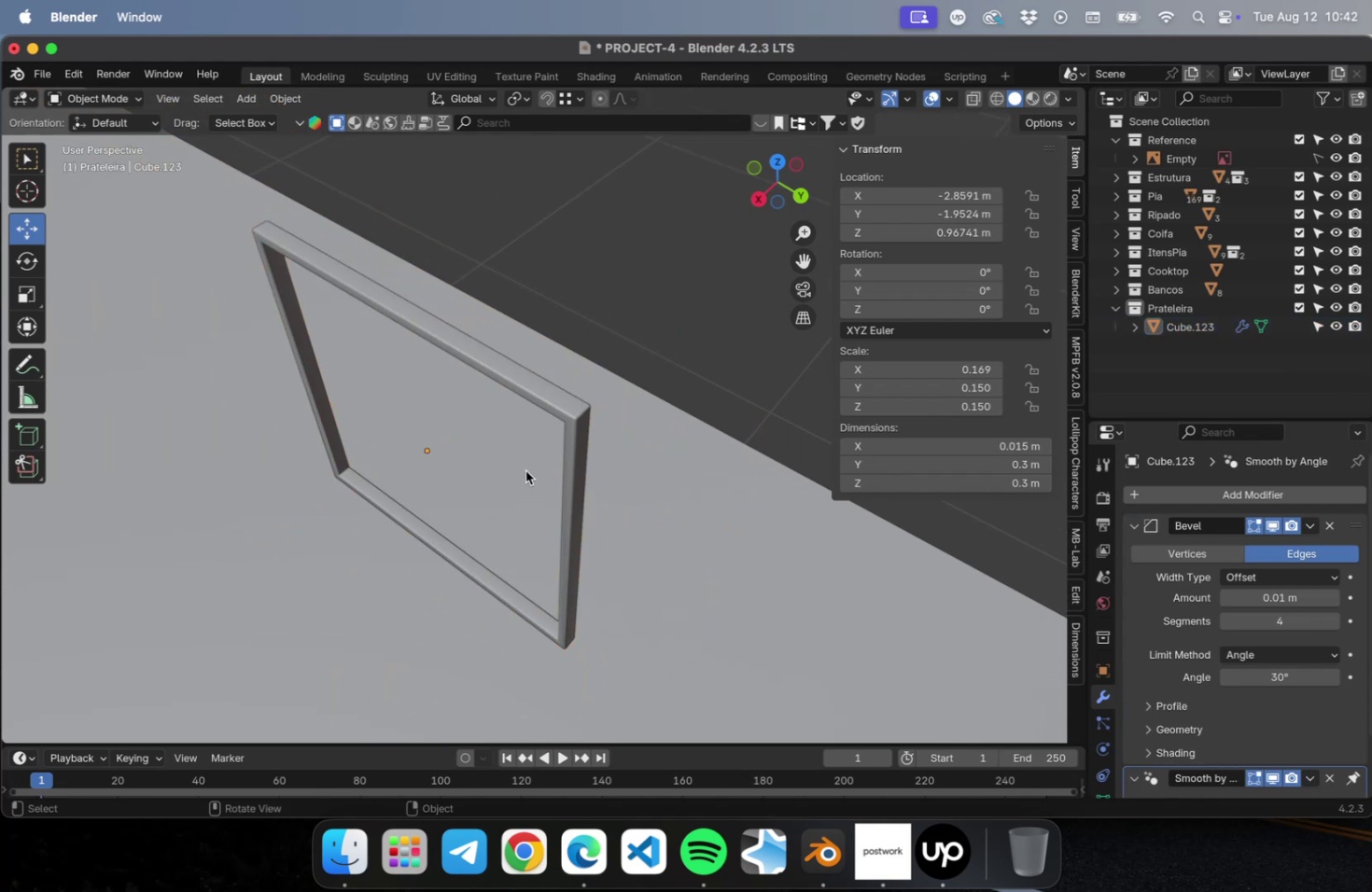 
key(Meta+S)
 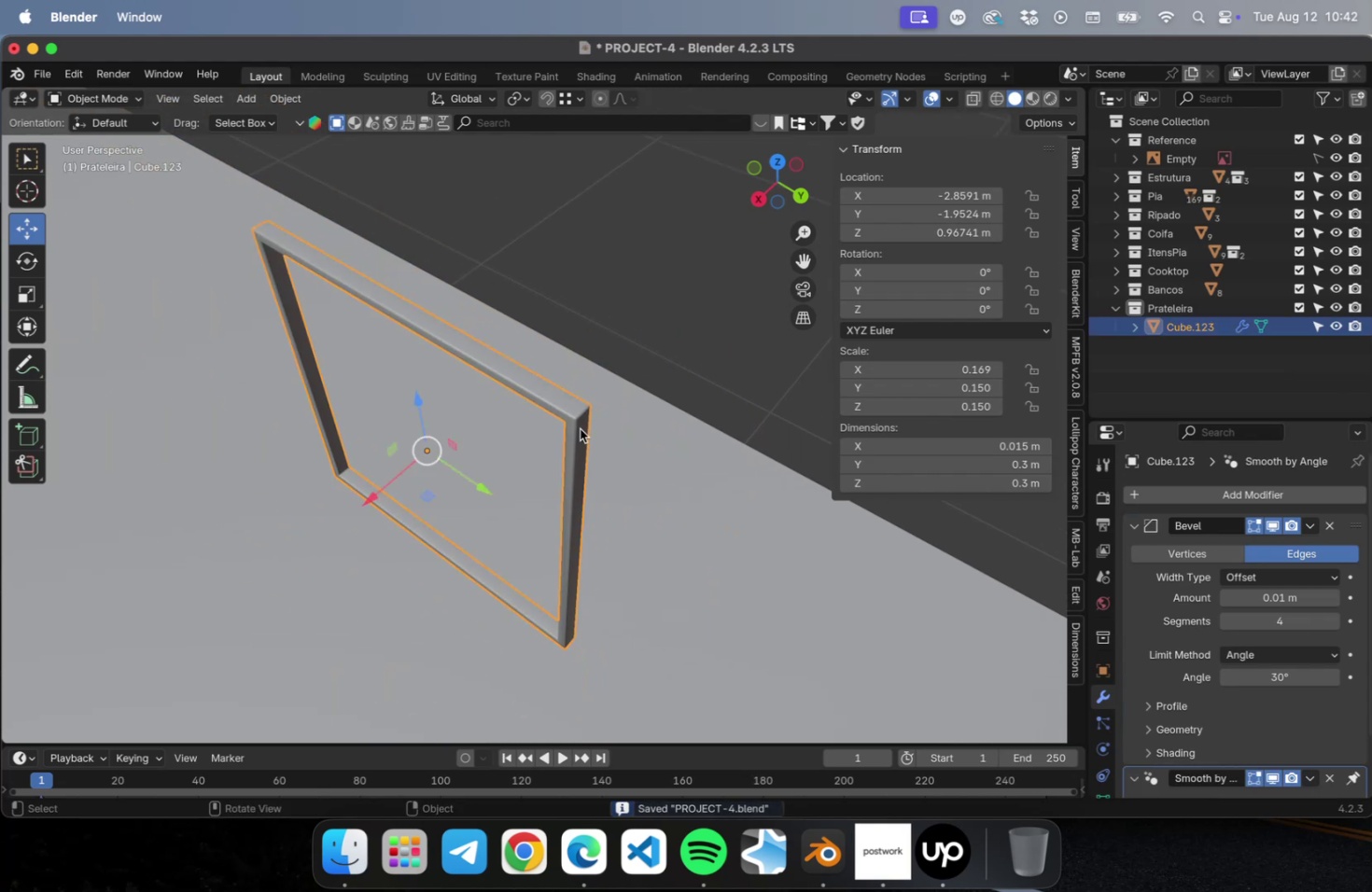 
key(NumLock)
 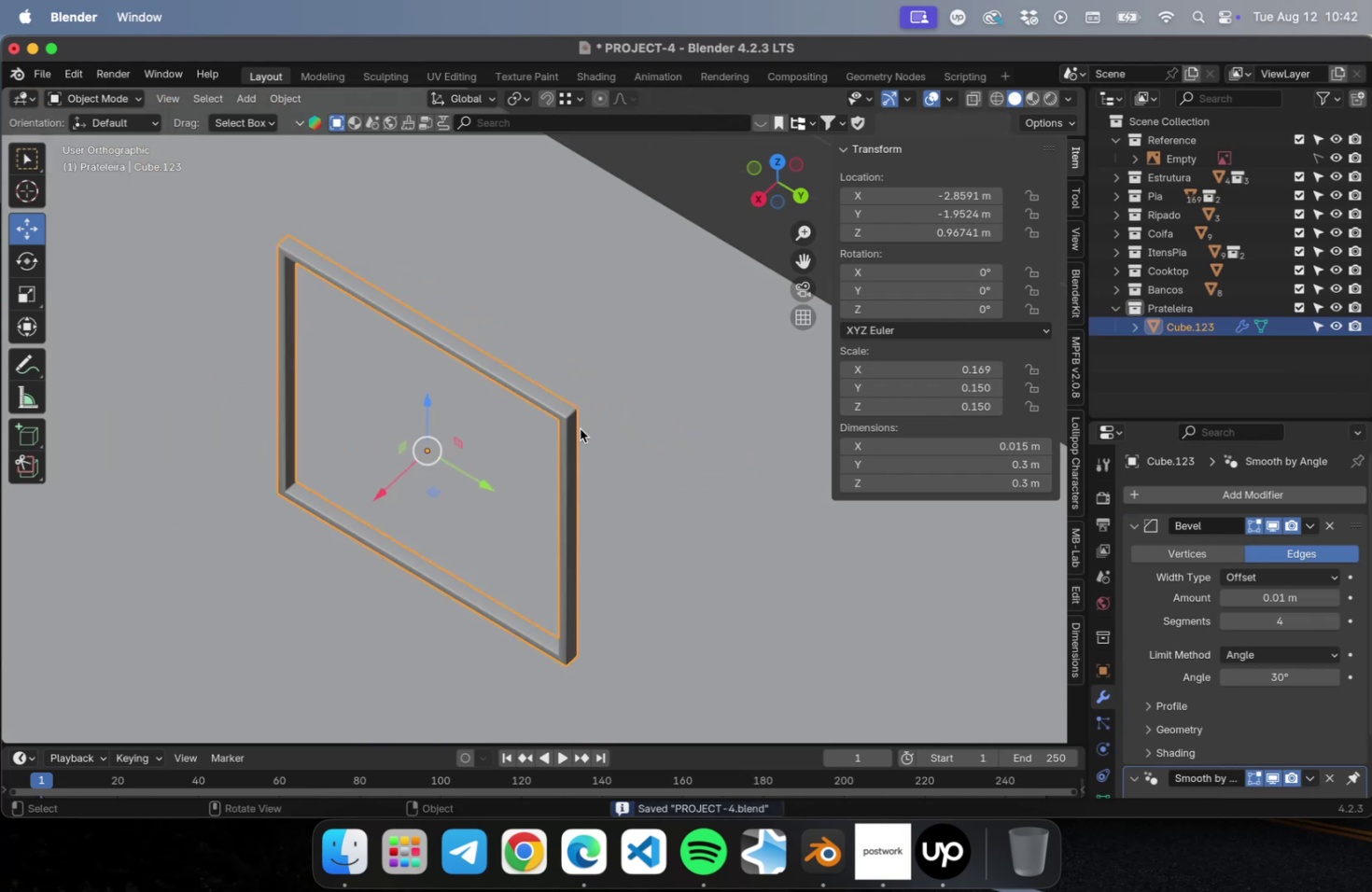 
key(Numpad7)
 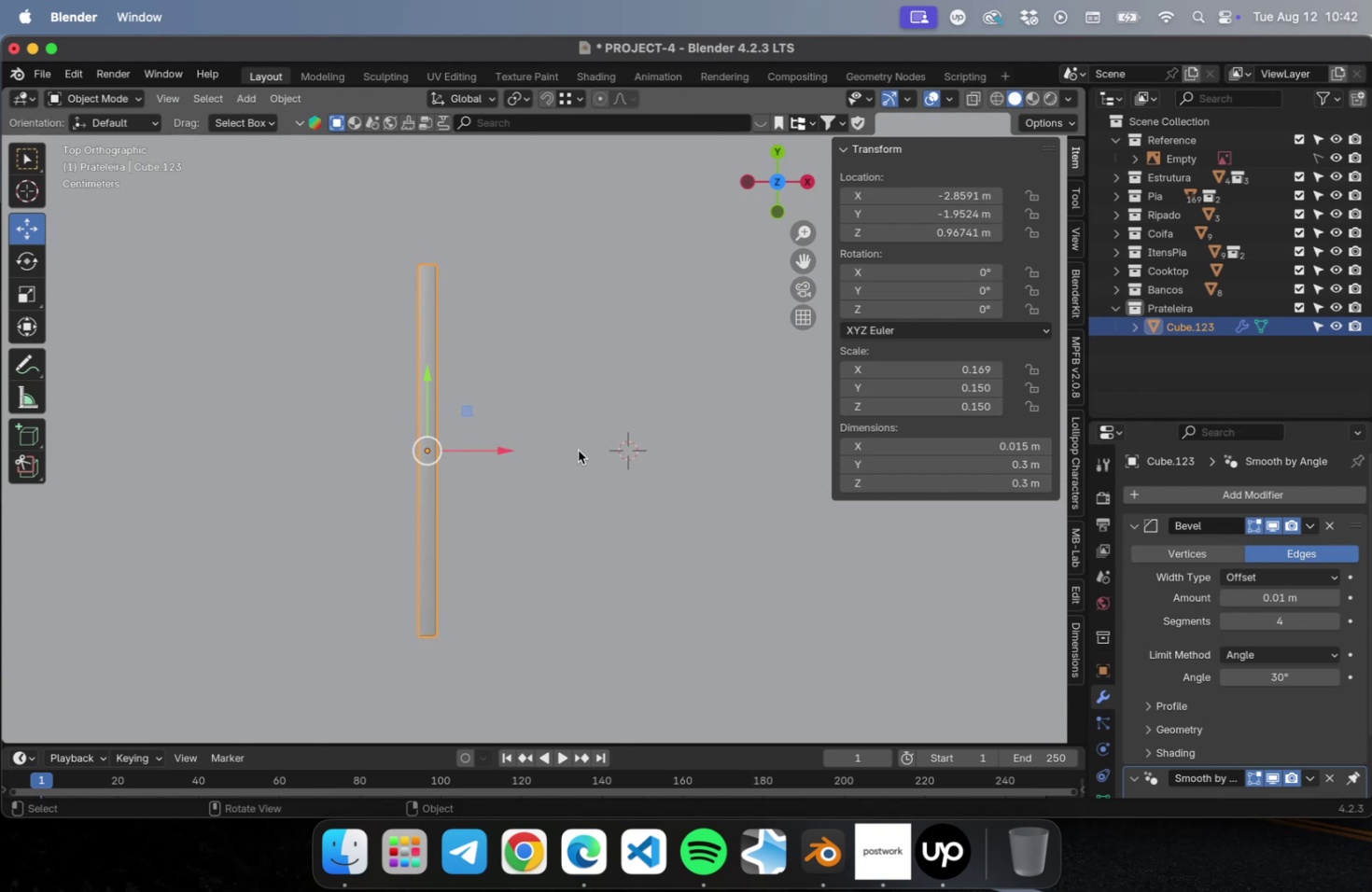 
key(Shift+ShiftLeft)
 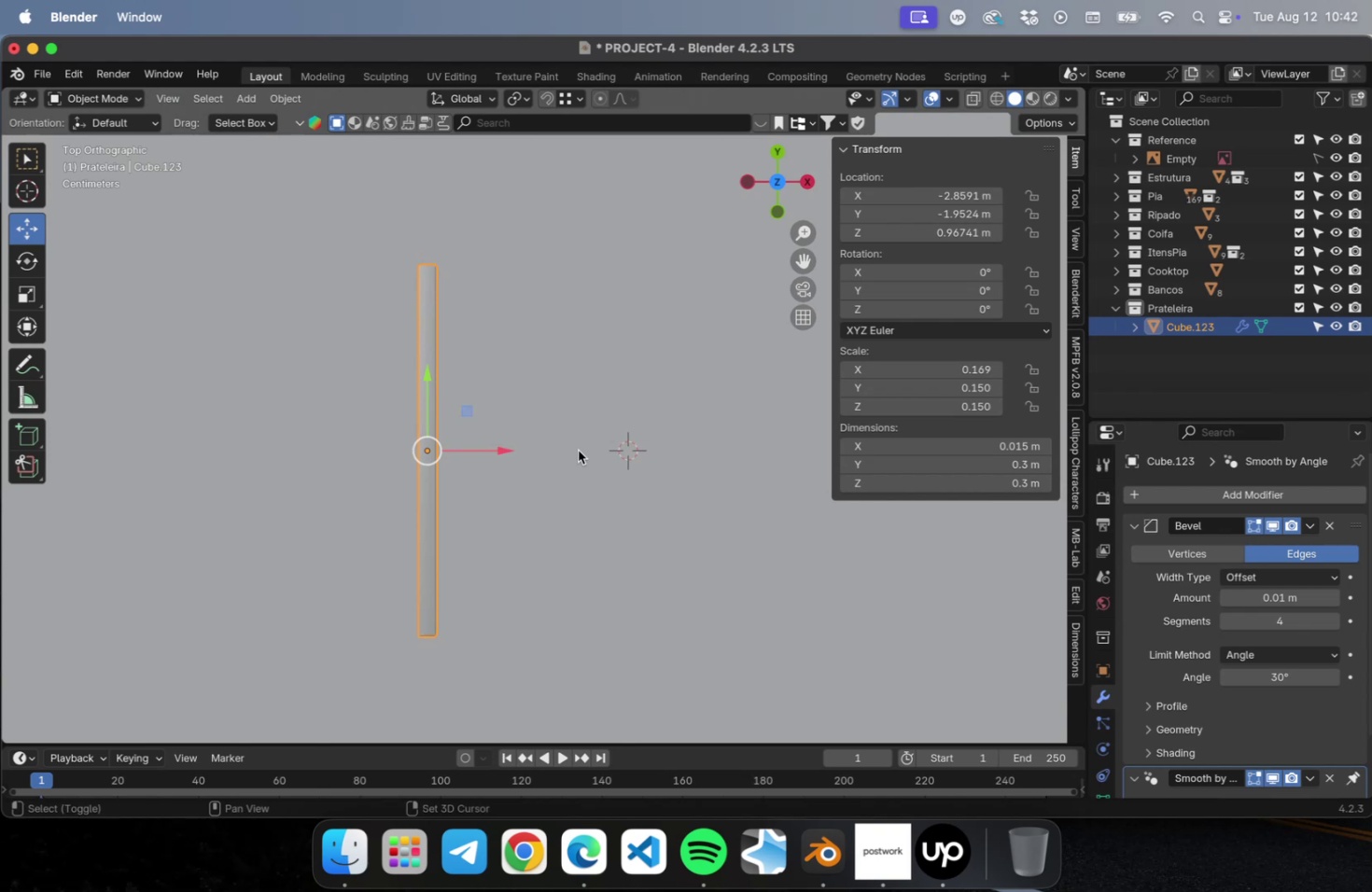 
key(Shift+D)
 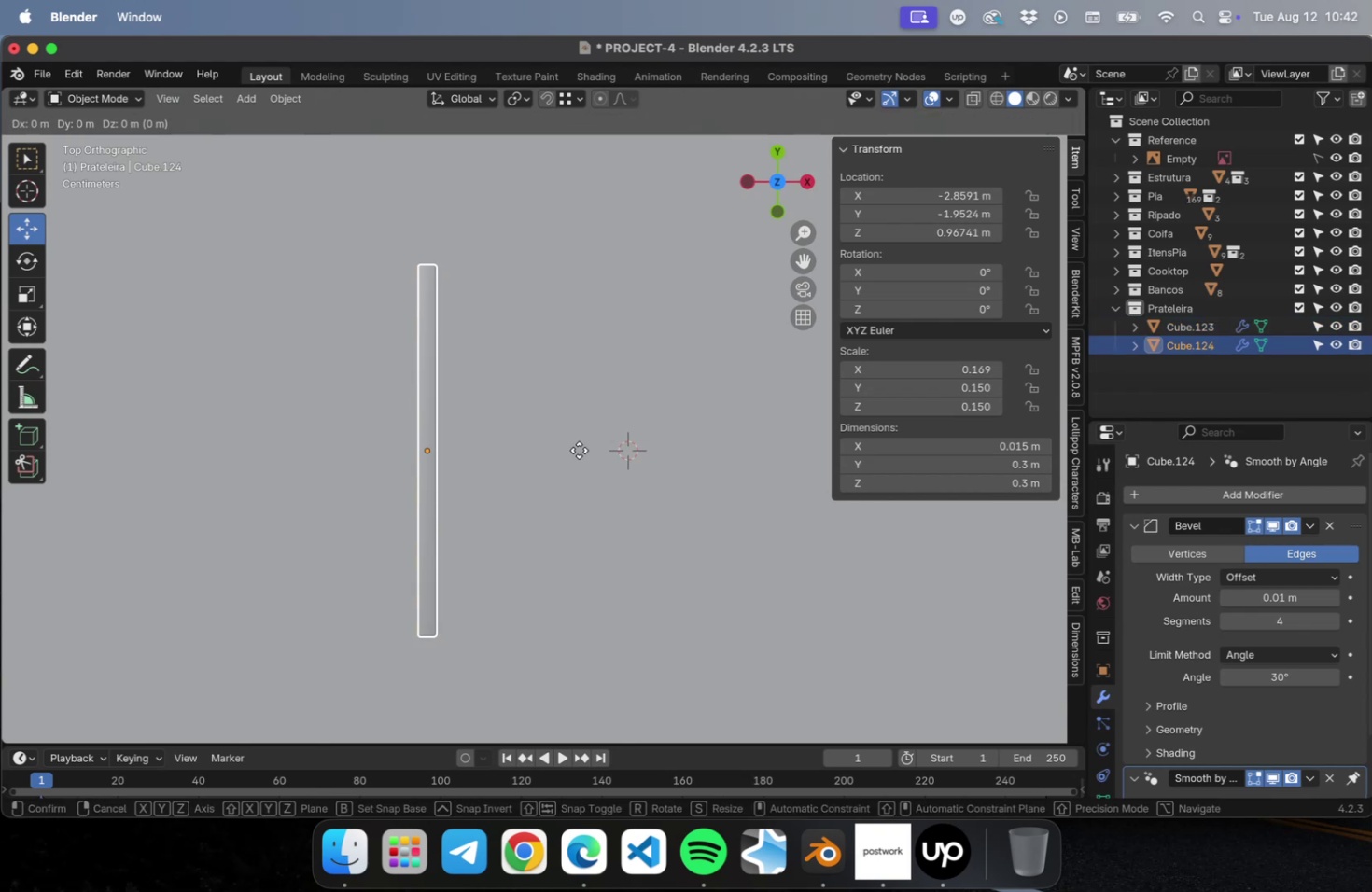 
wait(7.68)
 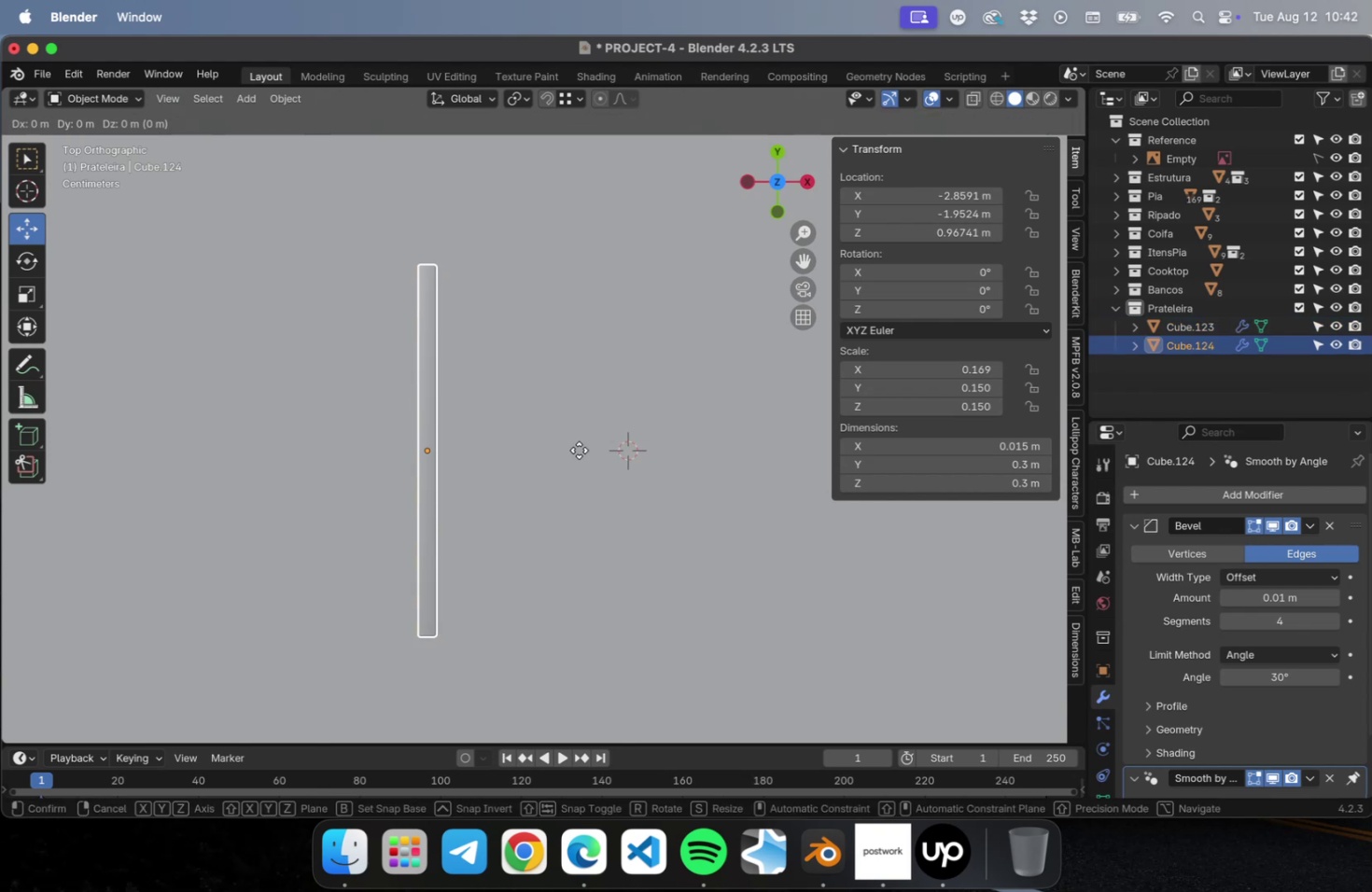 
key(X)
 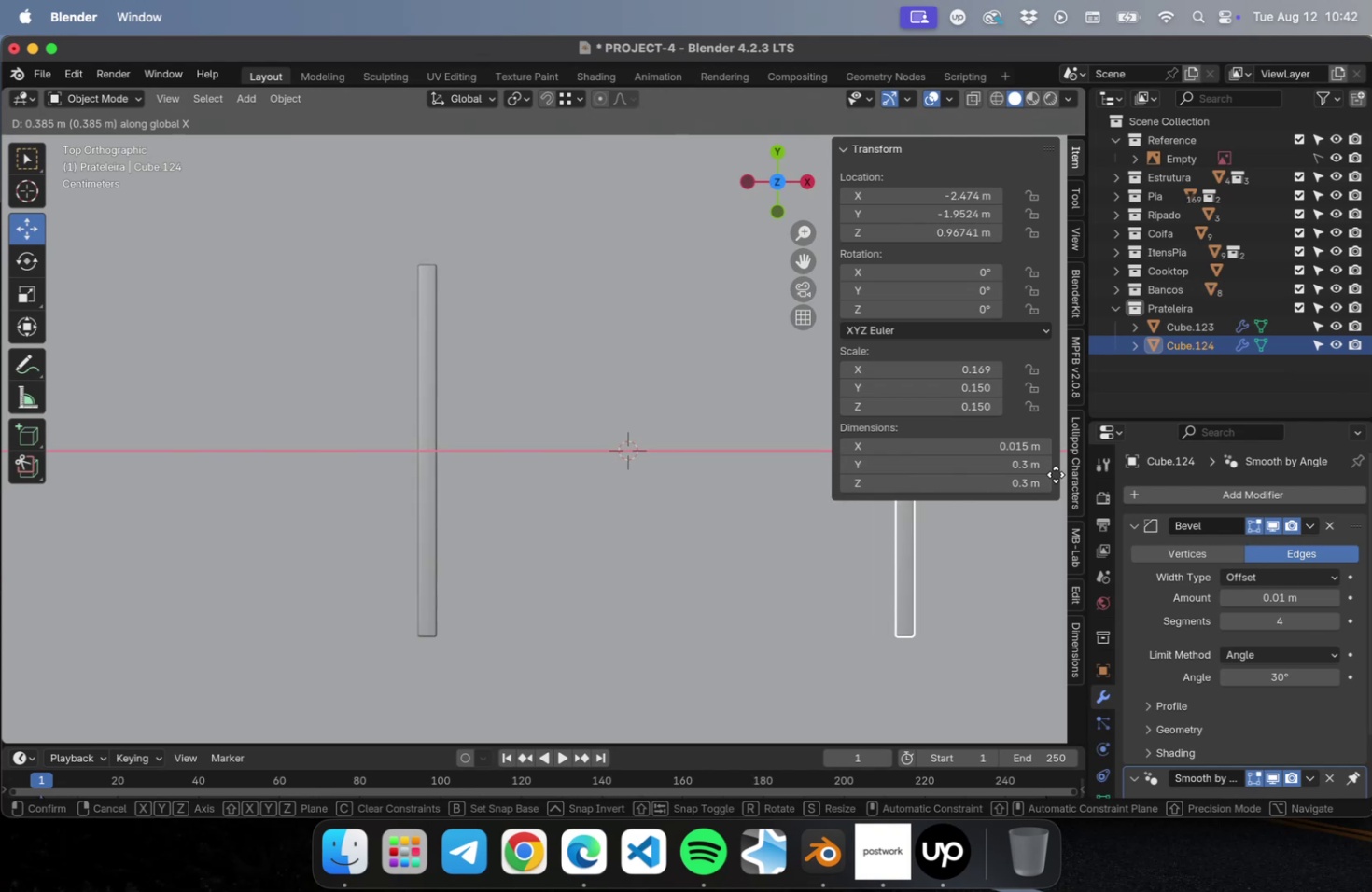 
left_click([1055, 474])
 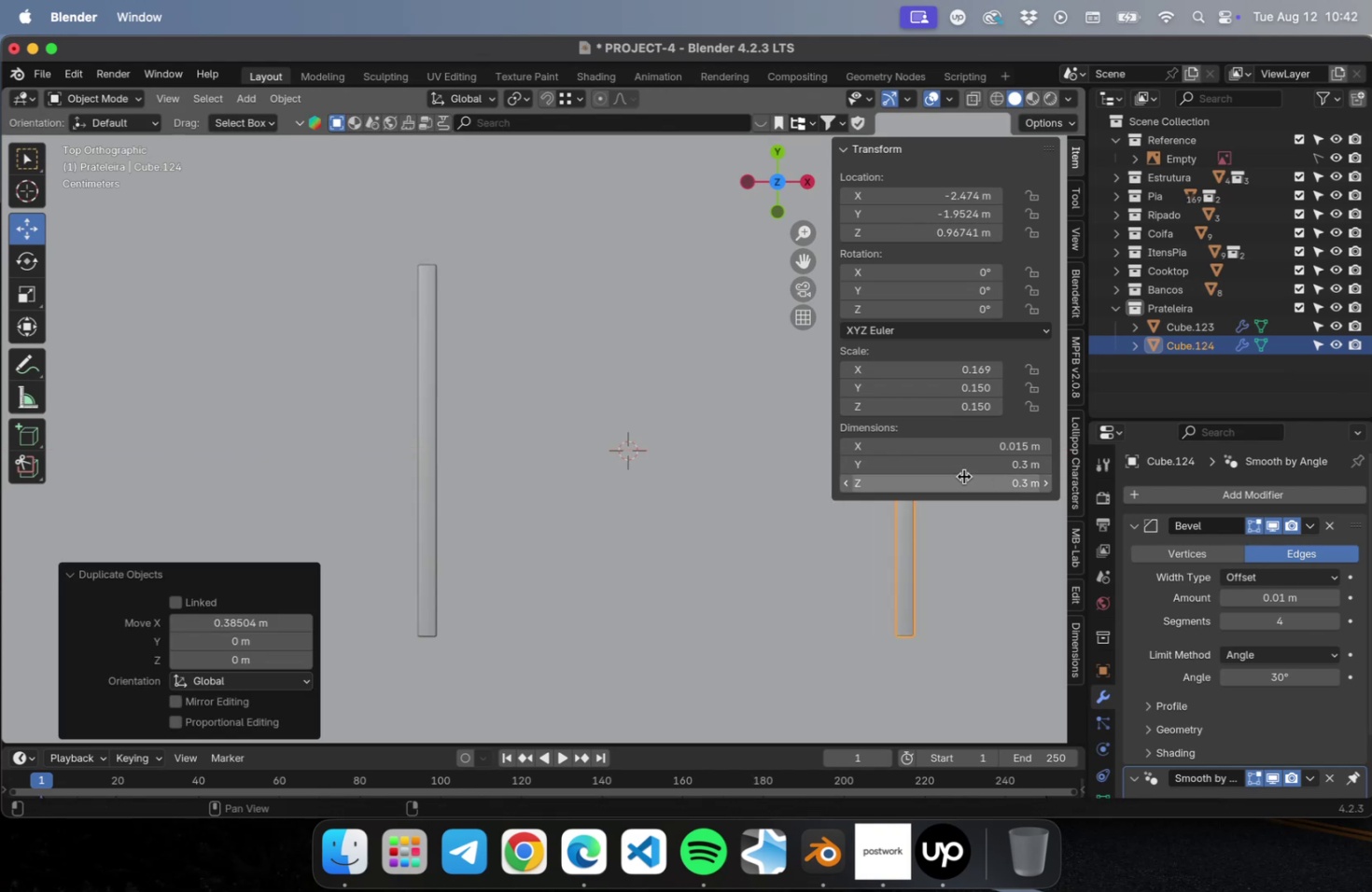 
key(N)
 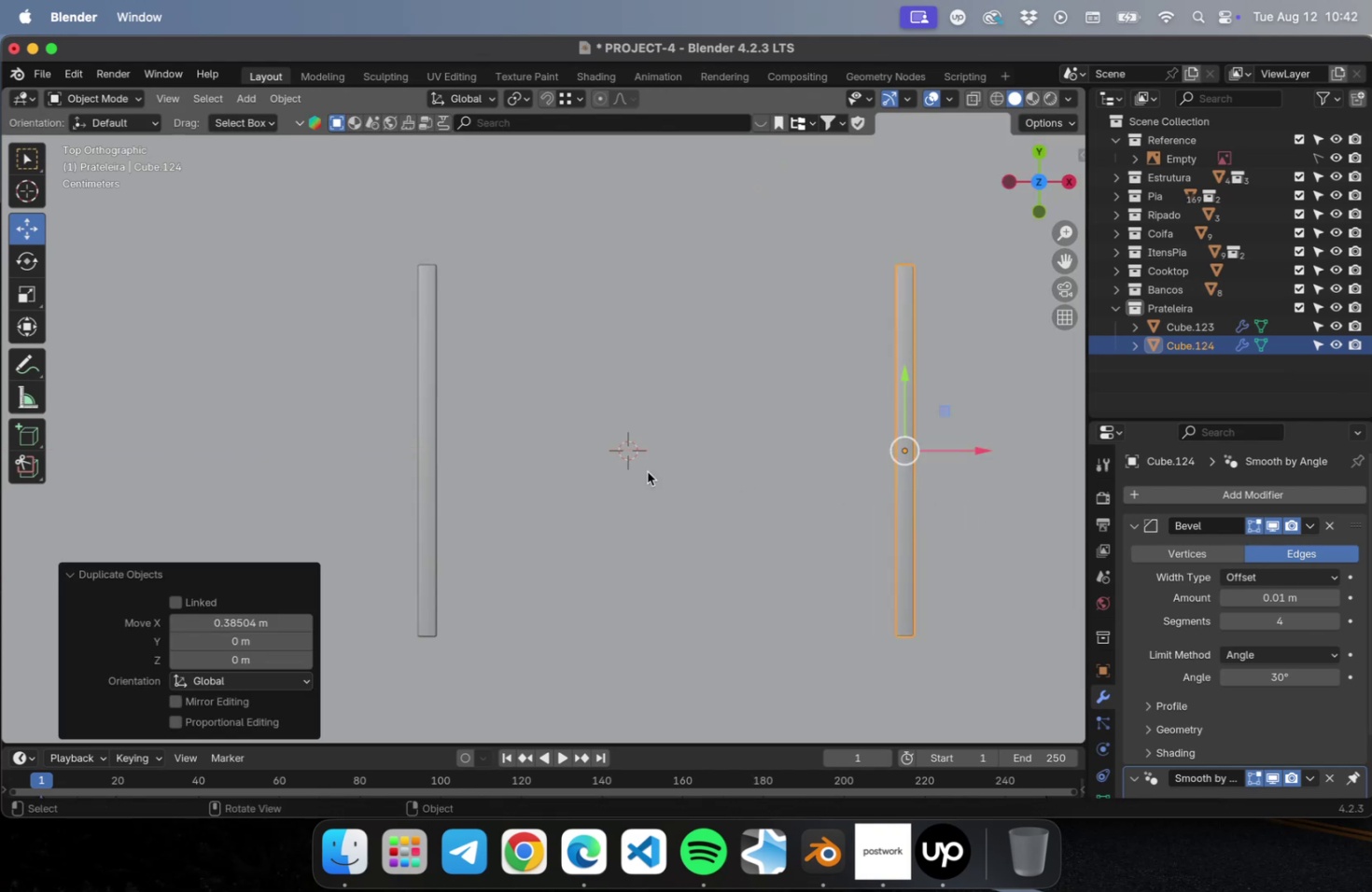 
scroll: coordinate [595, 472], scroll_direction: down, amount: 21.0
 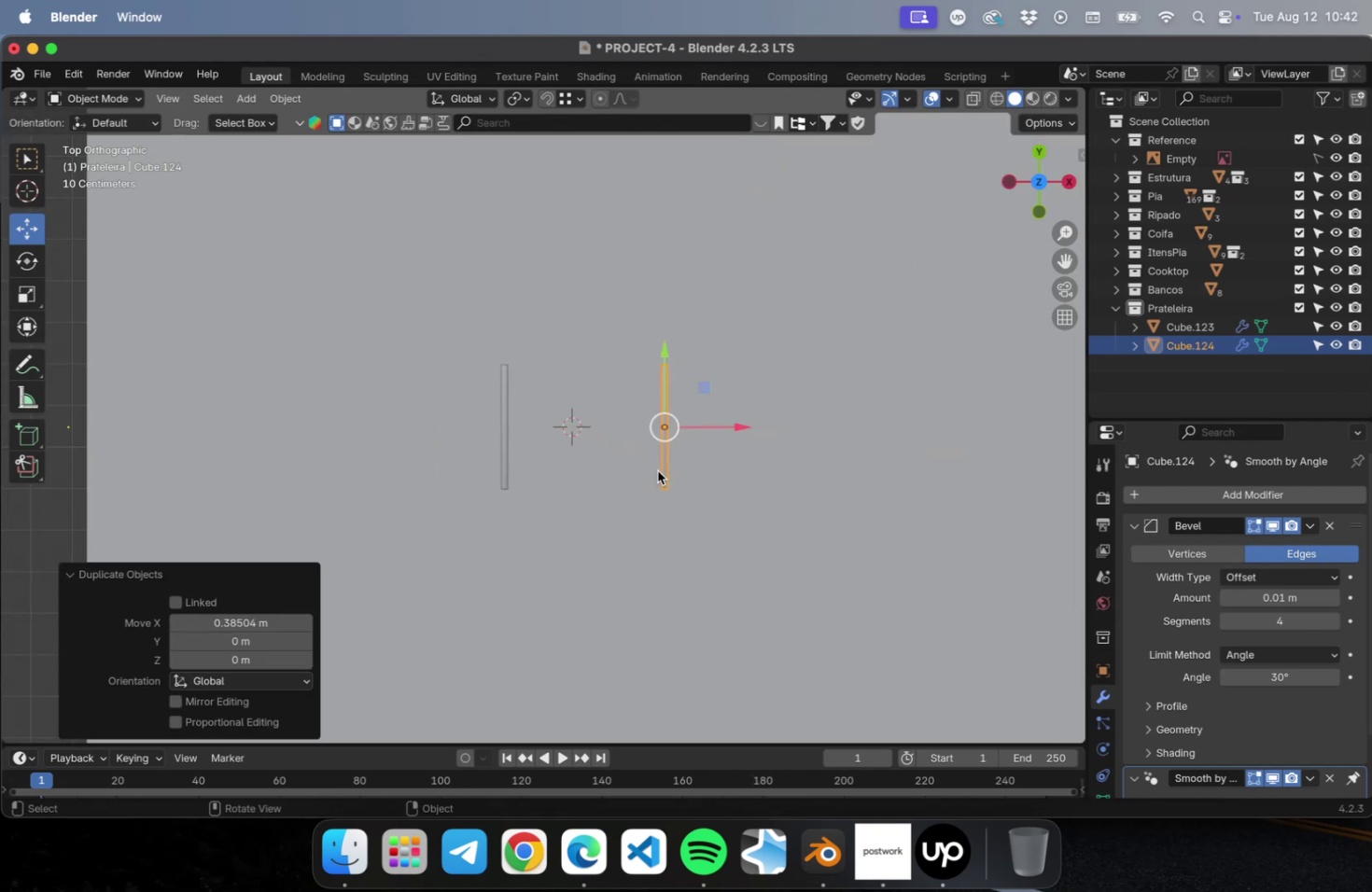 
hold_key(key=ShiftLeft, duration=1.4)
left_click([510, 448])
 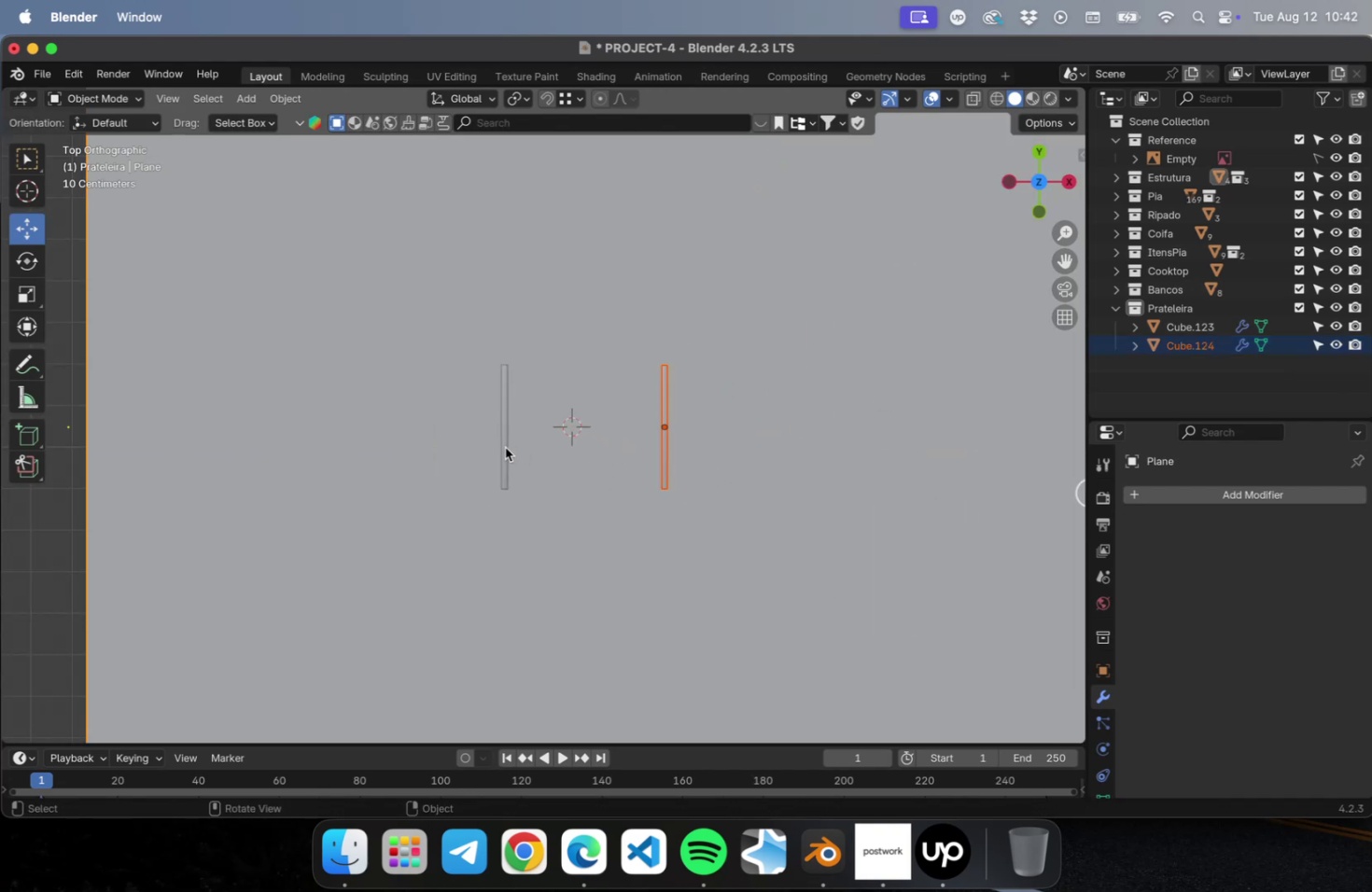 
left_click([505, 447])
 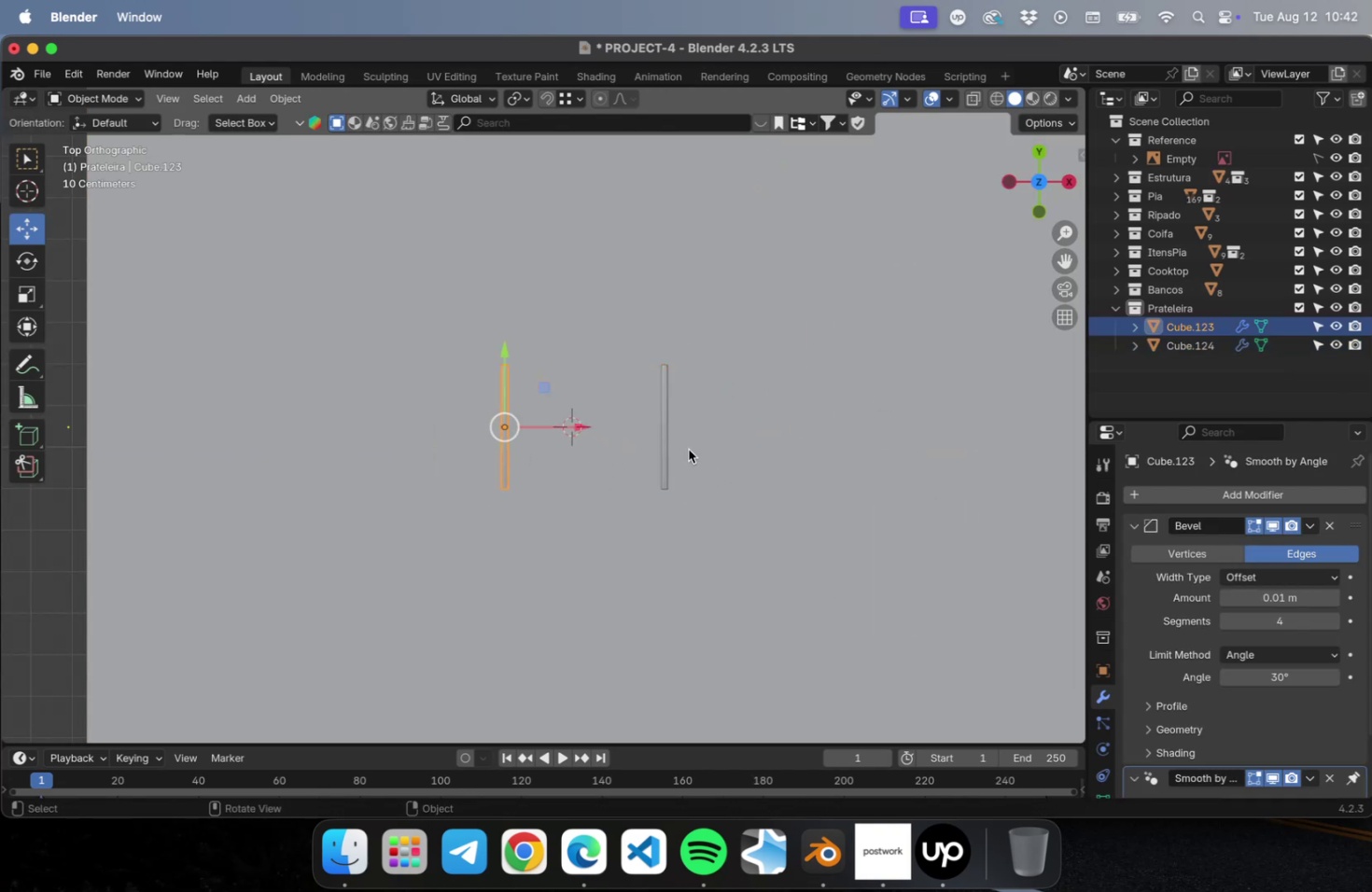 
hold_key(key=ShiftLeft, duration=0.77)
 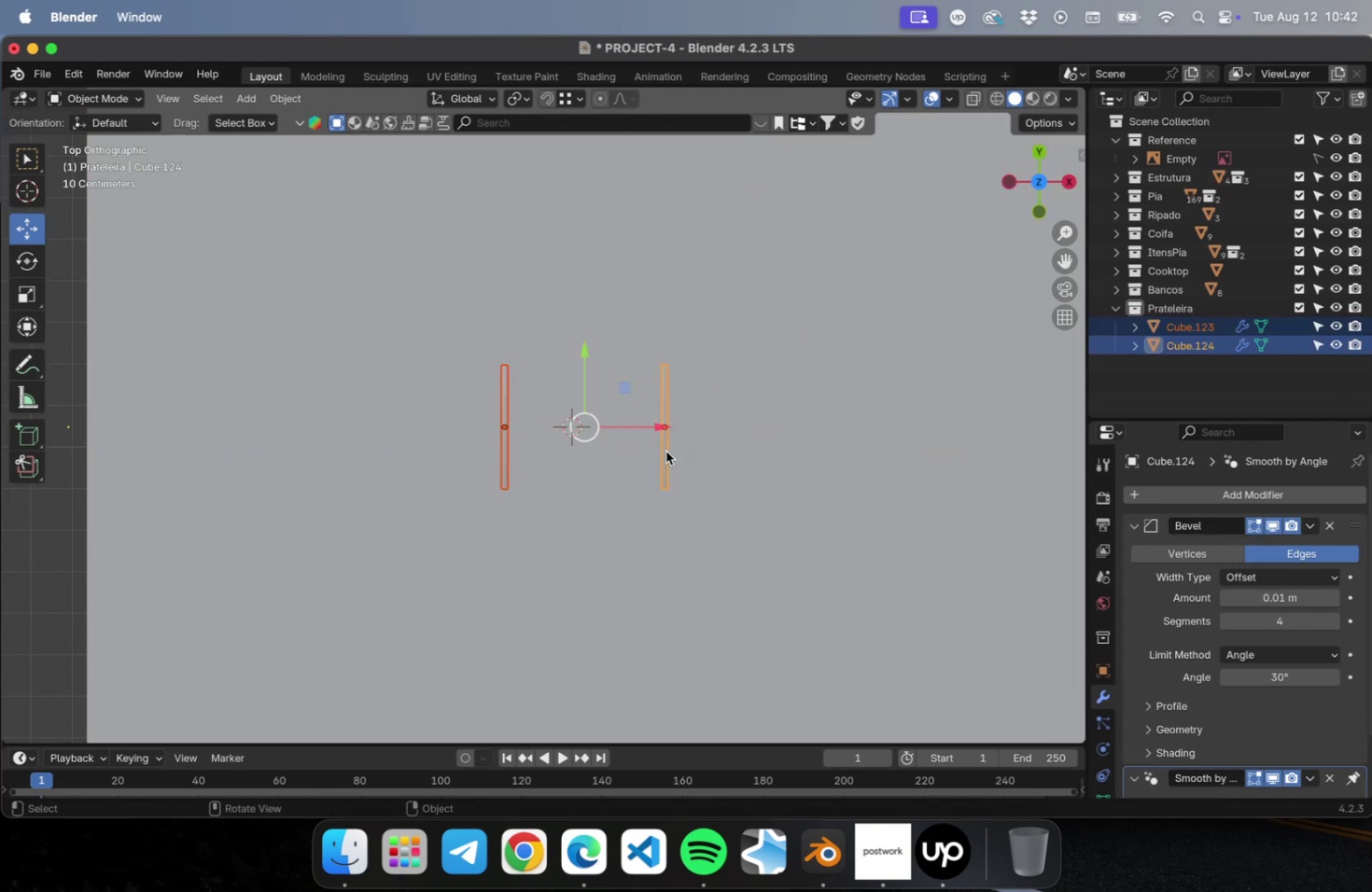 
scroll: coordinate [665, 453], scroll_direction: down, amount: 21.0
 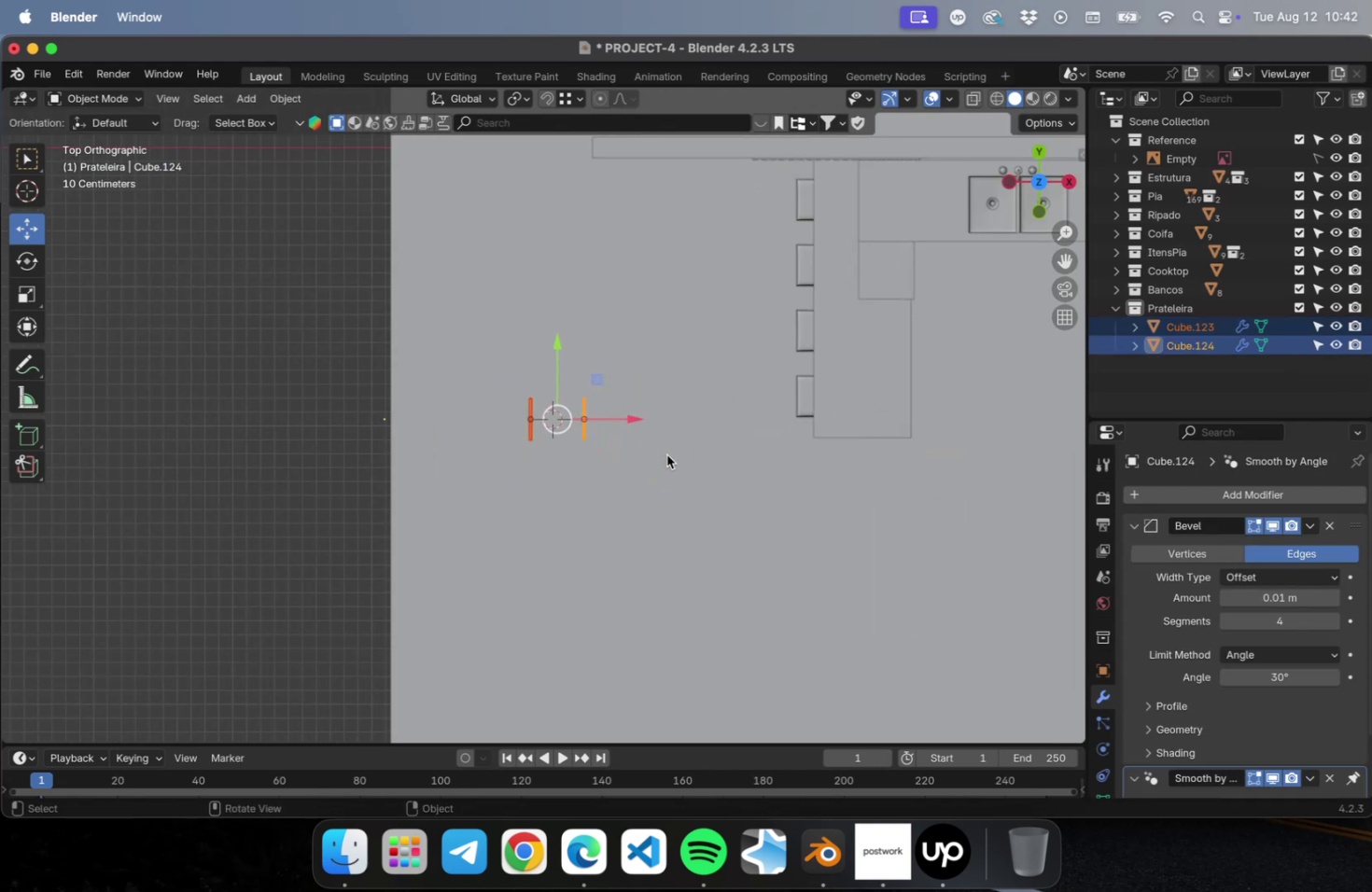 
hold_key(key=ShiftLeft, duration=0.7)
 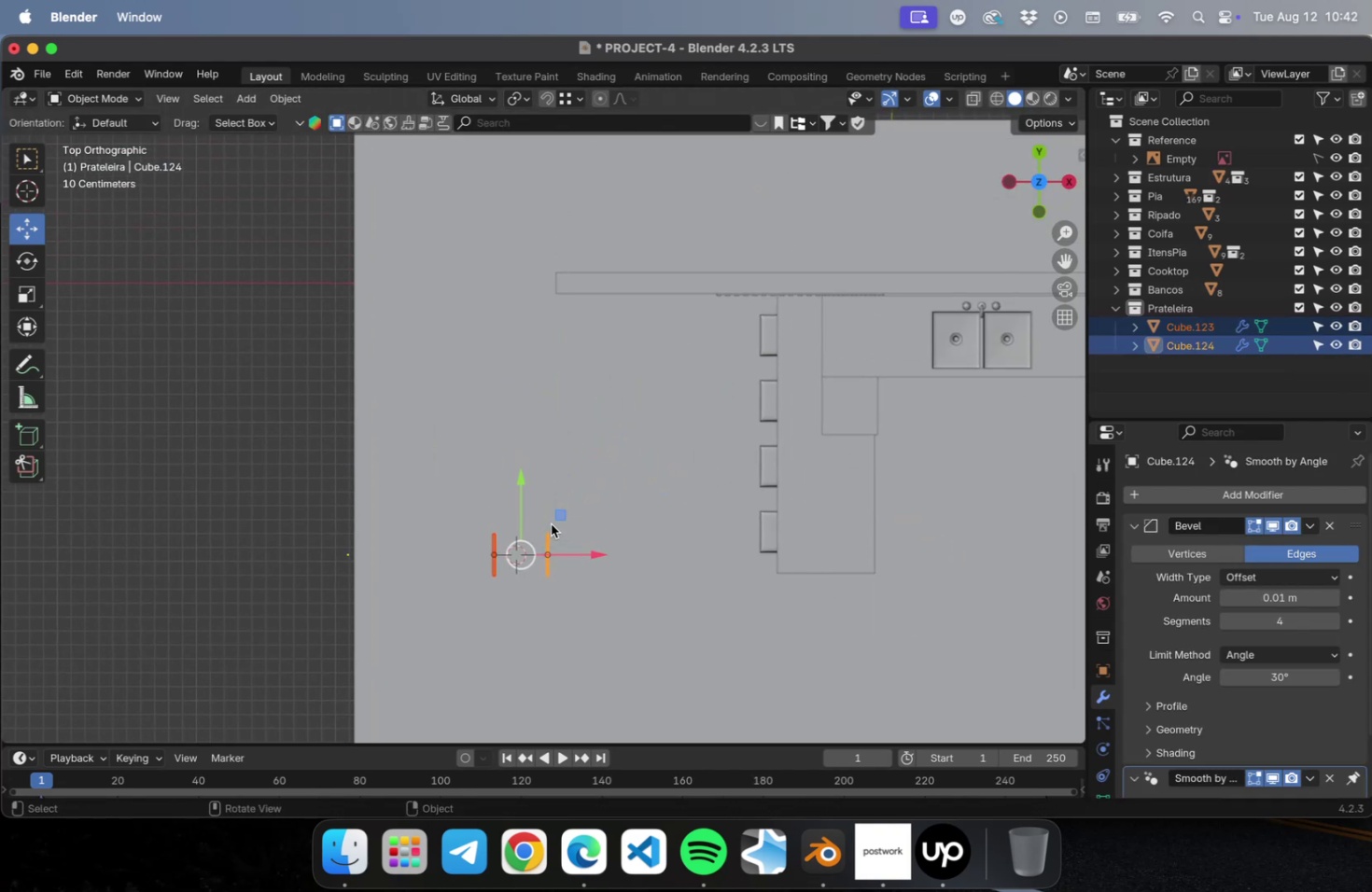 
left_click_drag(start_coordinate=[553, 518], to_coordinate=[794, 276])
 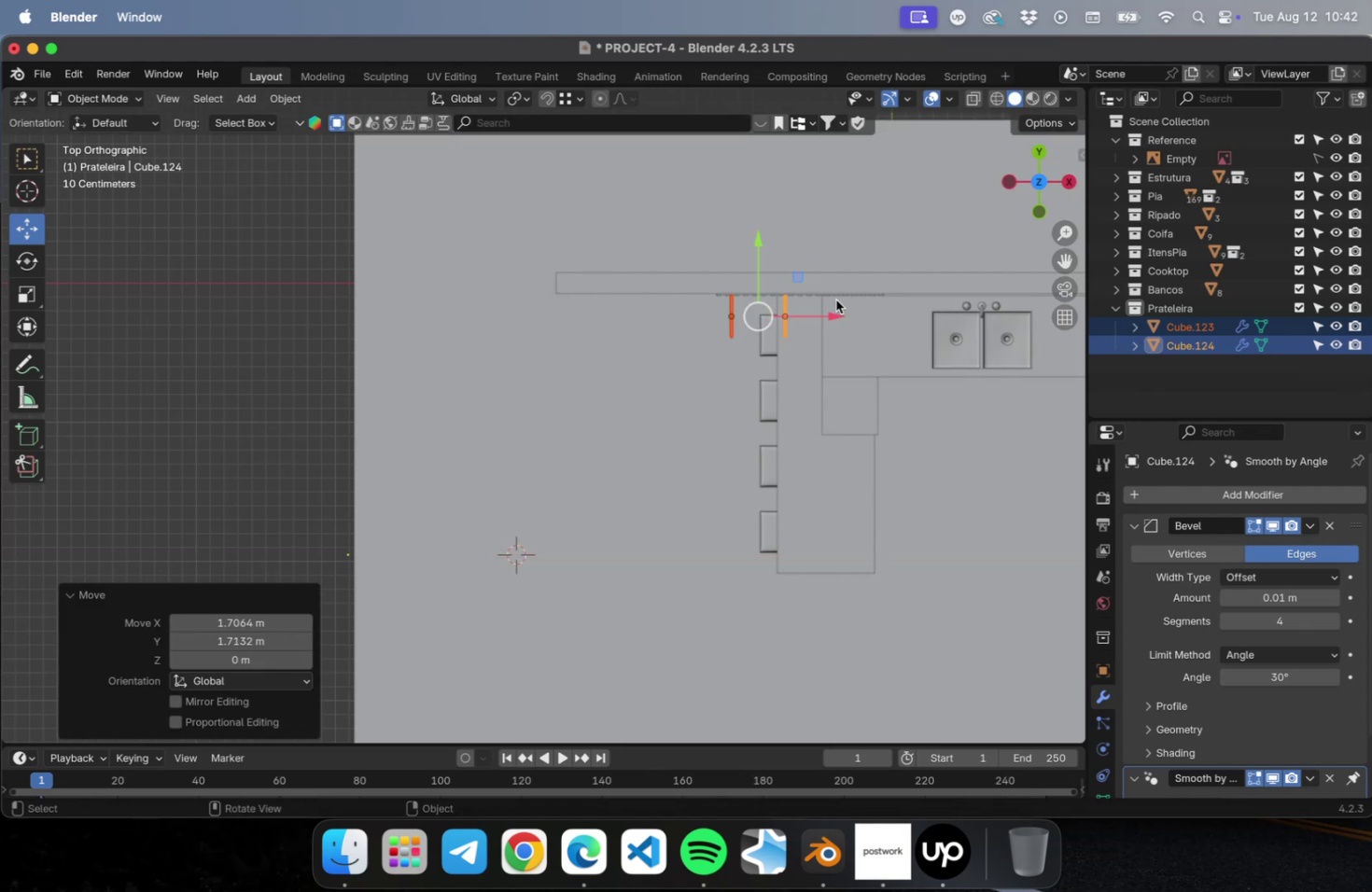 
scroll: coordinate [840, 298], scroll_direction: up, amount: 15.0
 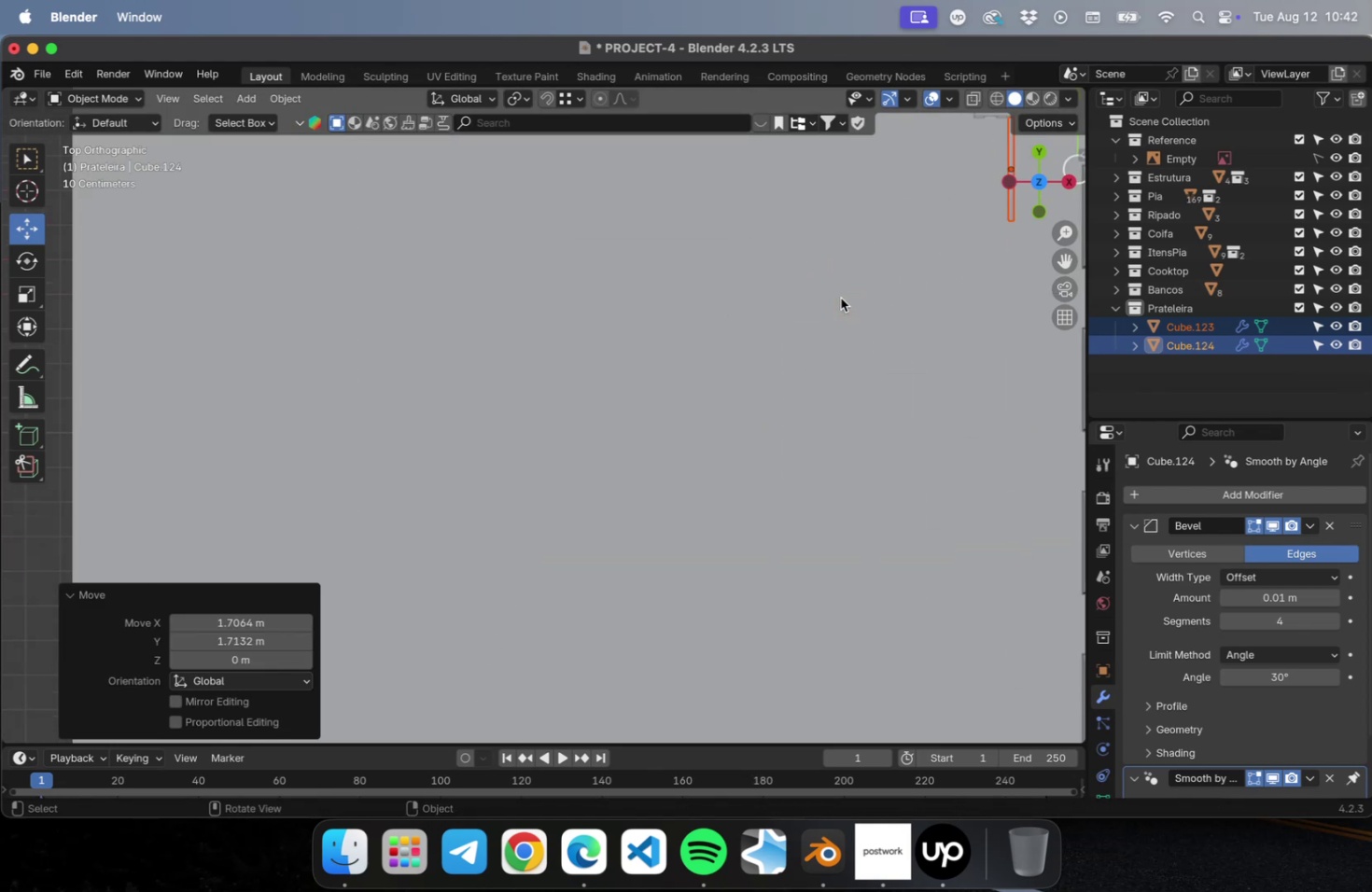 
hold_key(key=ShiftLeft, duration=1.01)
 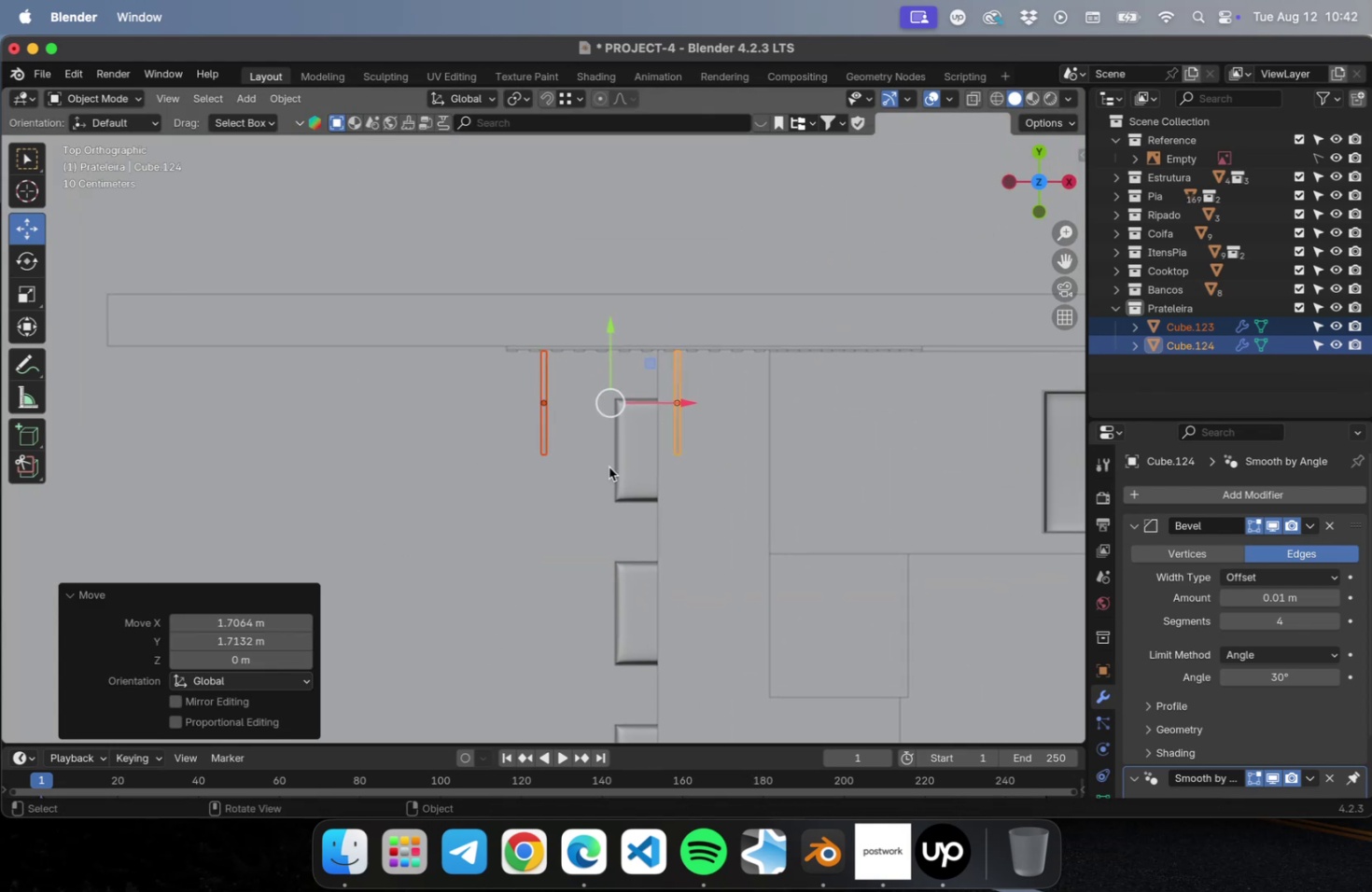 
left_click([473, 527])
 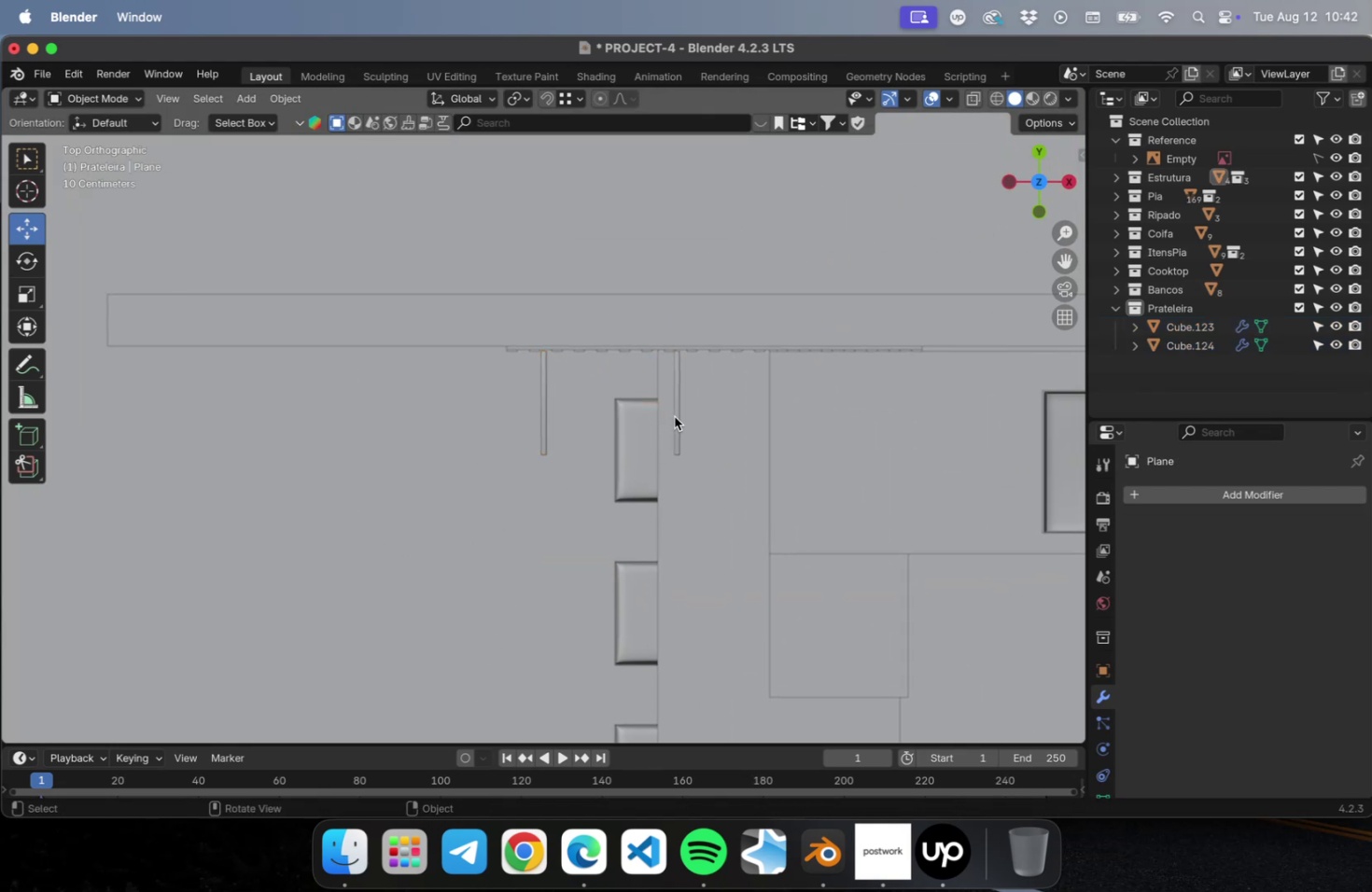 
left_click([674, 415])
 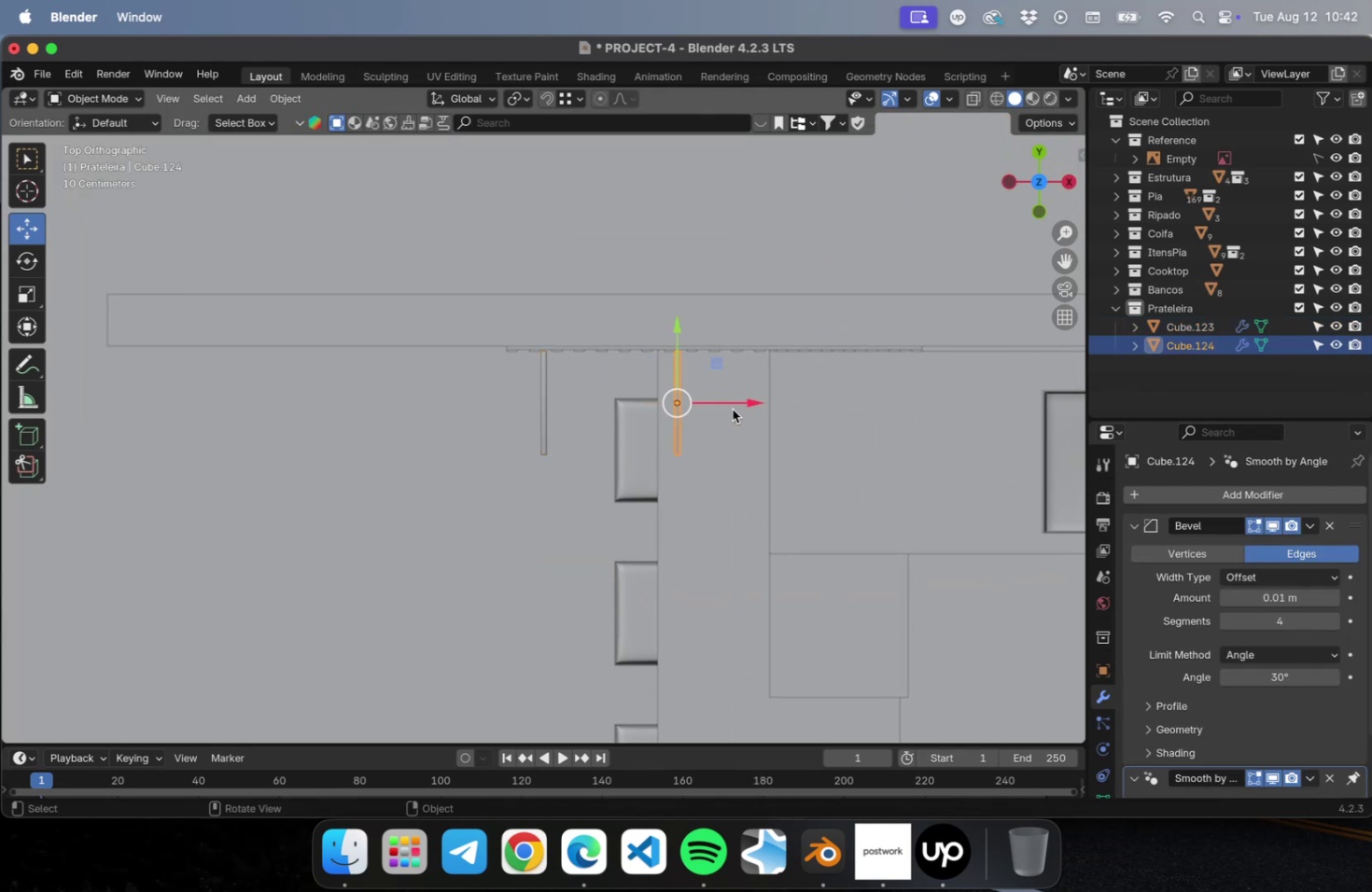 
left_click_drag(start_coordinate=[735, 405], to_coordinate=[862, 404])
 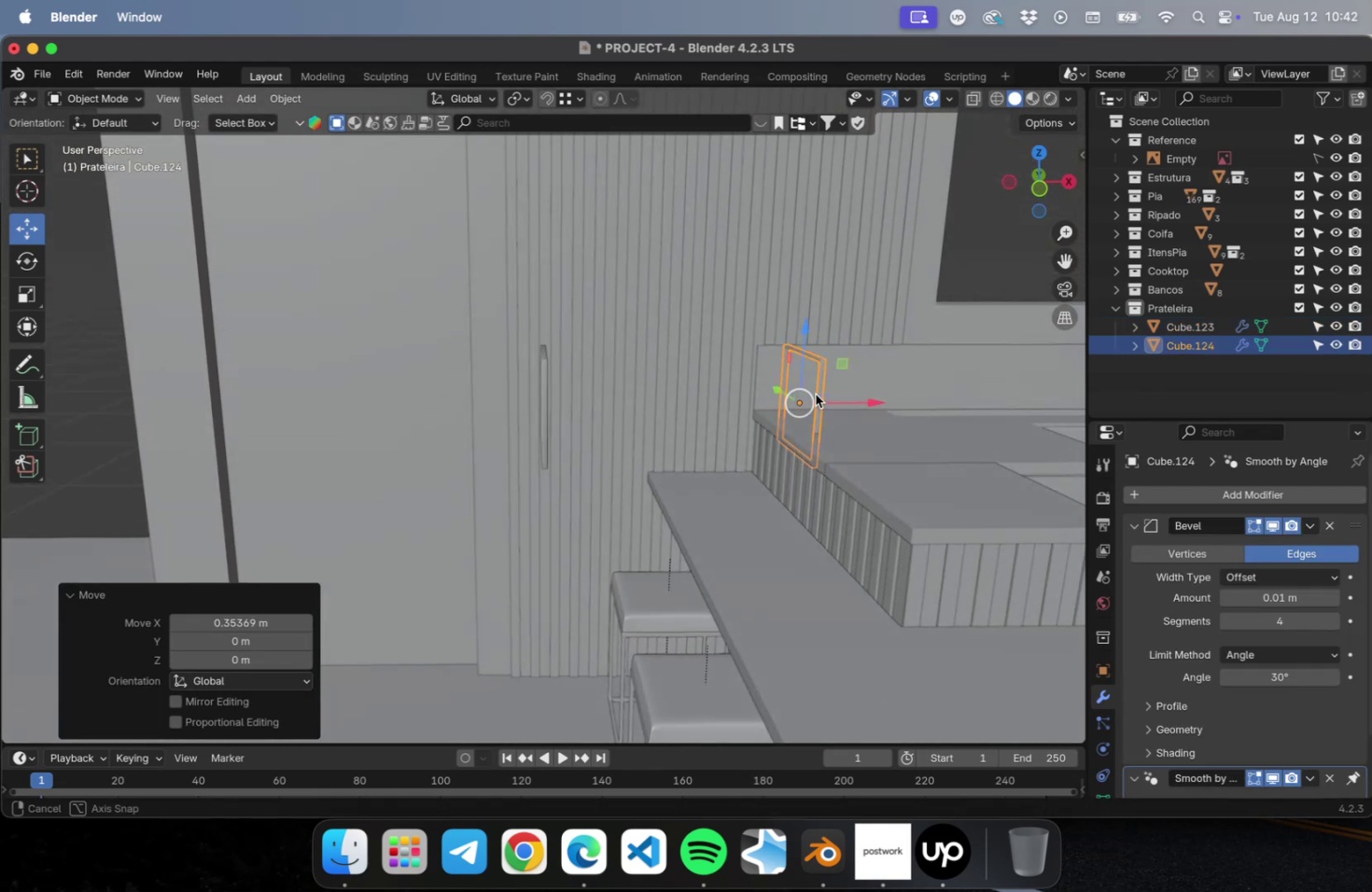 
hold_key(key=ShiftLeft, duration=0.9)
left_click([540, 390])
 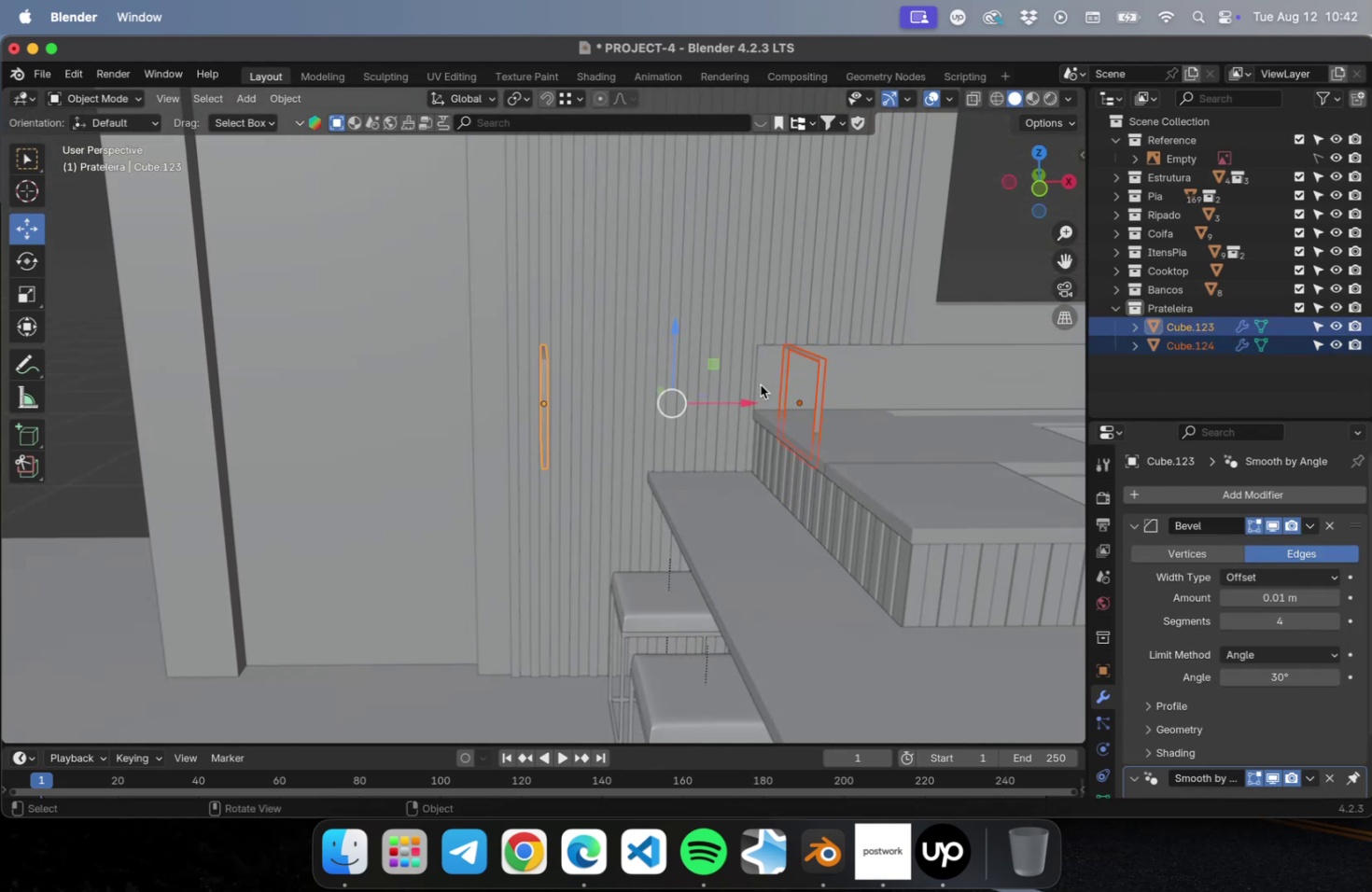 
hold_key(key=ShiftLeft, duration=0.59)
 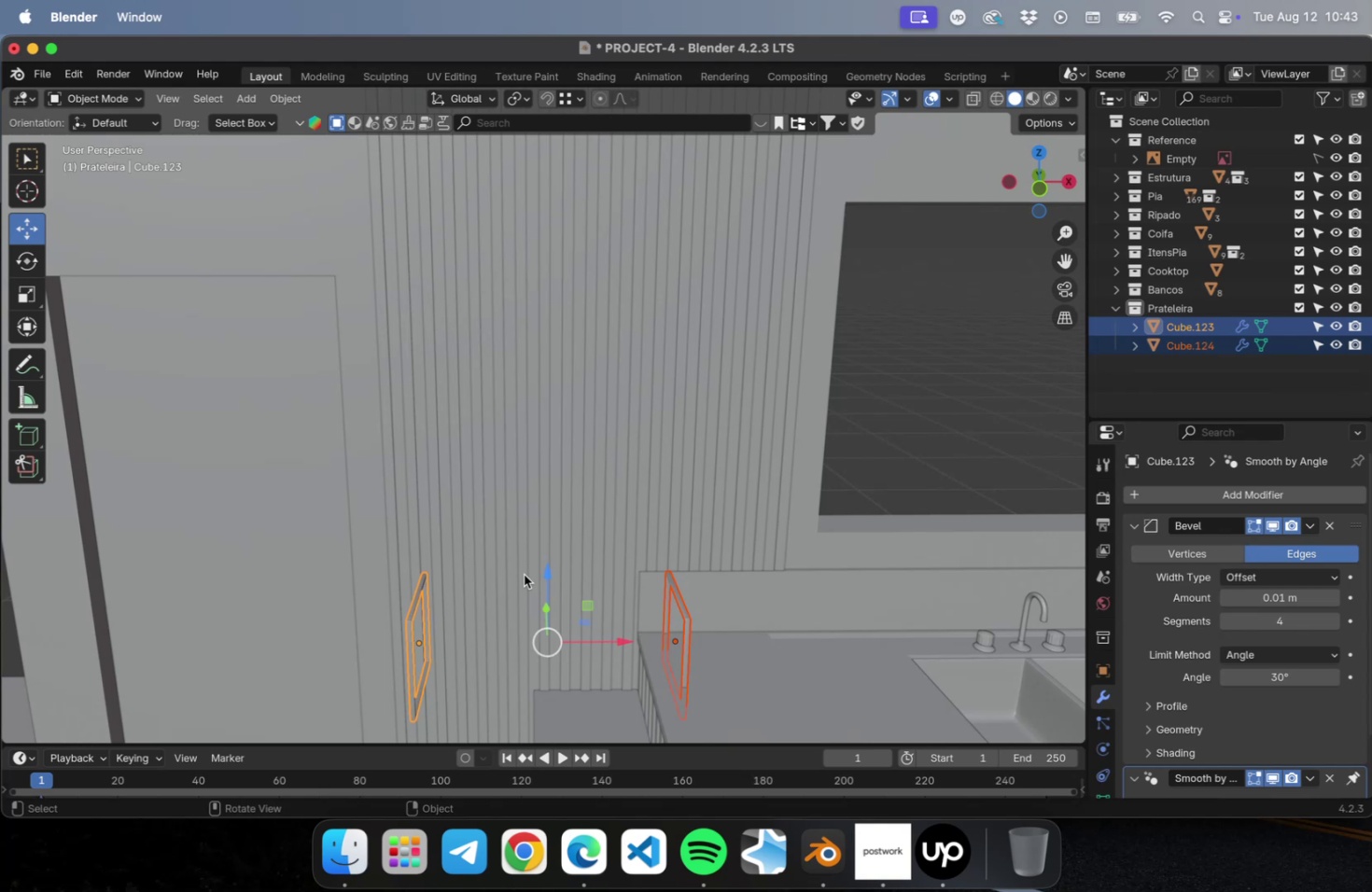 
left_click_drag(start_coordinate=[536, 573], to_coordinate=[590, 319])
 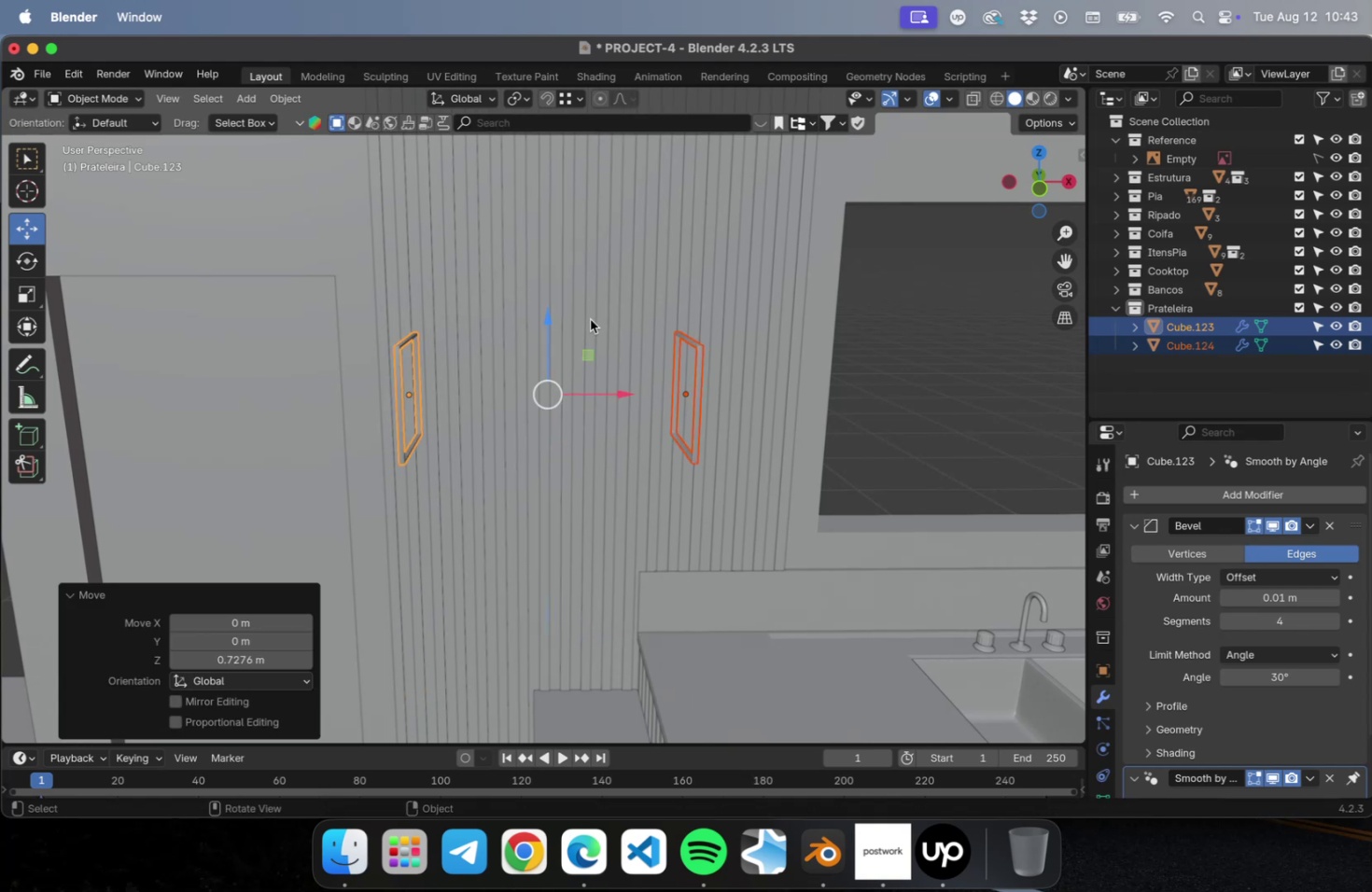 
hold_key(key=ShiftLeft, duration=0.55)
 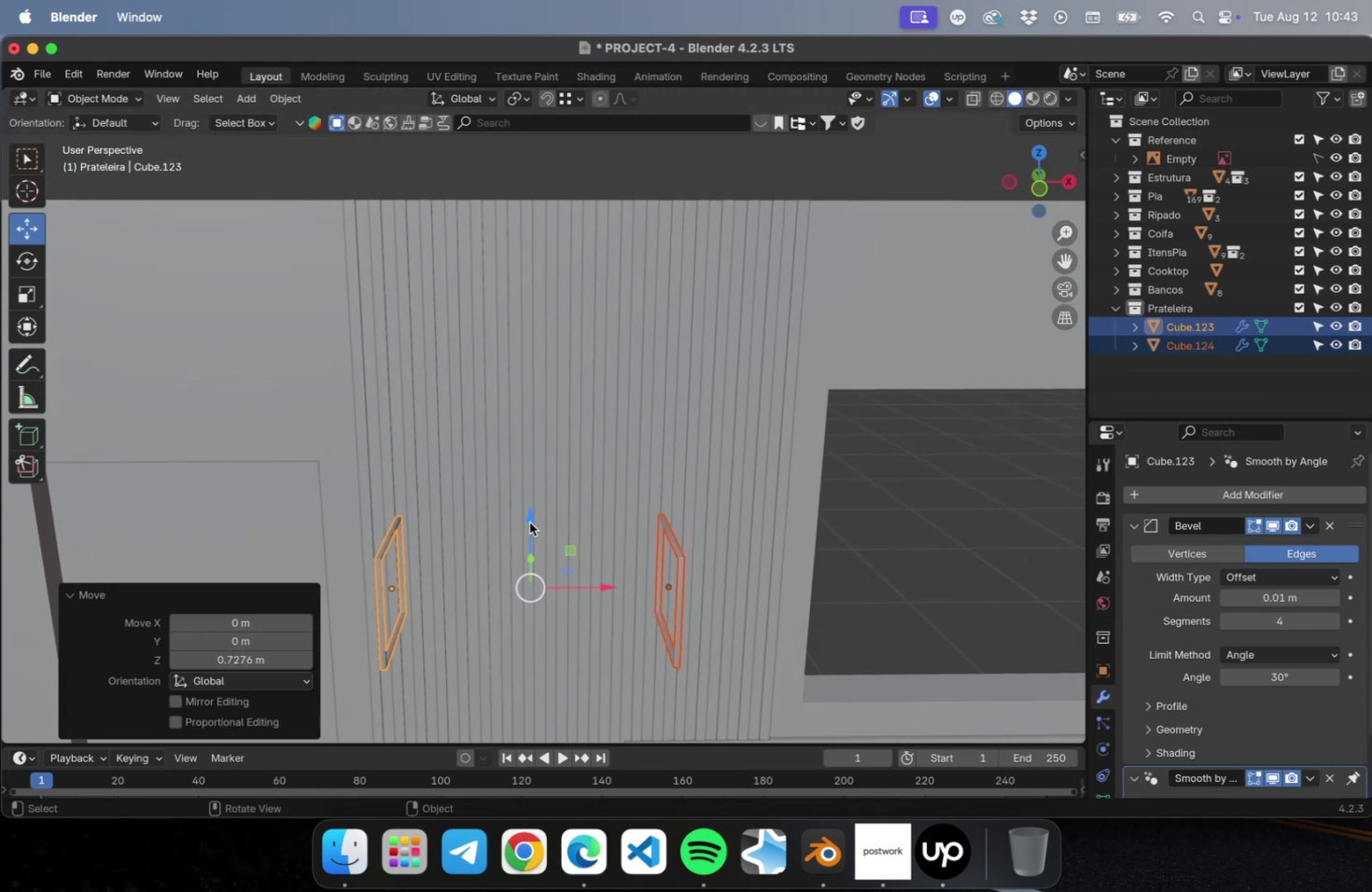 
left_click_drag(start_coordinate=[526, 520], to_coordinate=[540, 190])
 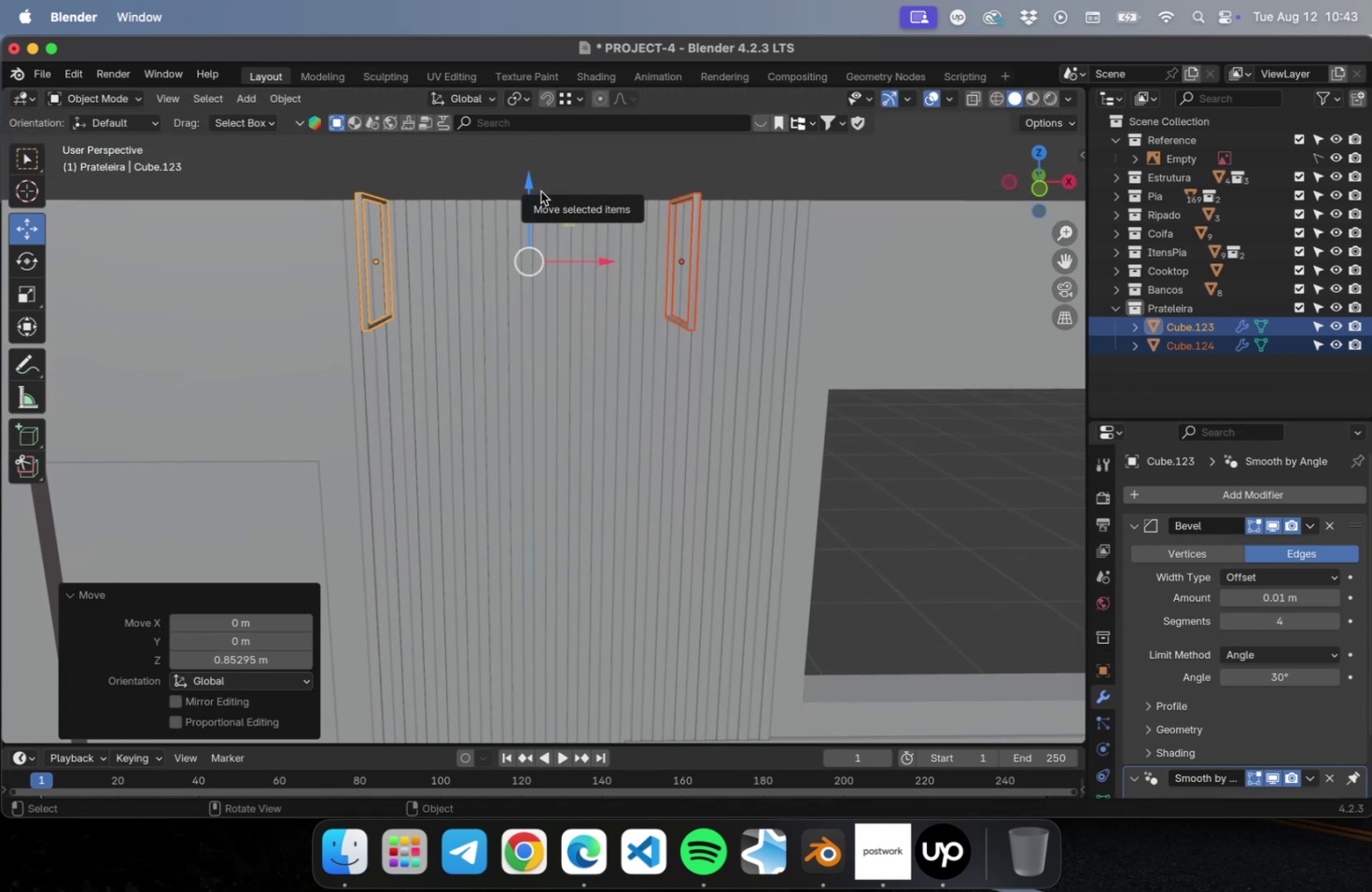 
key(NumLock)
 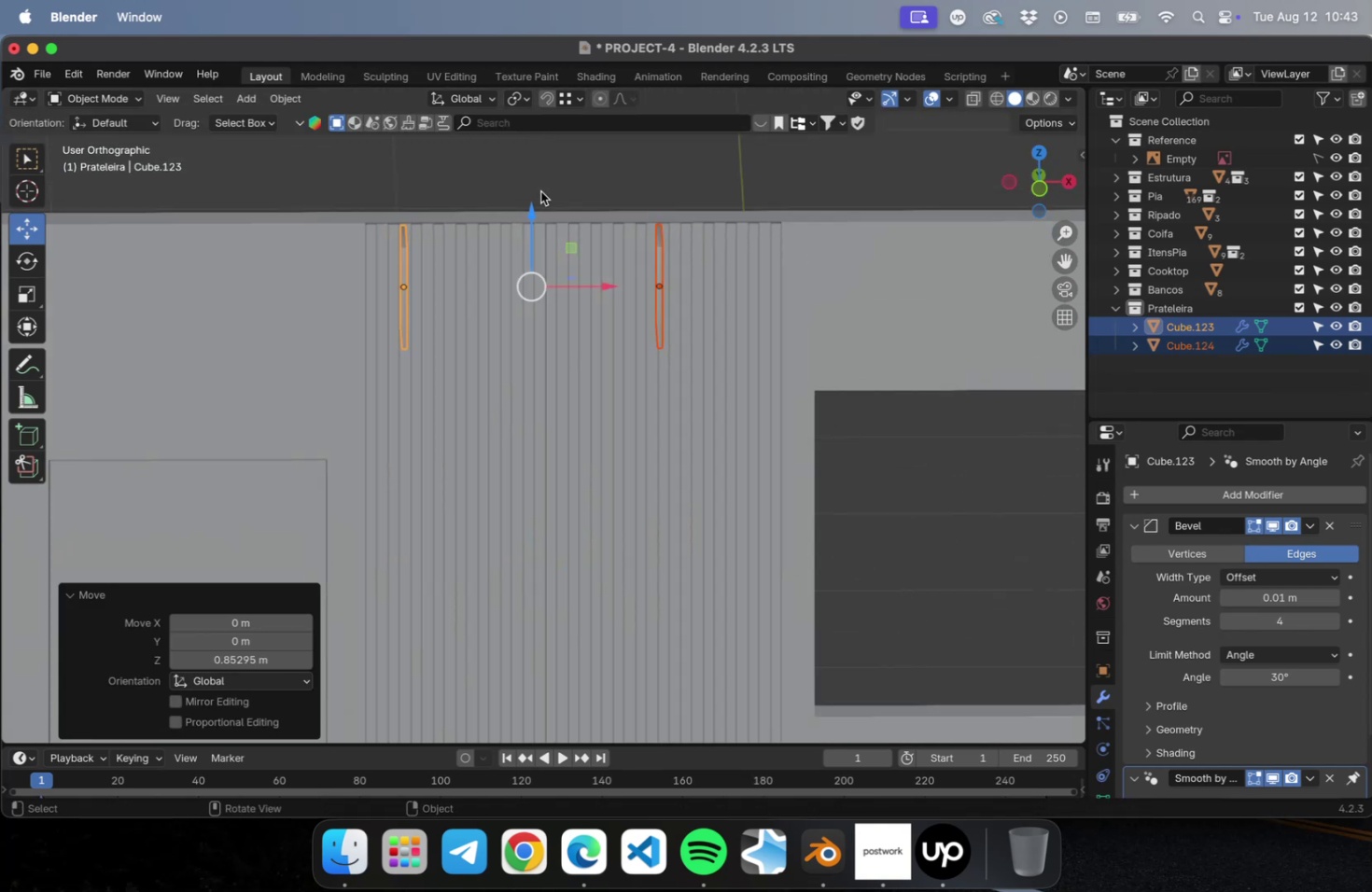 
key(Numpad1)
 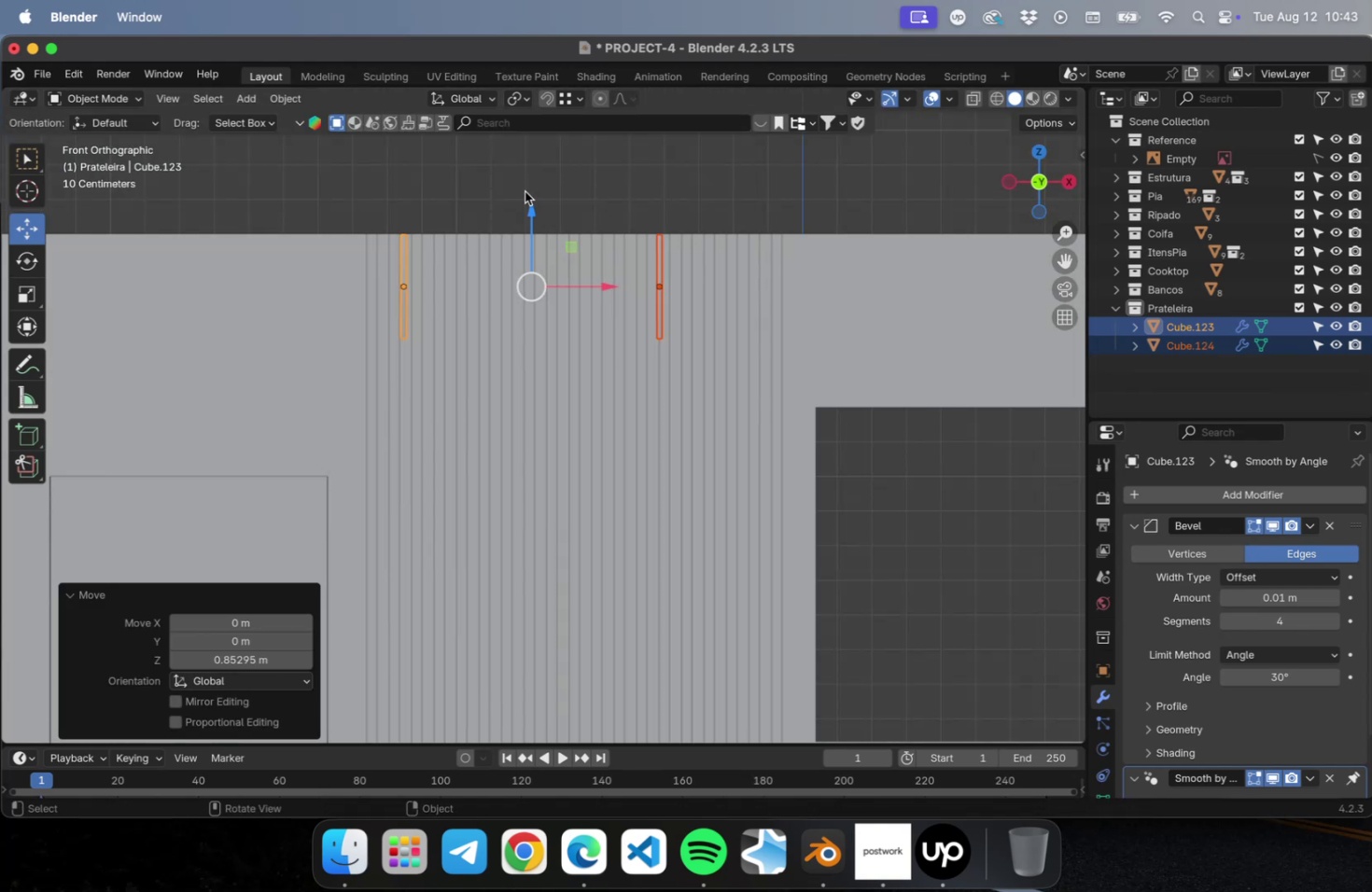 
scroll: coordinate [546, 177], scroll_direction: up, amount: 15.0
 